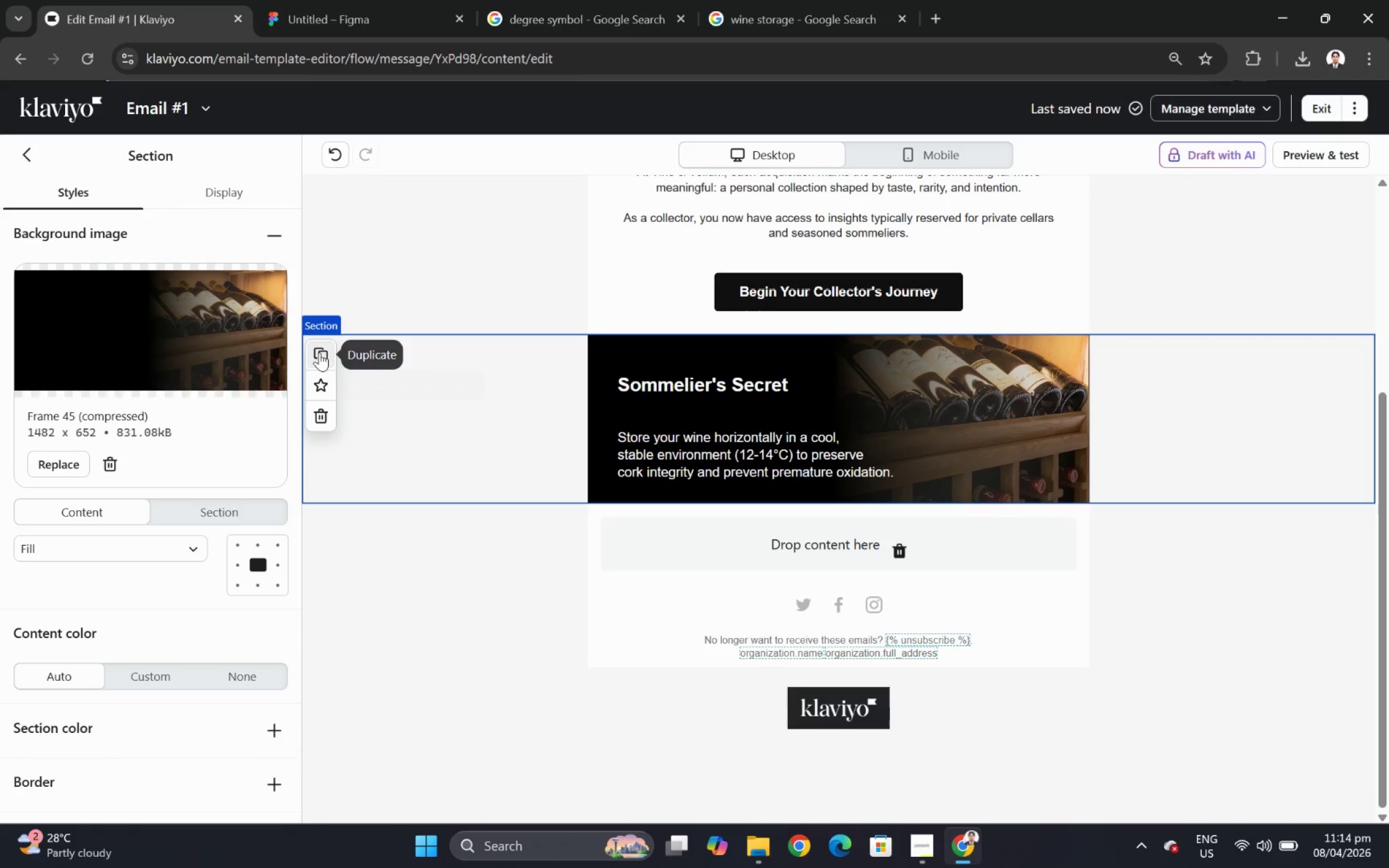 
left_click([319, 352])
 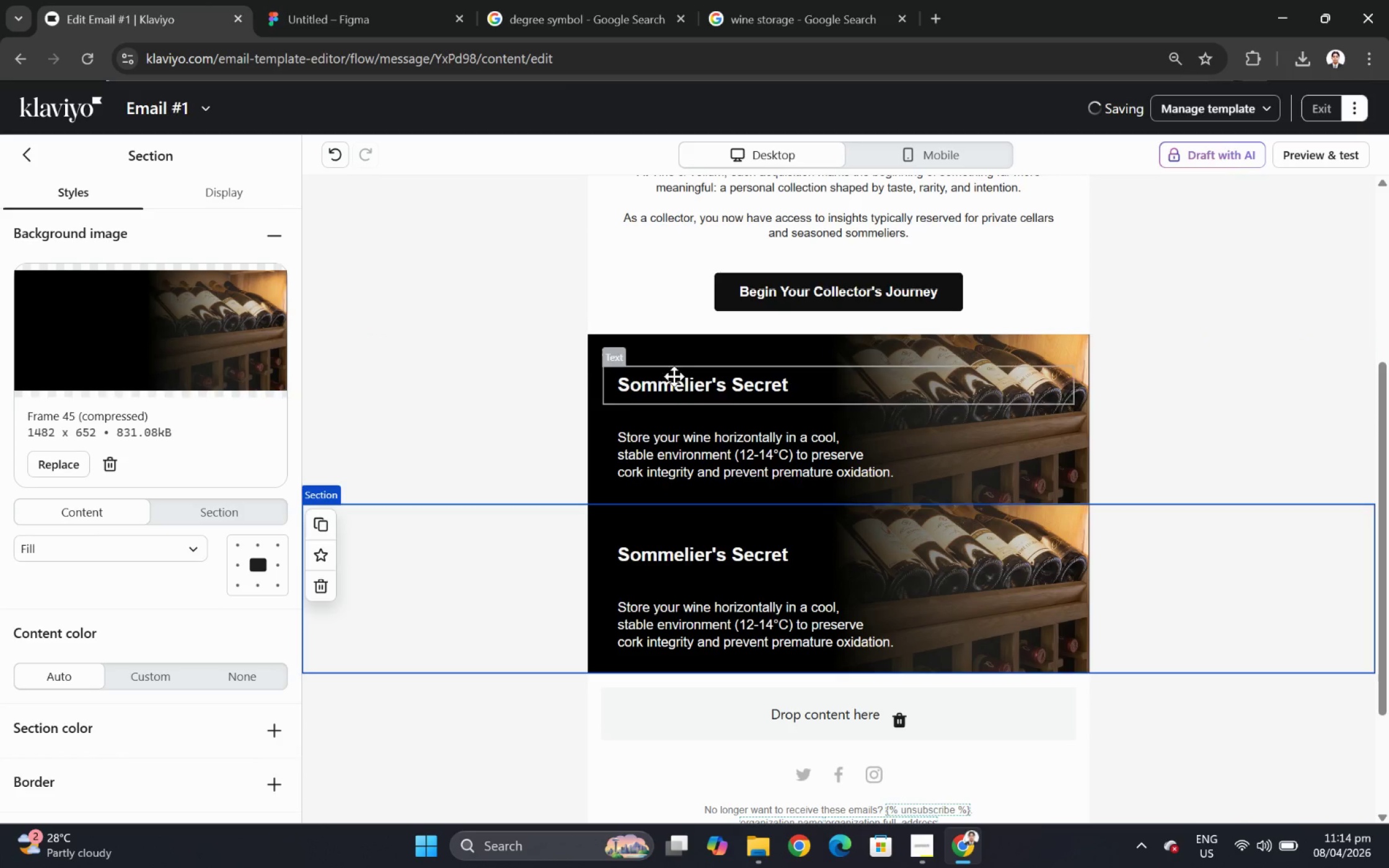 
left_click([730, 403])
 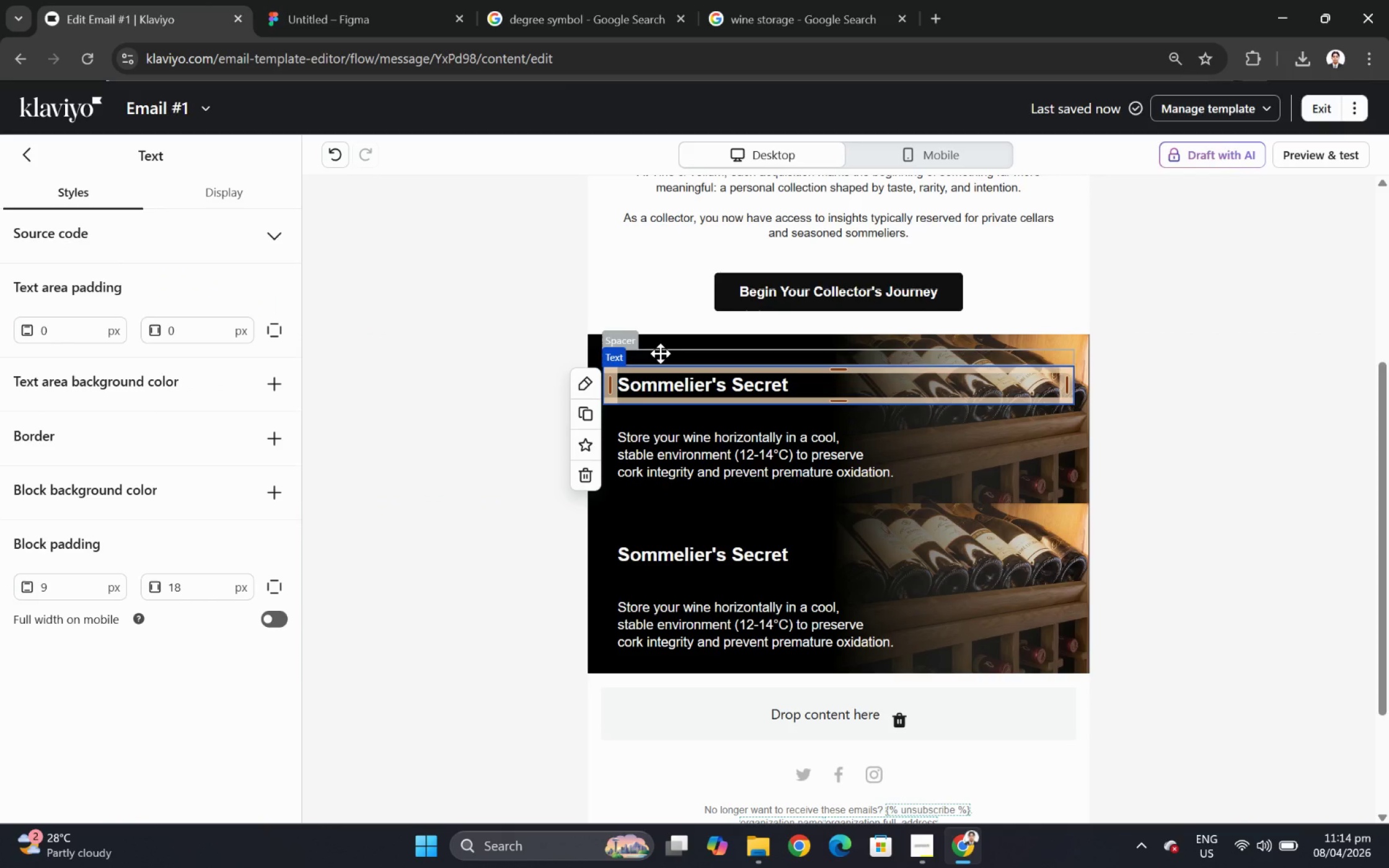 
left_click([458, 362])
 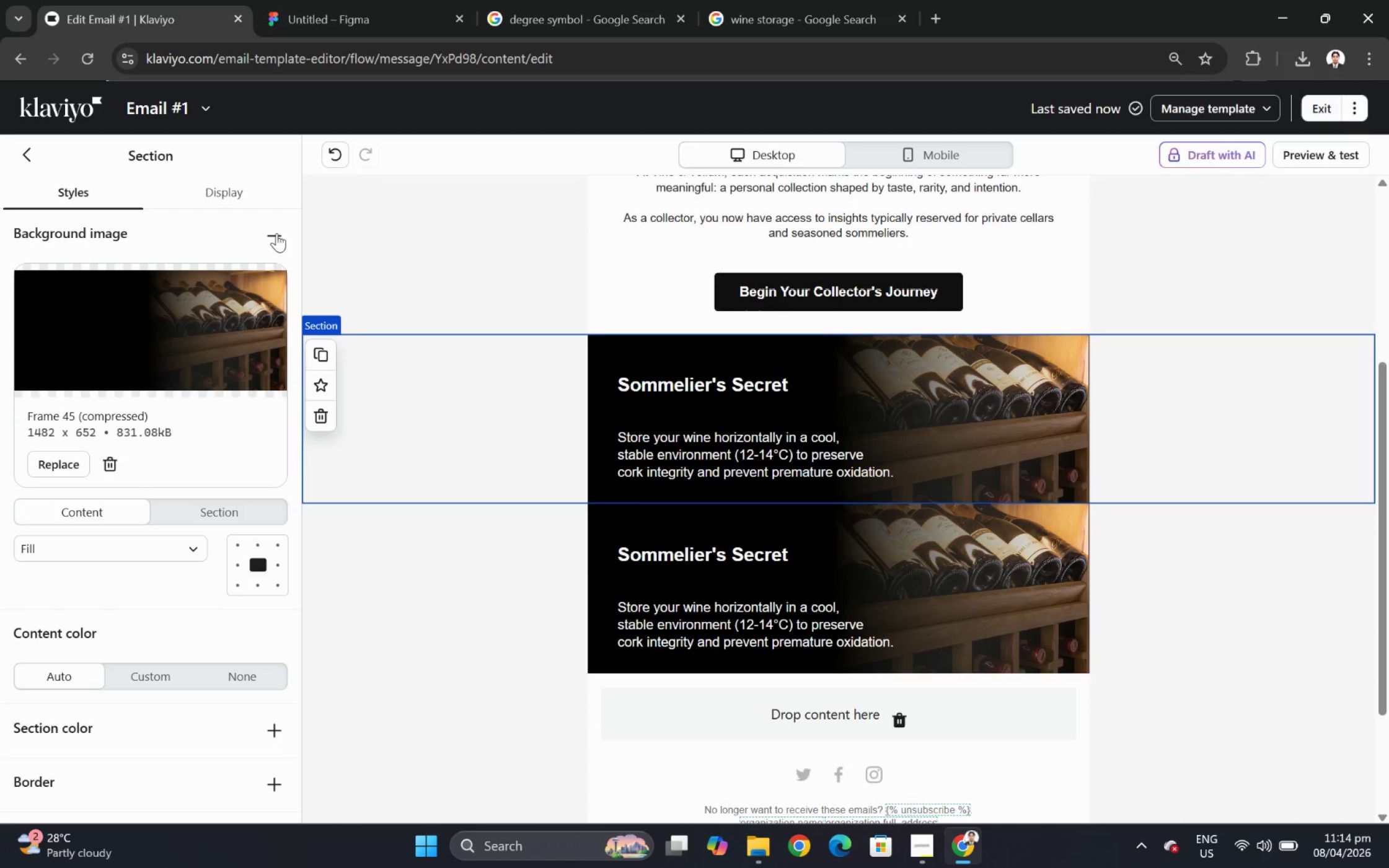 
left_click([298, 238])
 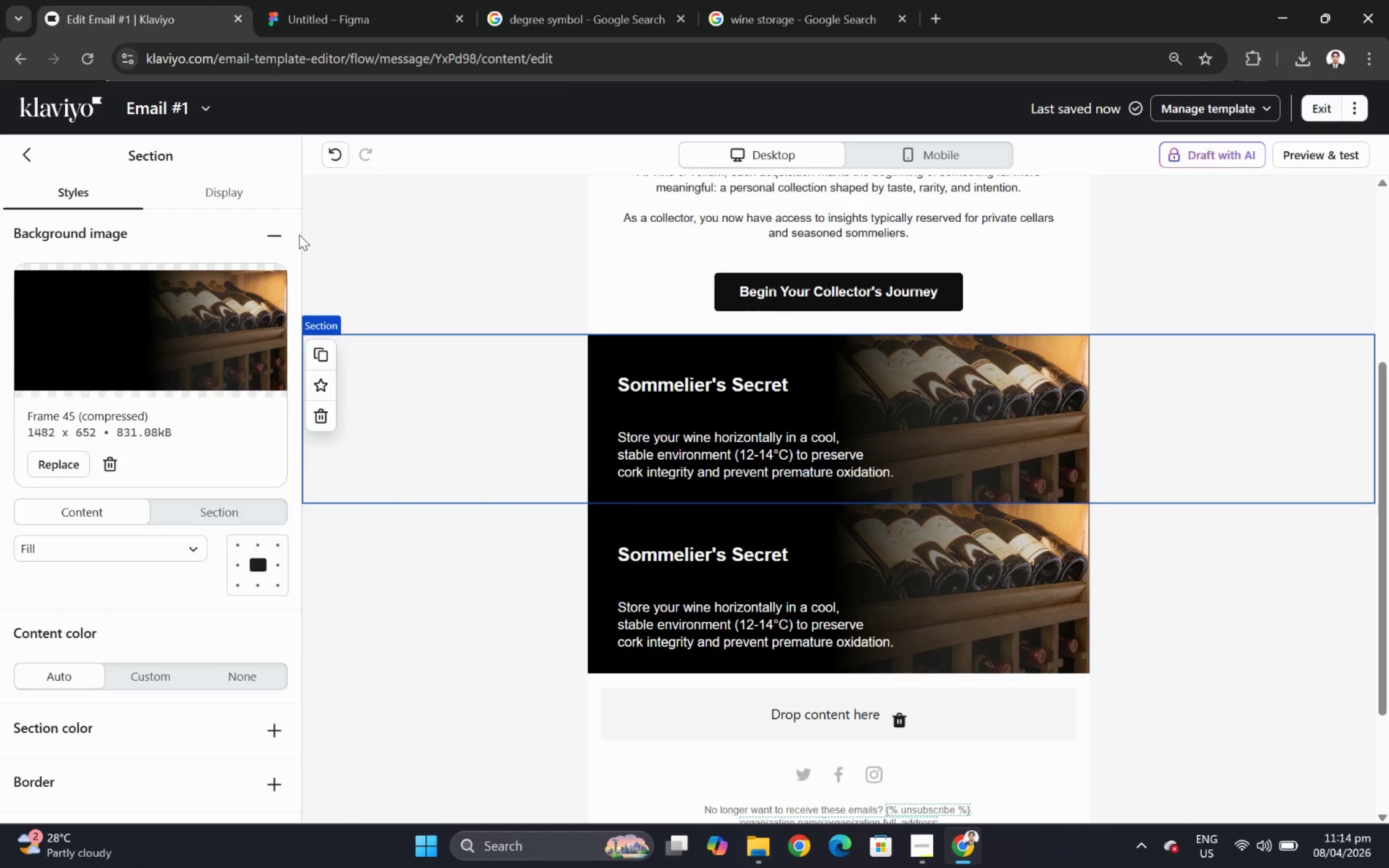 
left_click([270, 233])
 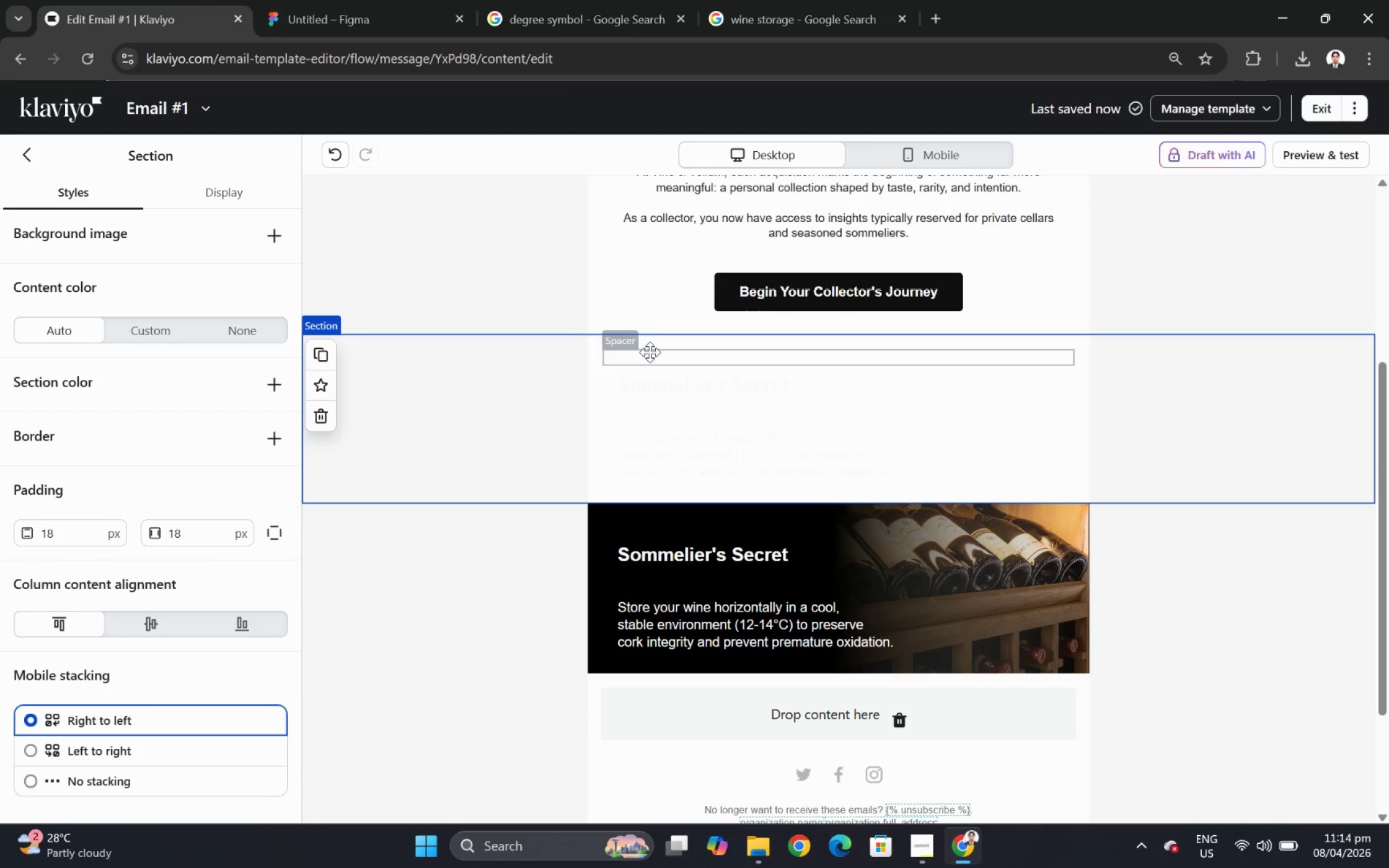 
wait(6.51)
 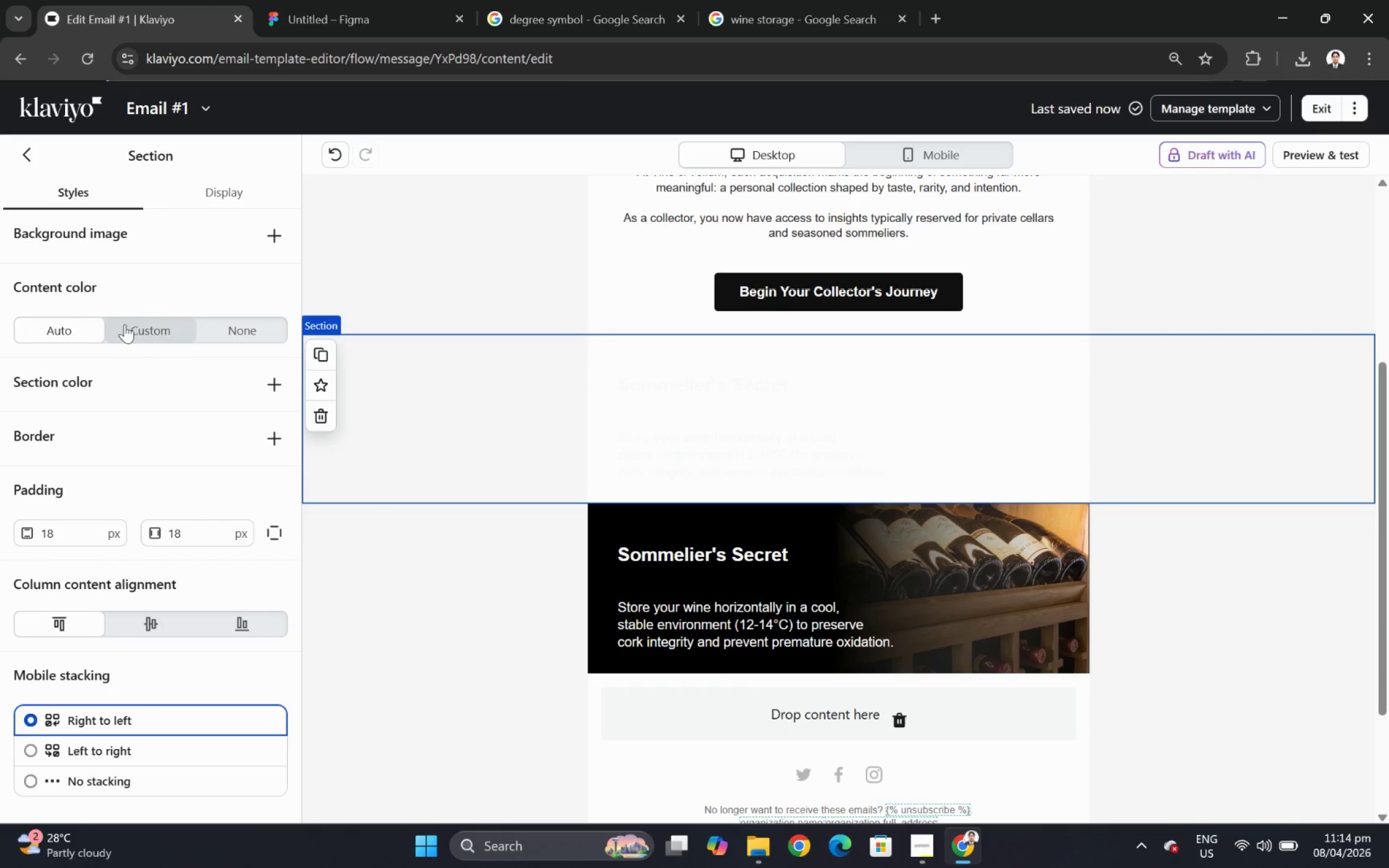 
left_click([650, 352])
 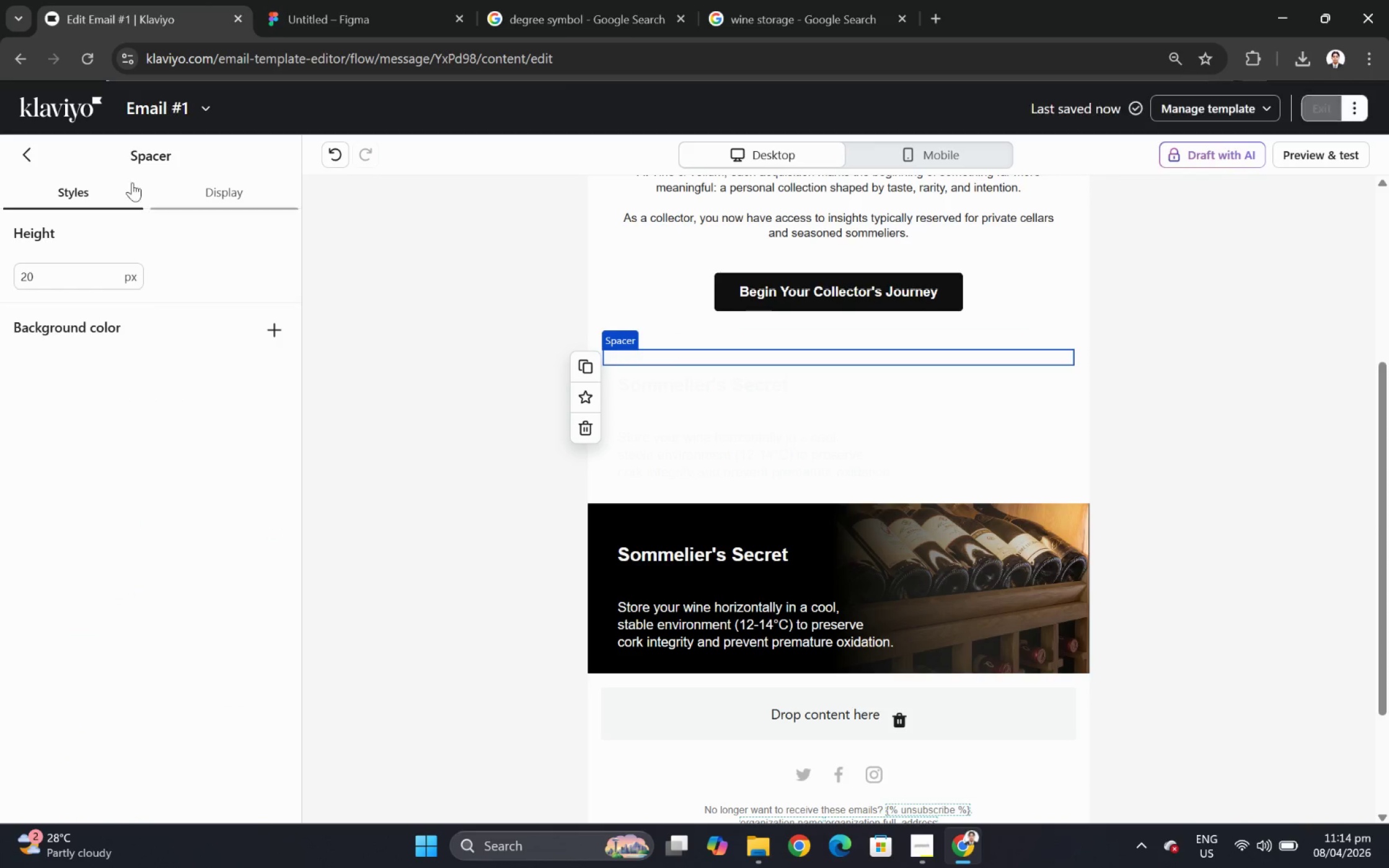 
left_click([35, 145])
 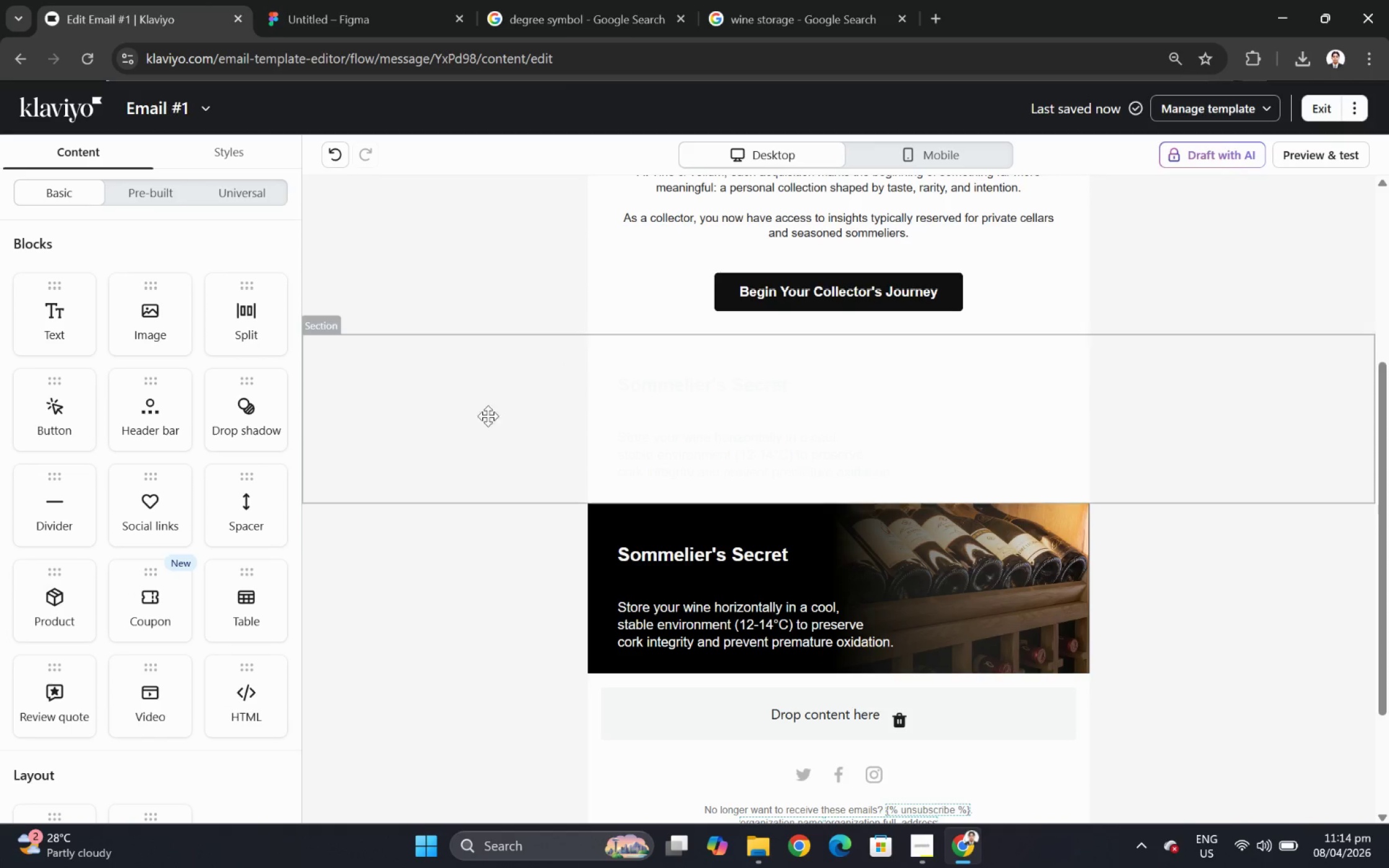 
left_click([427, 414])
 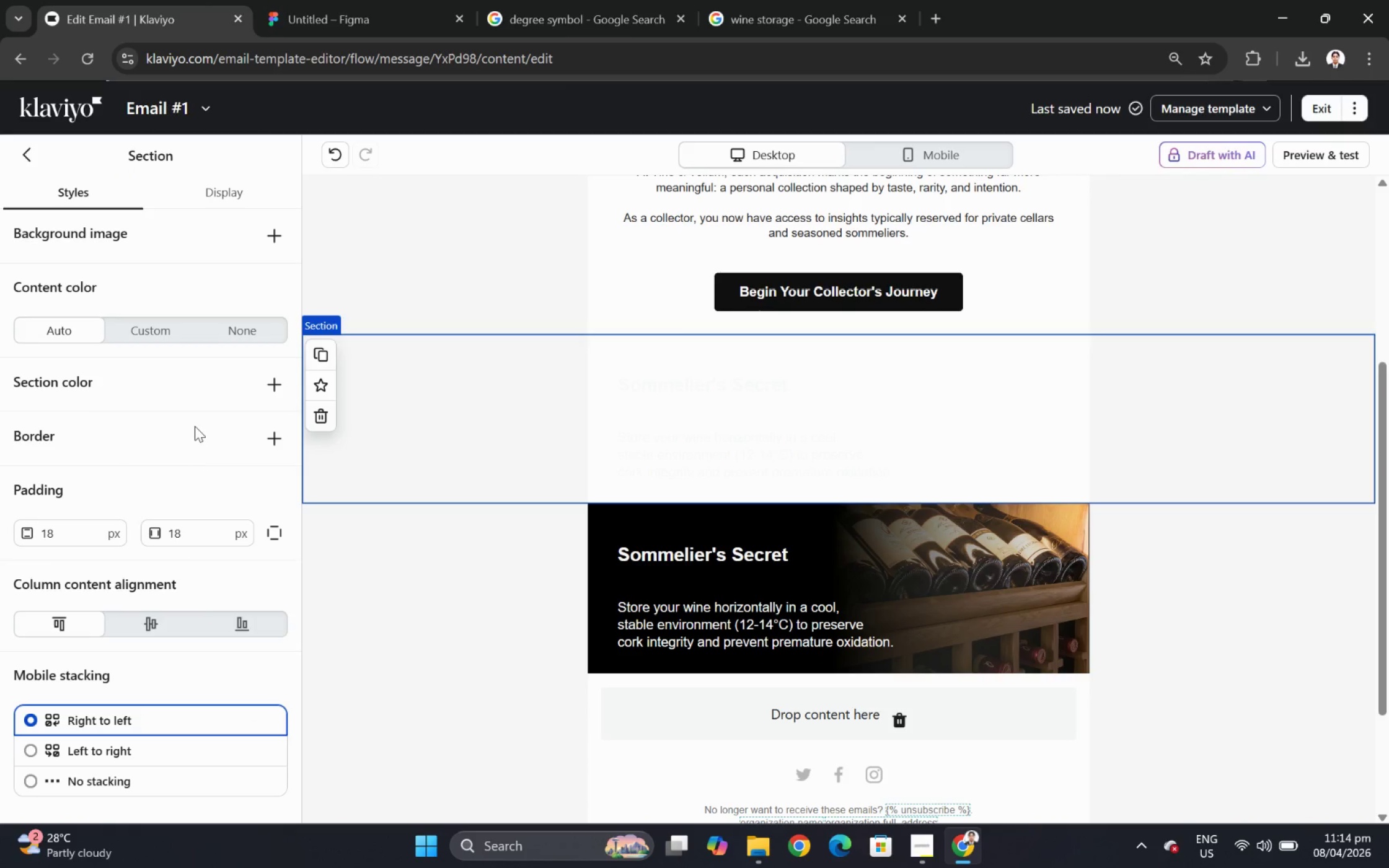 
scroll: coordinate [202, 433], scroll_direction: down, amount: 3.0
 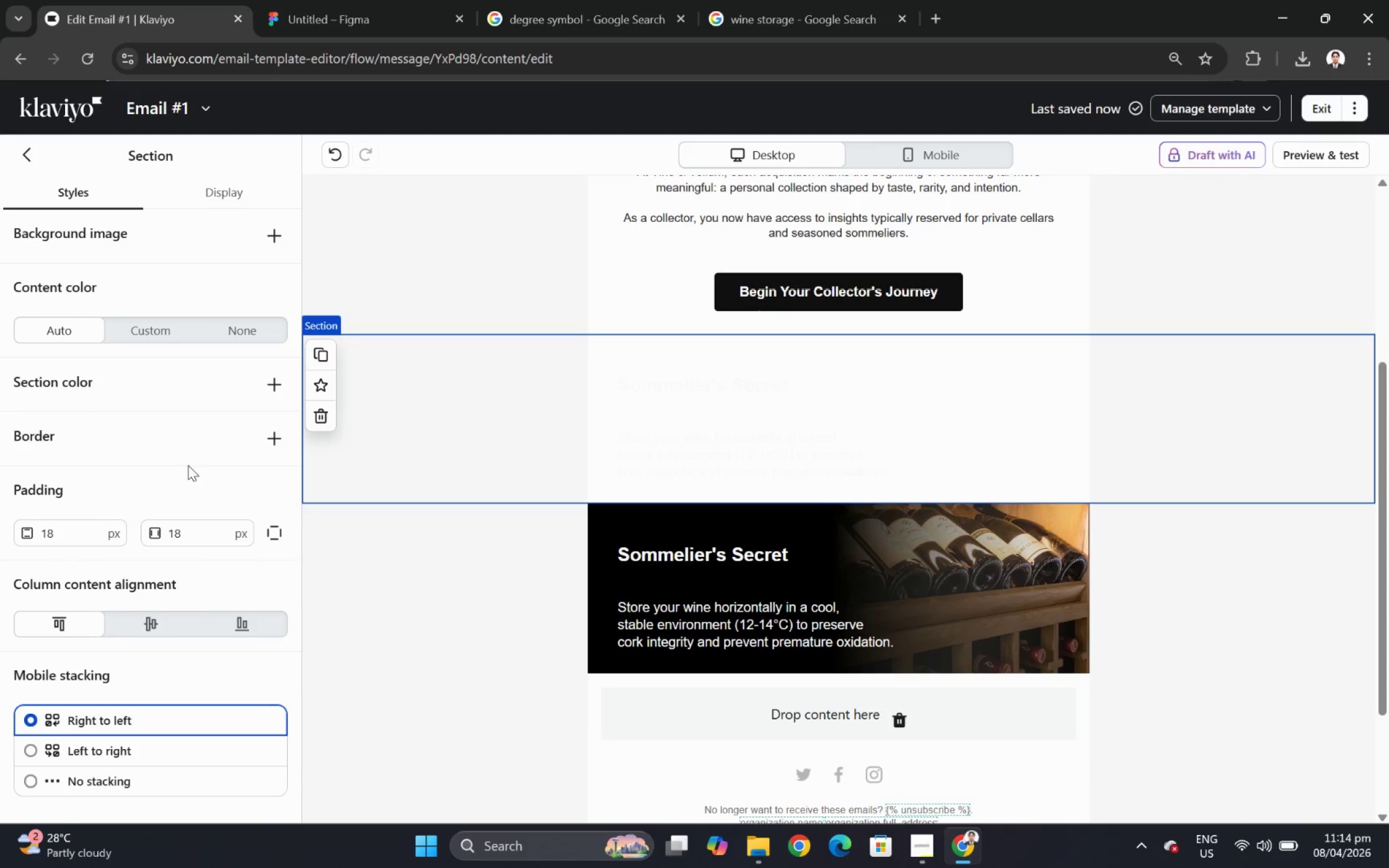 
scroll: coordinate [188, 465], scroll_direction: up, amount: 2.0
 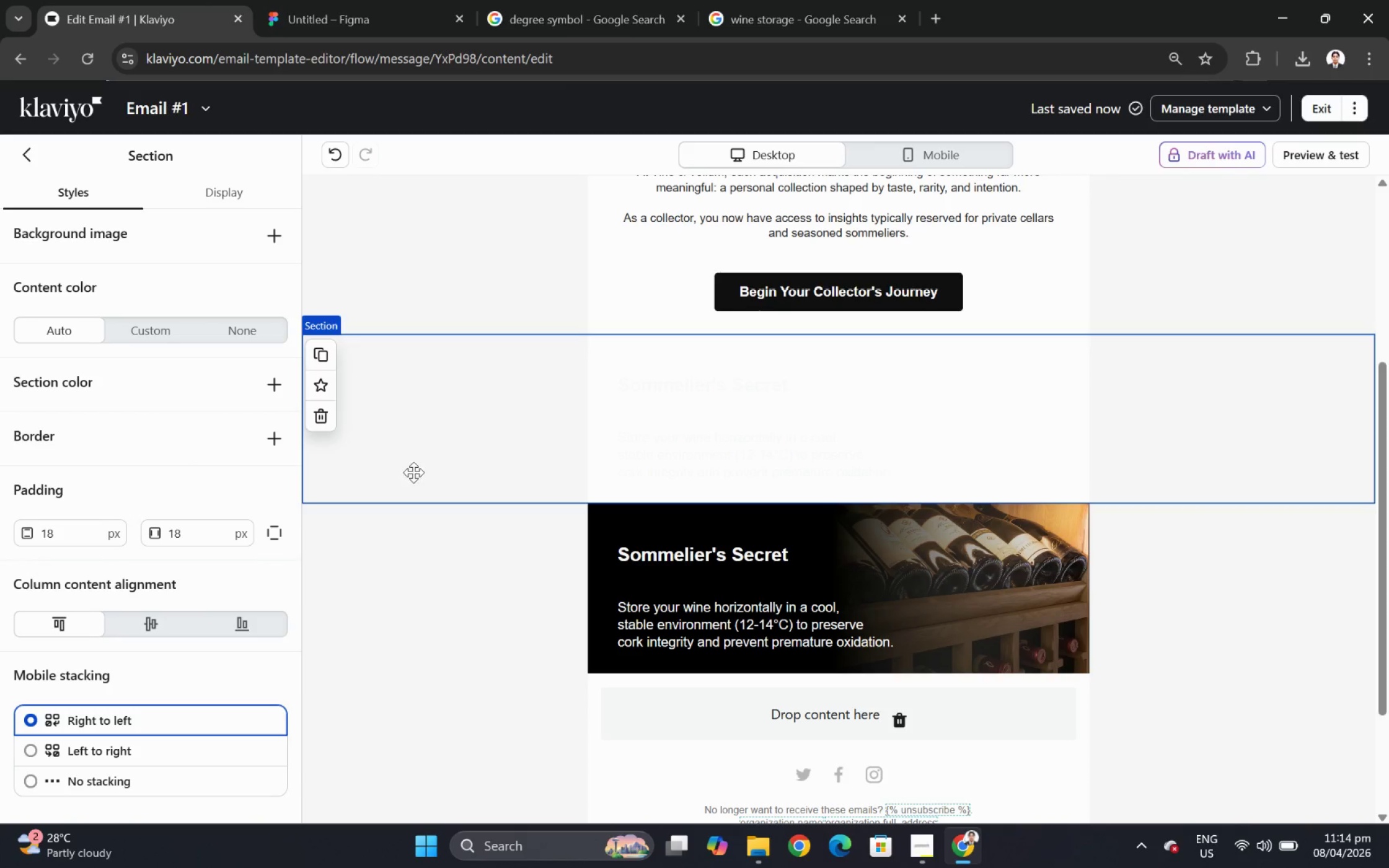 
left_click([656, 435])
 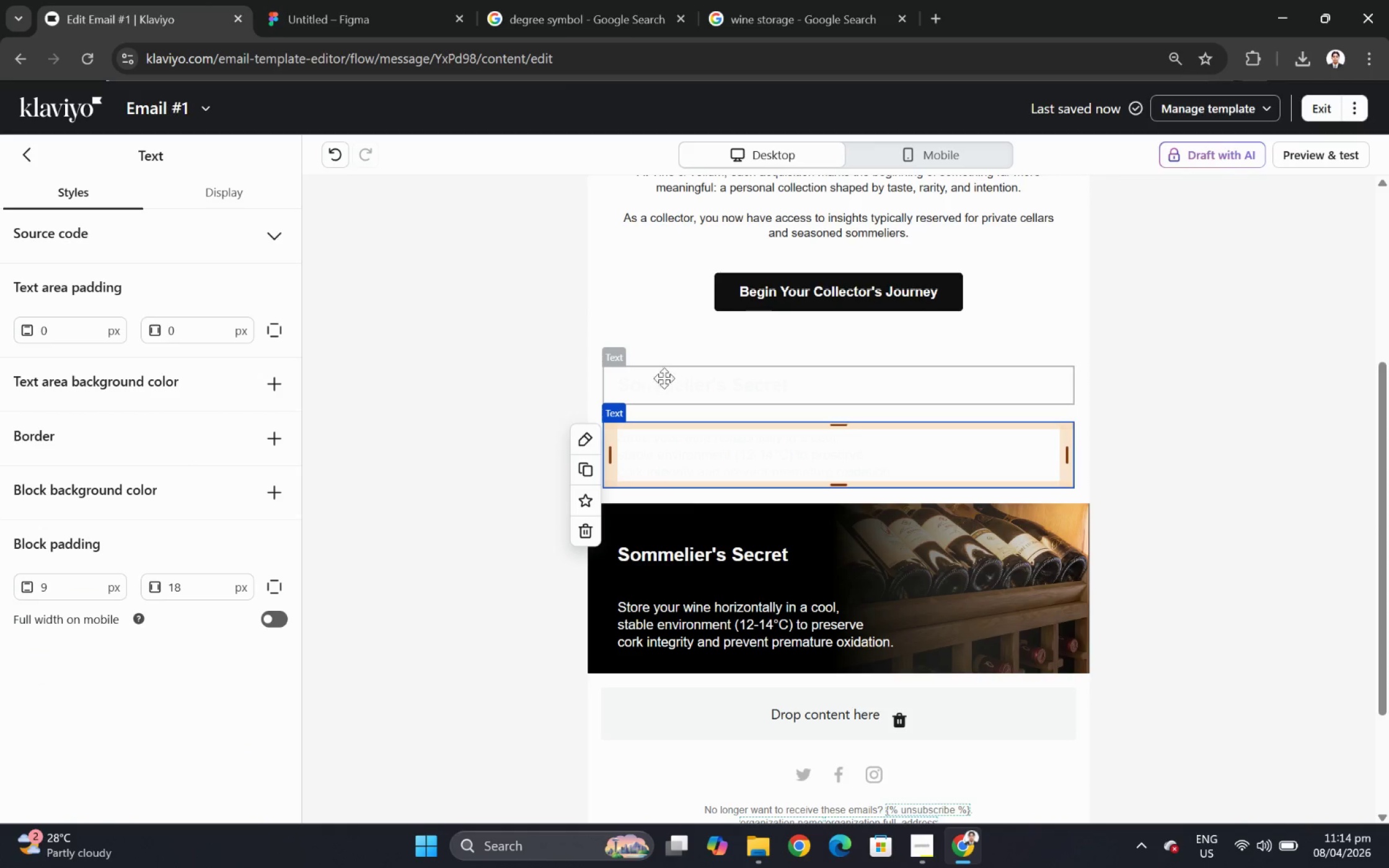 
wait(5.77)
 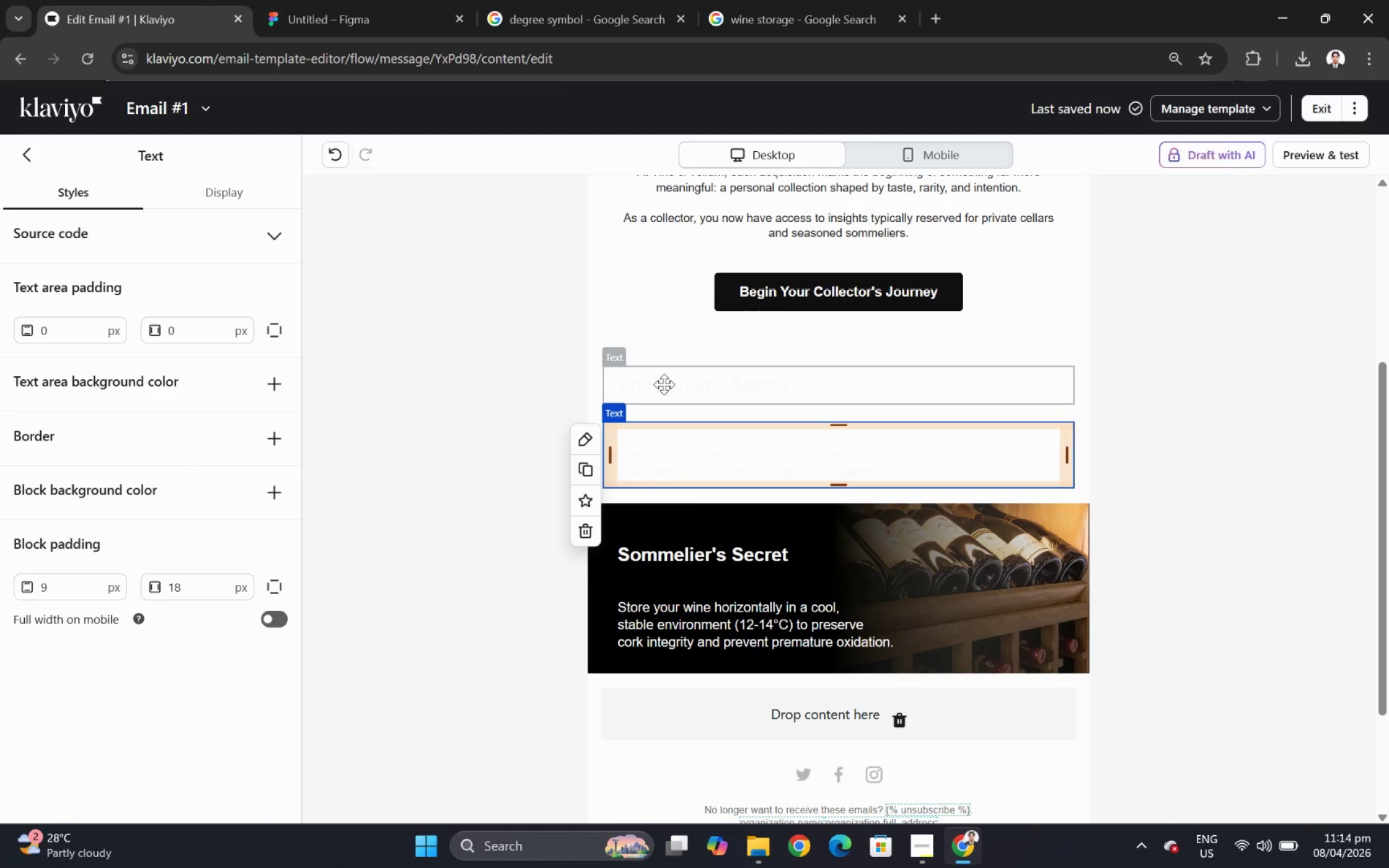 
left_click([664, 384])
 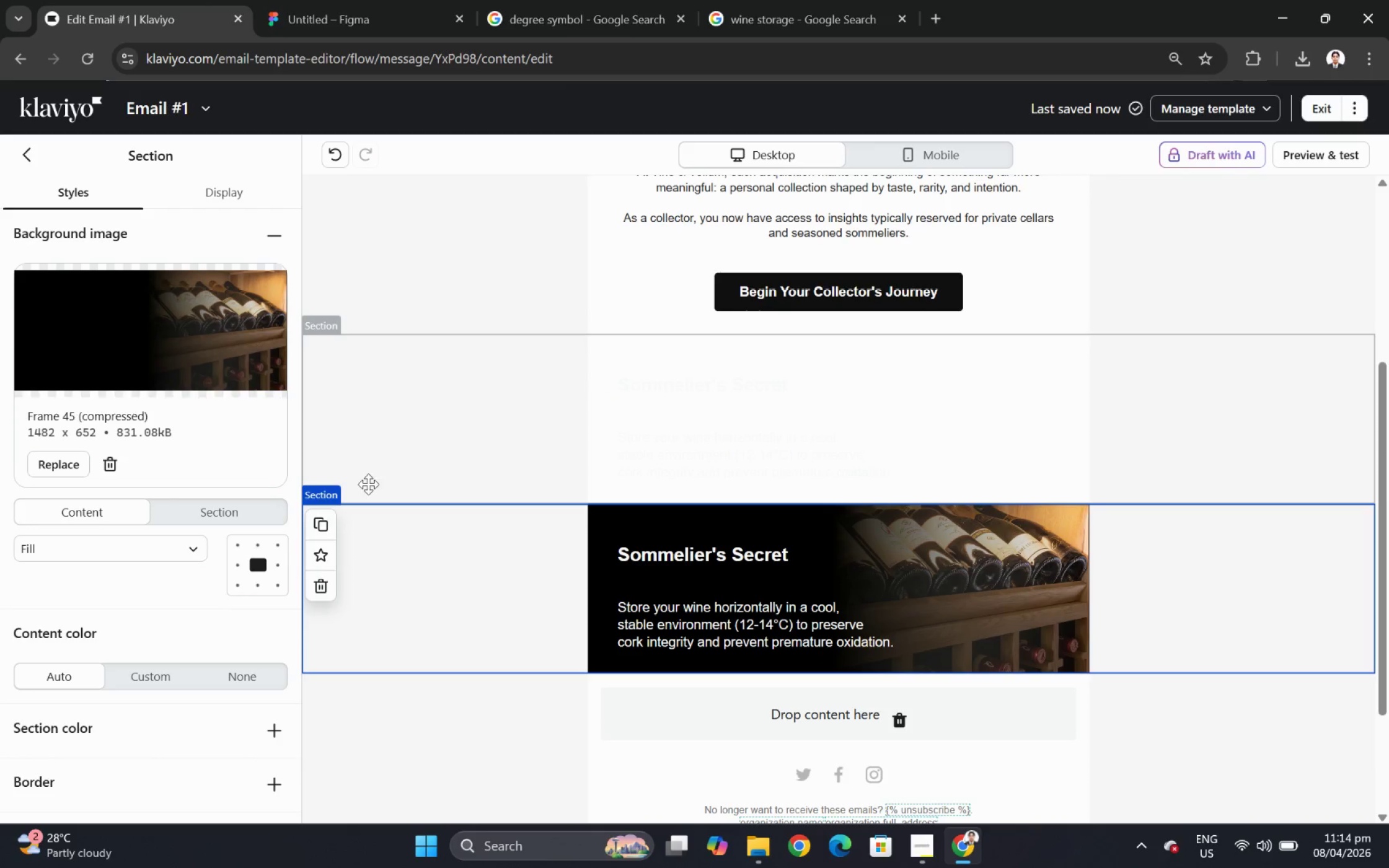 
wait(7.8)
 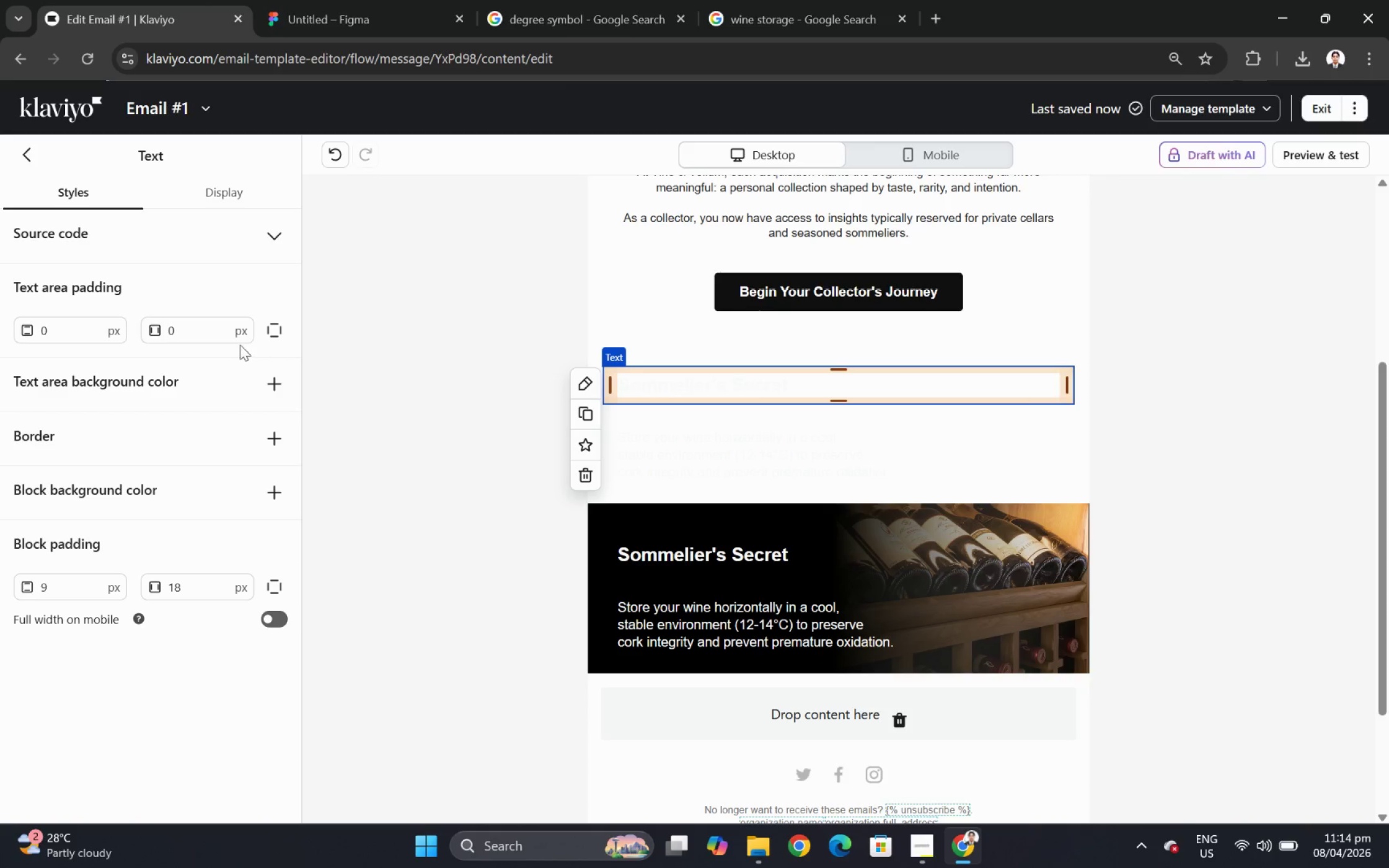 
scroll: coordinate [1215, 474], scroll_direction: down, amount: 1.0
 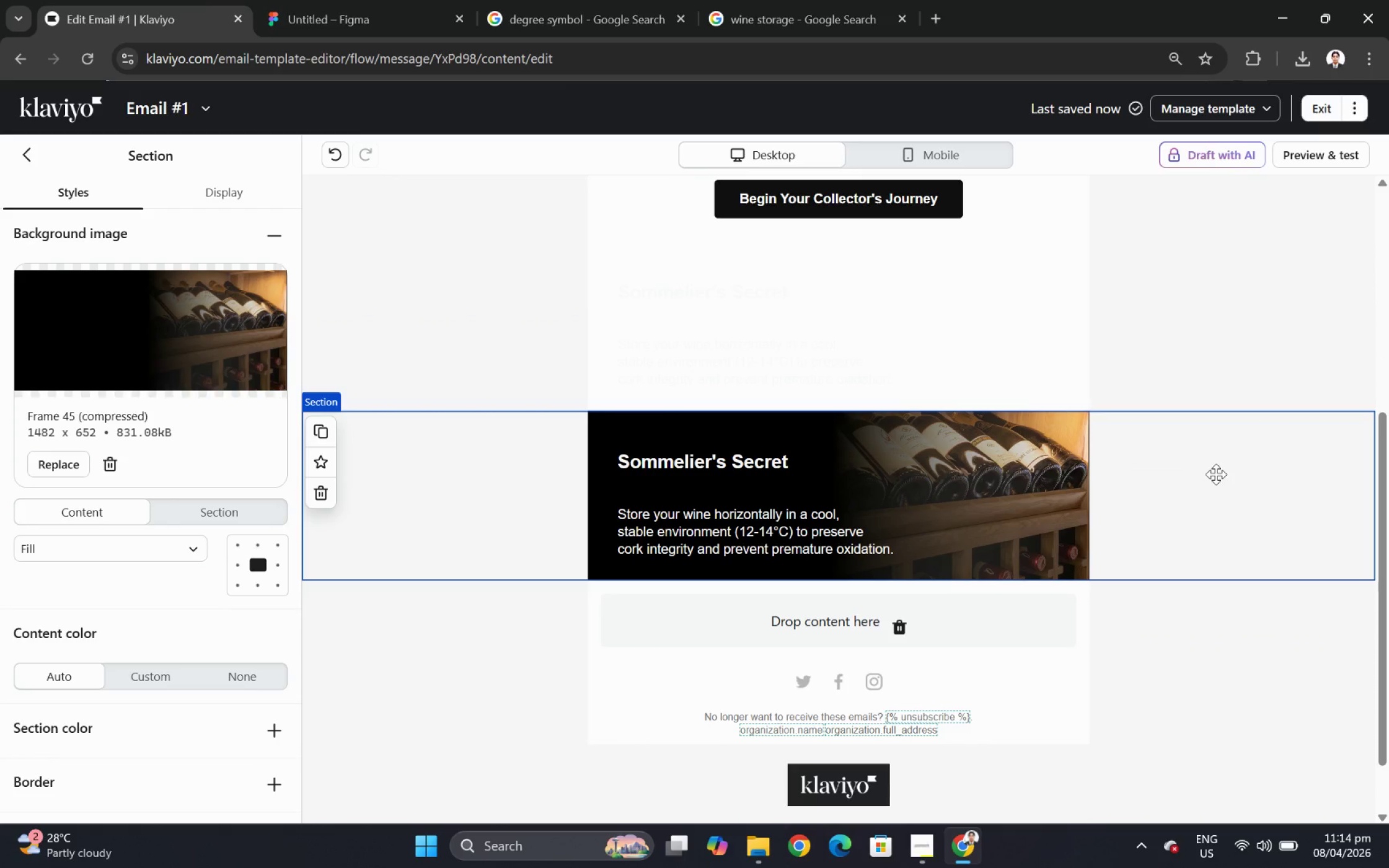 
scroll: coordinate [1215, 474], scroll_direction: up, amount: 3.0
 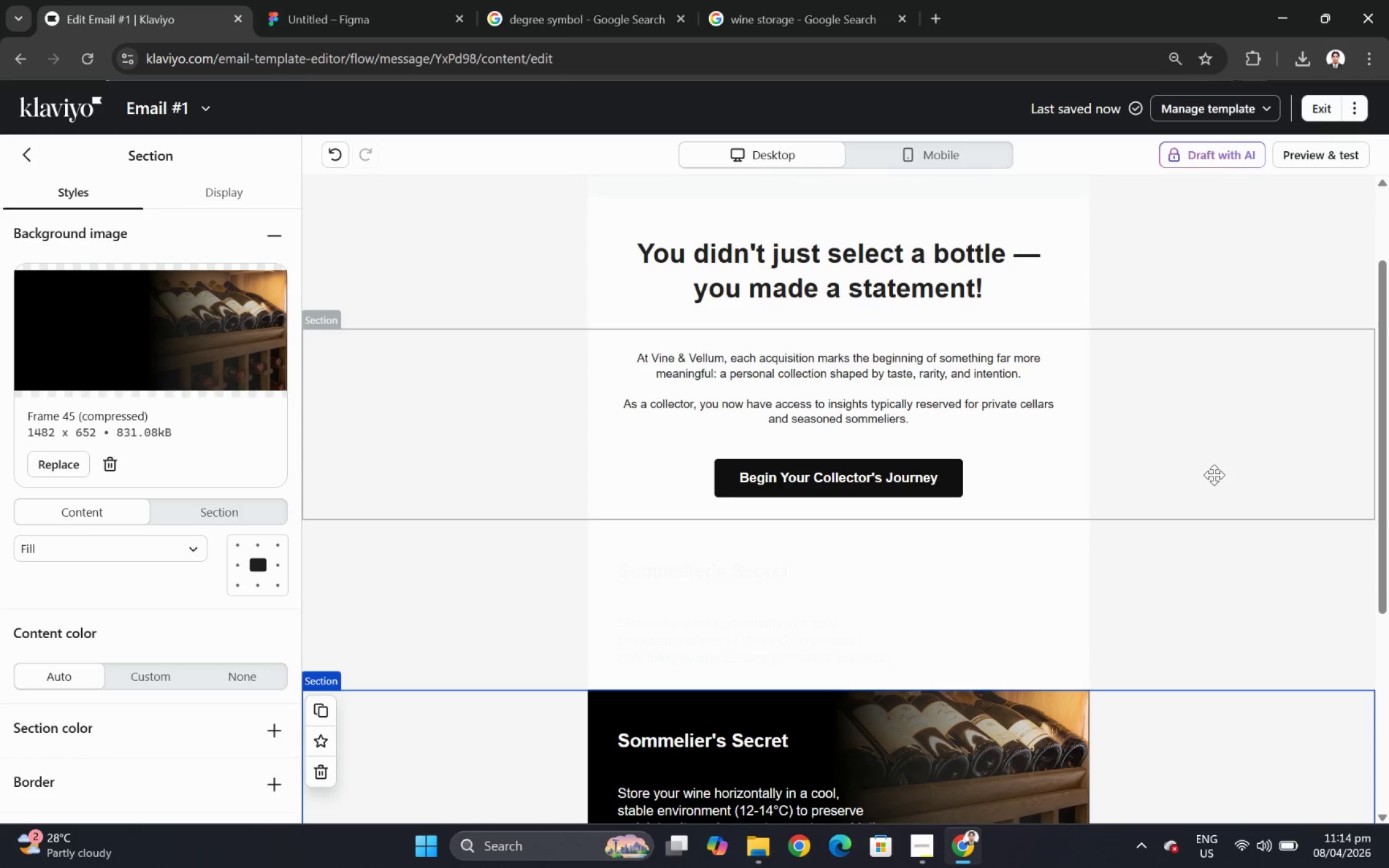 
scroll: coordinate [1213, 475], scroll_direction: down, amount: 1.0
 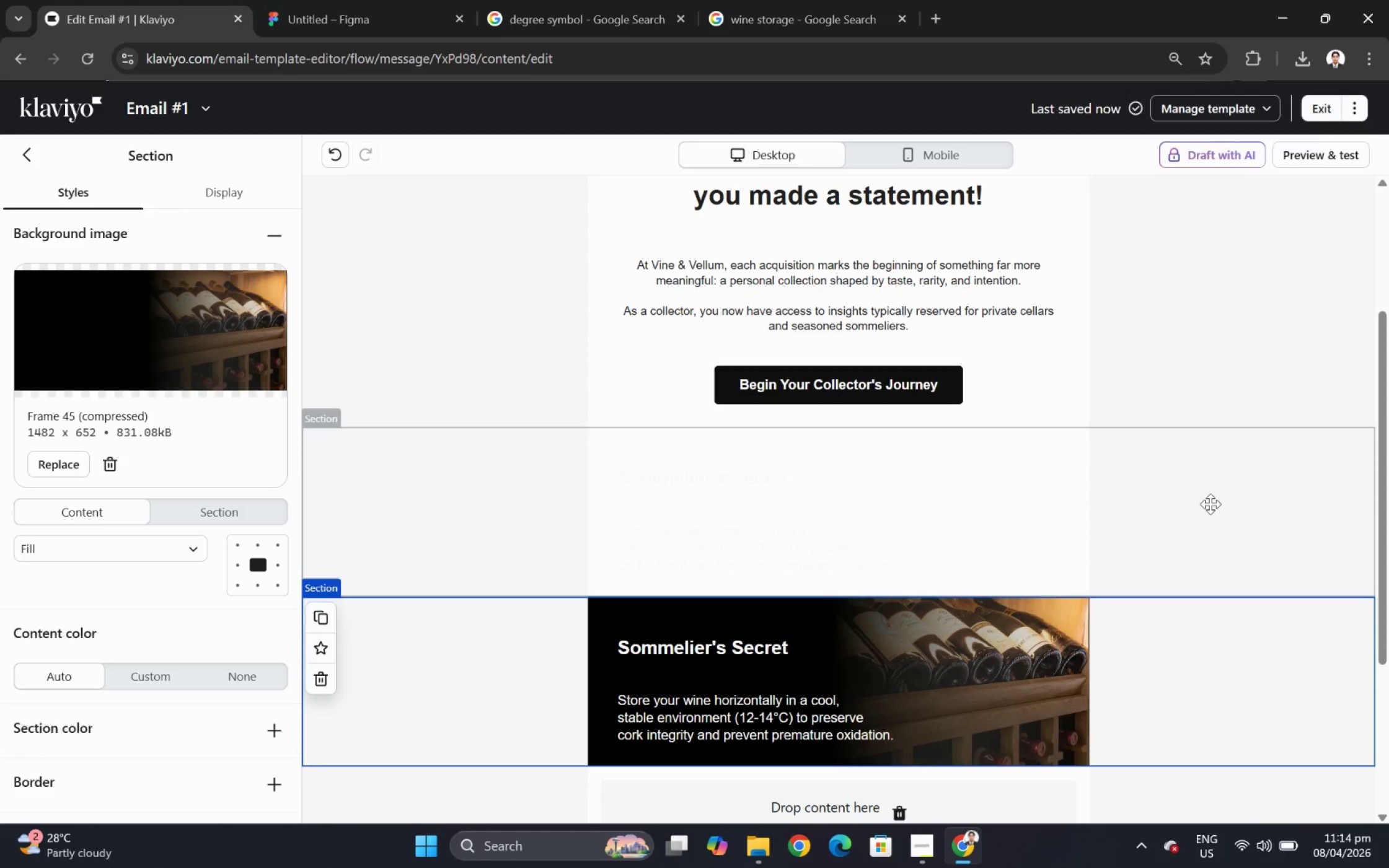 
wait(13.77)
 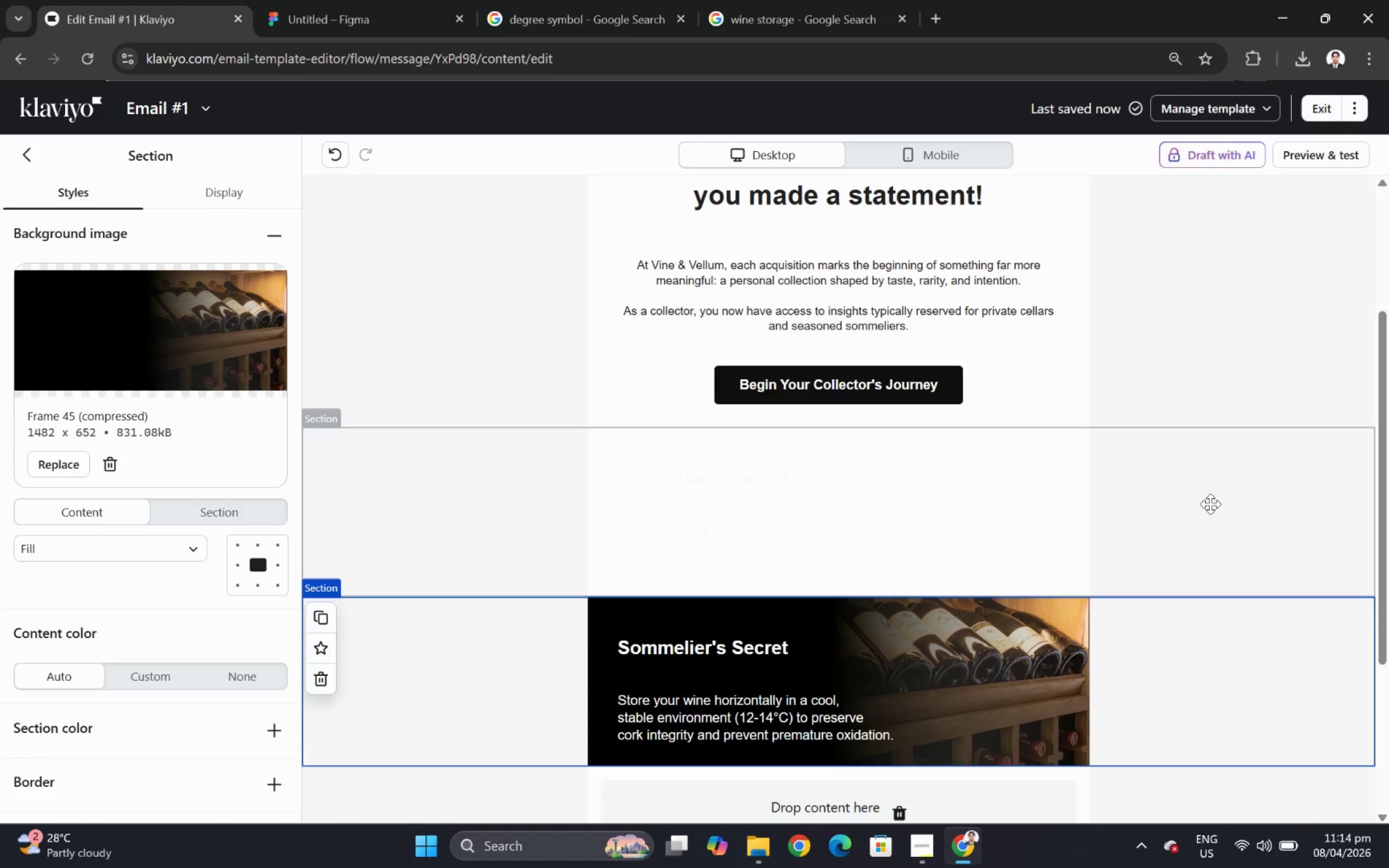 
left_click([1141, 662])
 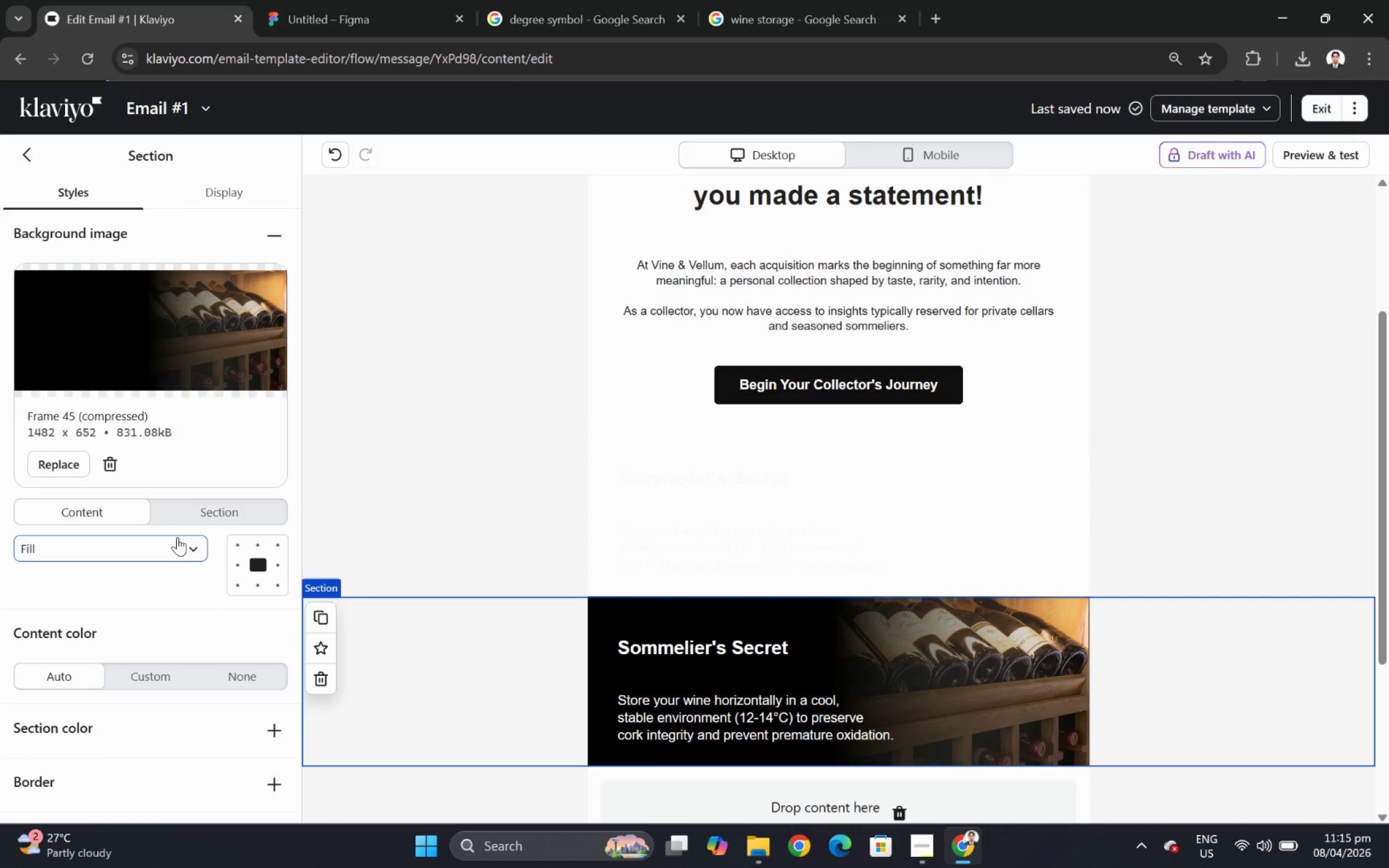 
left_click([199, 519])
 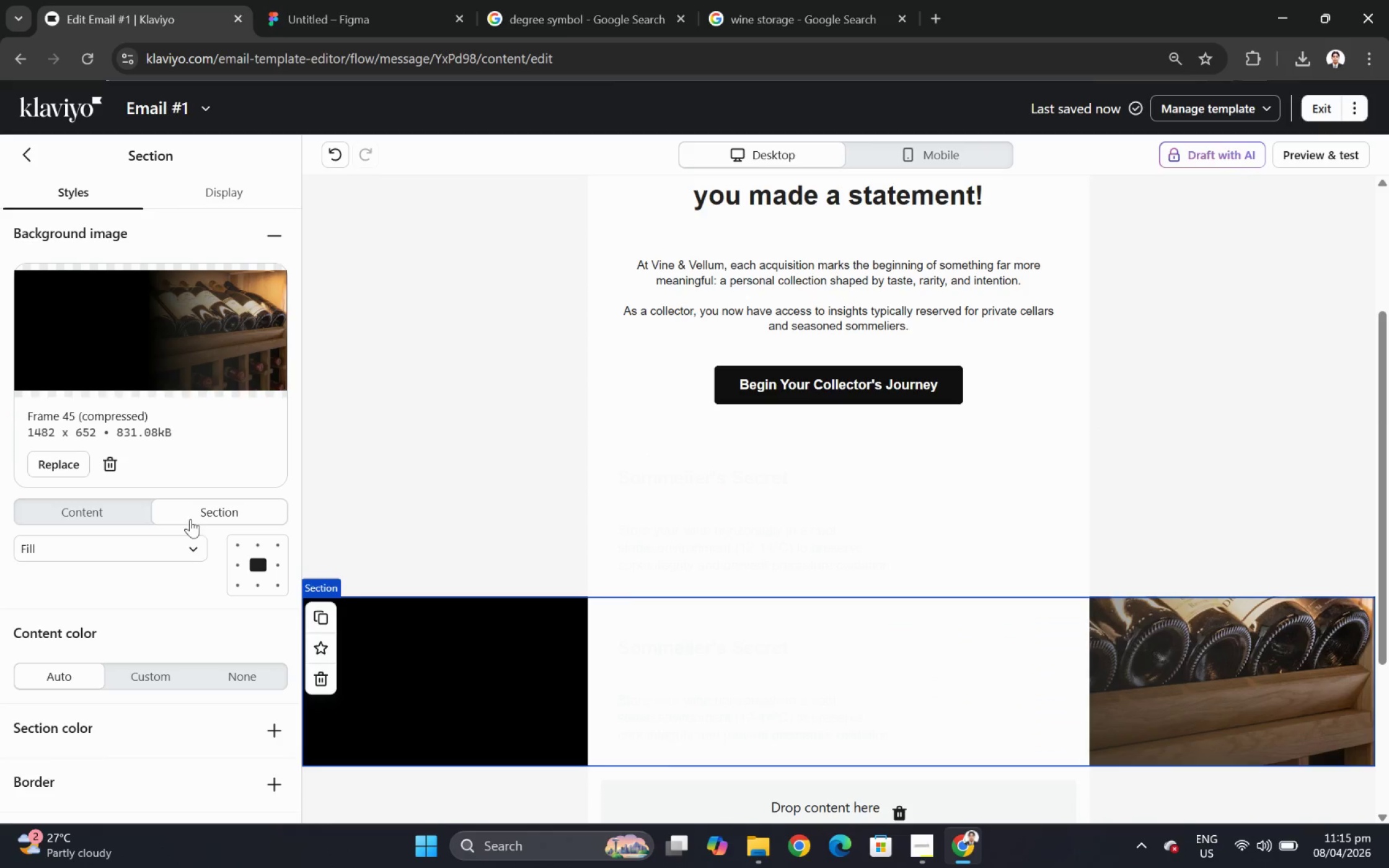 
left_click([107, 515])
 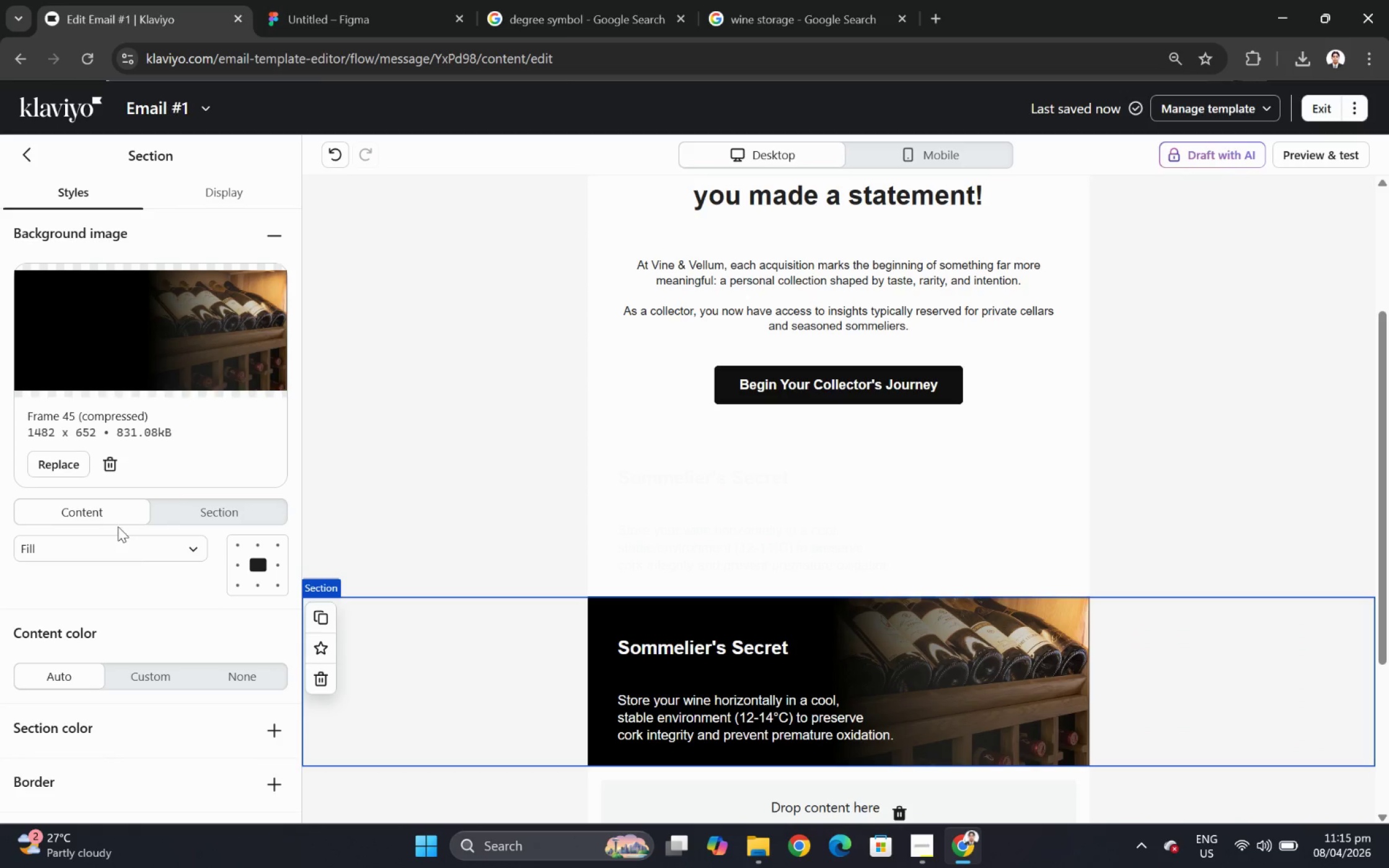 
left_click([180, 548])
 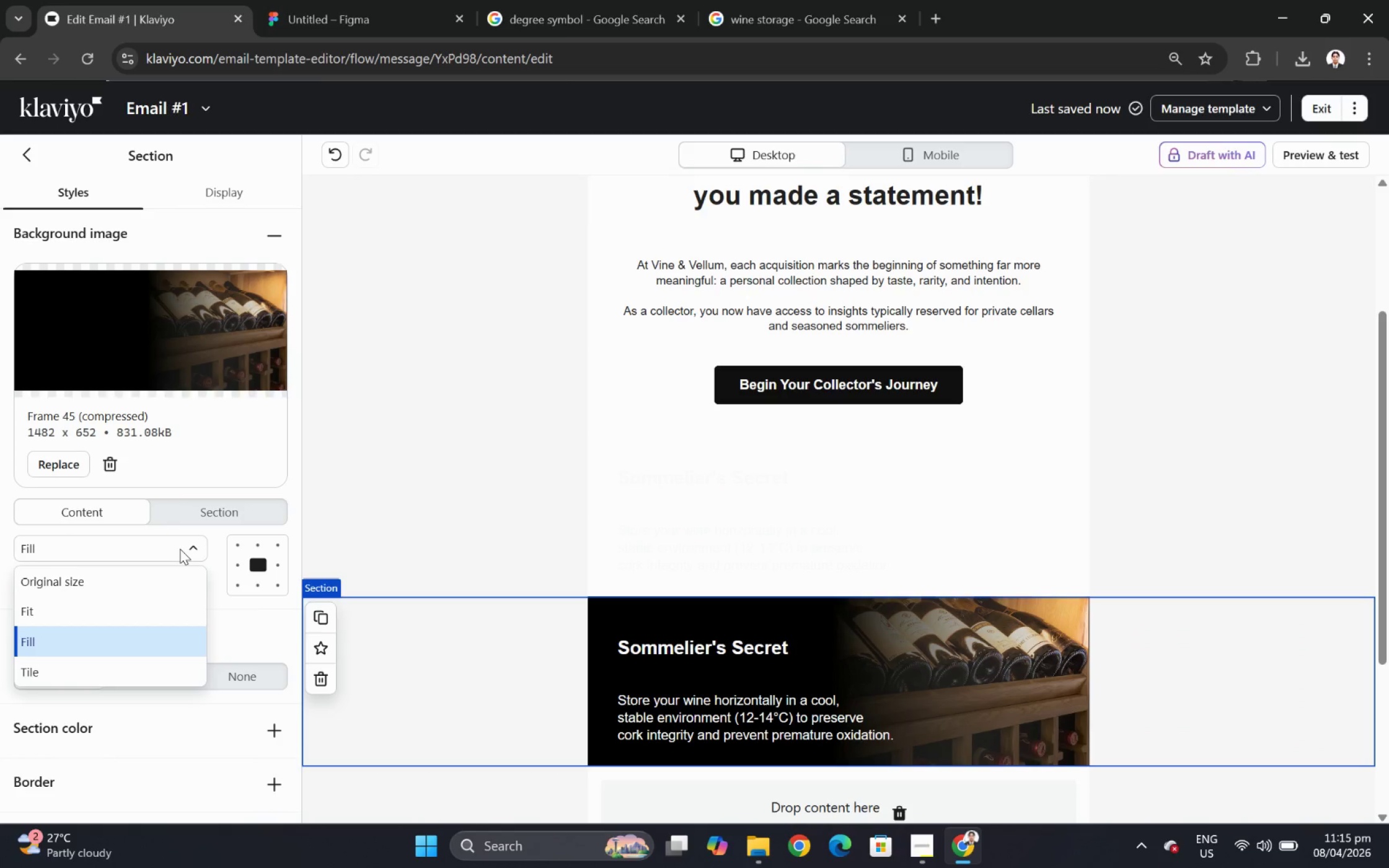 
left_click([180, 548])
 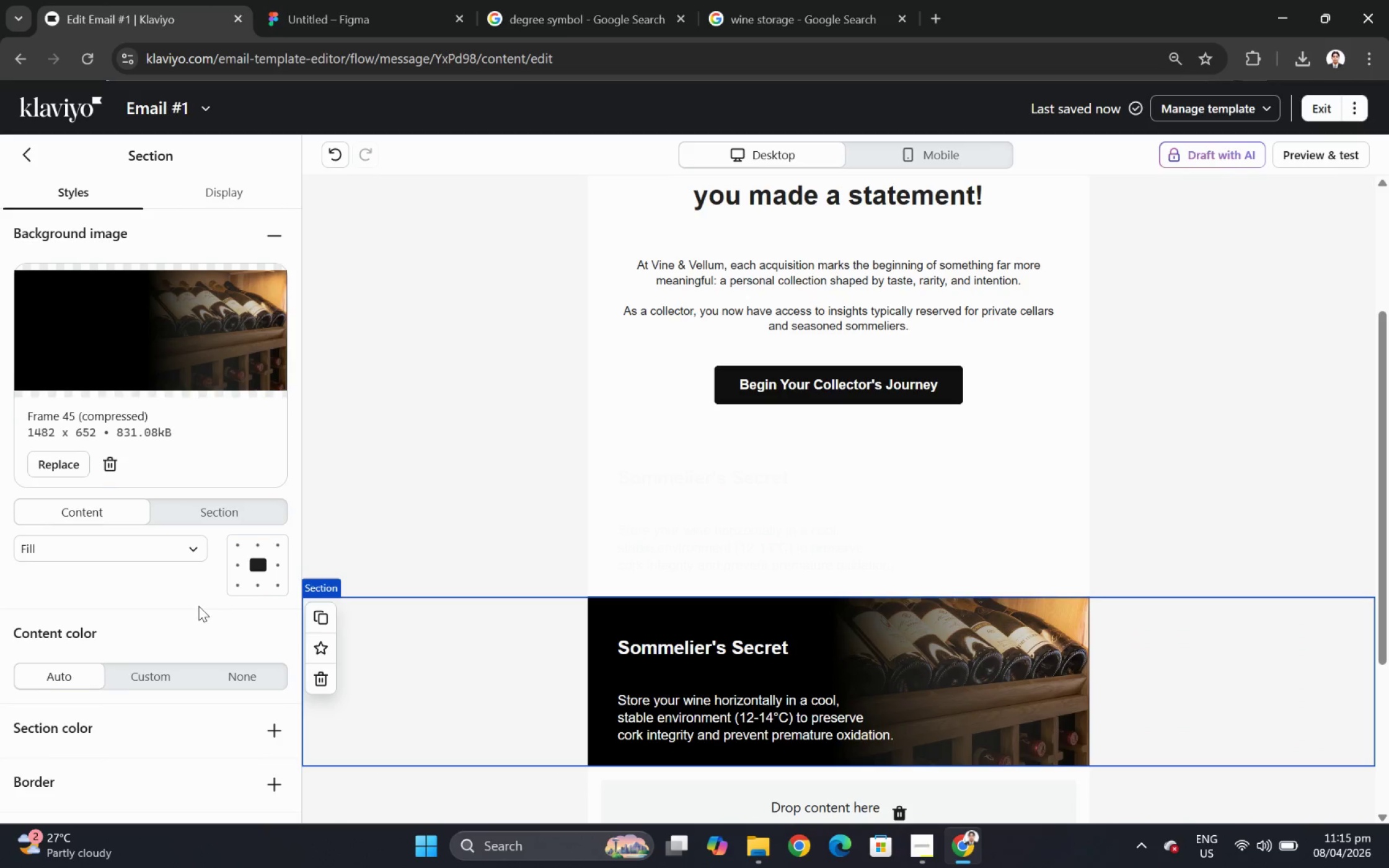 
scroll: coordinate [167, 608], scroll_direction: down, amount: 2.0
 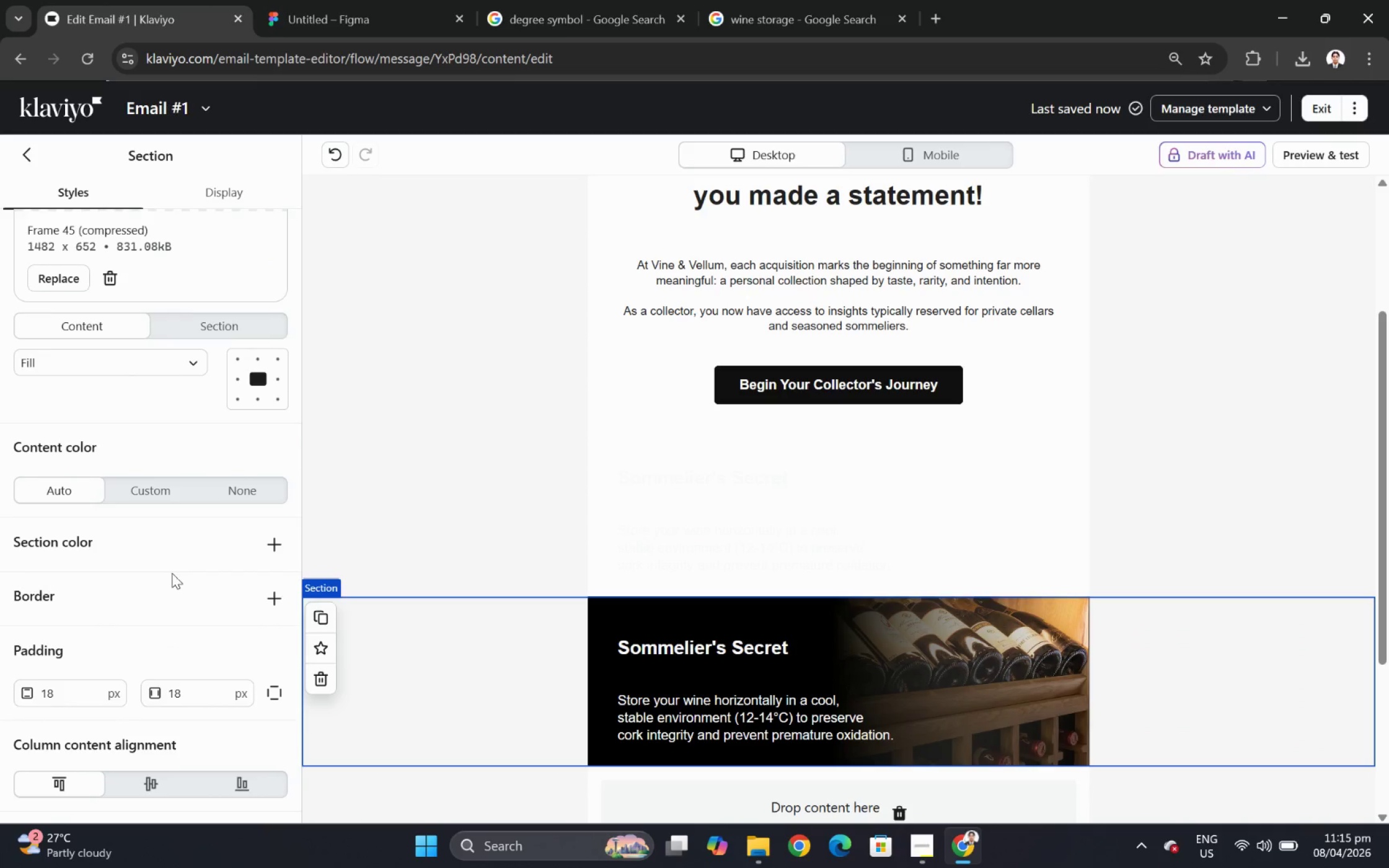 
scroll: coordinate [172, 572], scroll_direction: up, amount: 2.0
 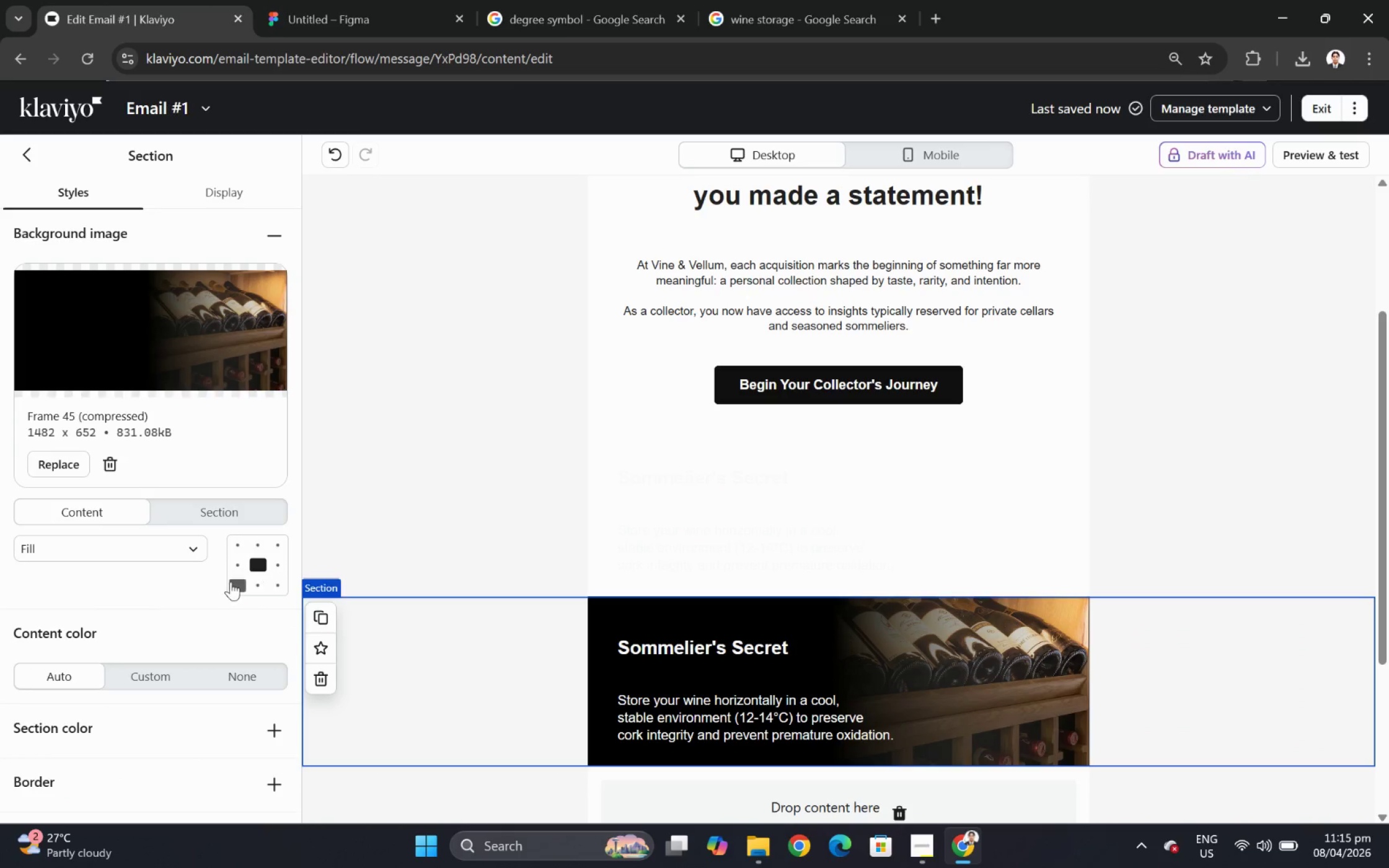 
scroll: coordinate [211, 596], scroll_direction: down, amount: 3.0
 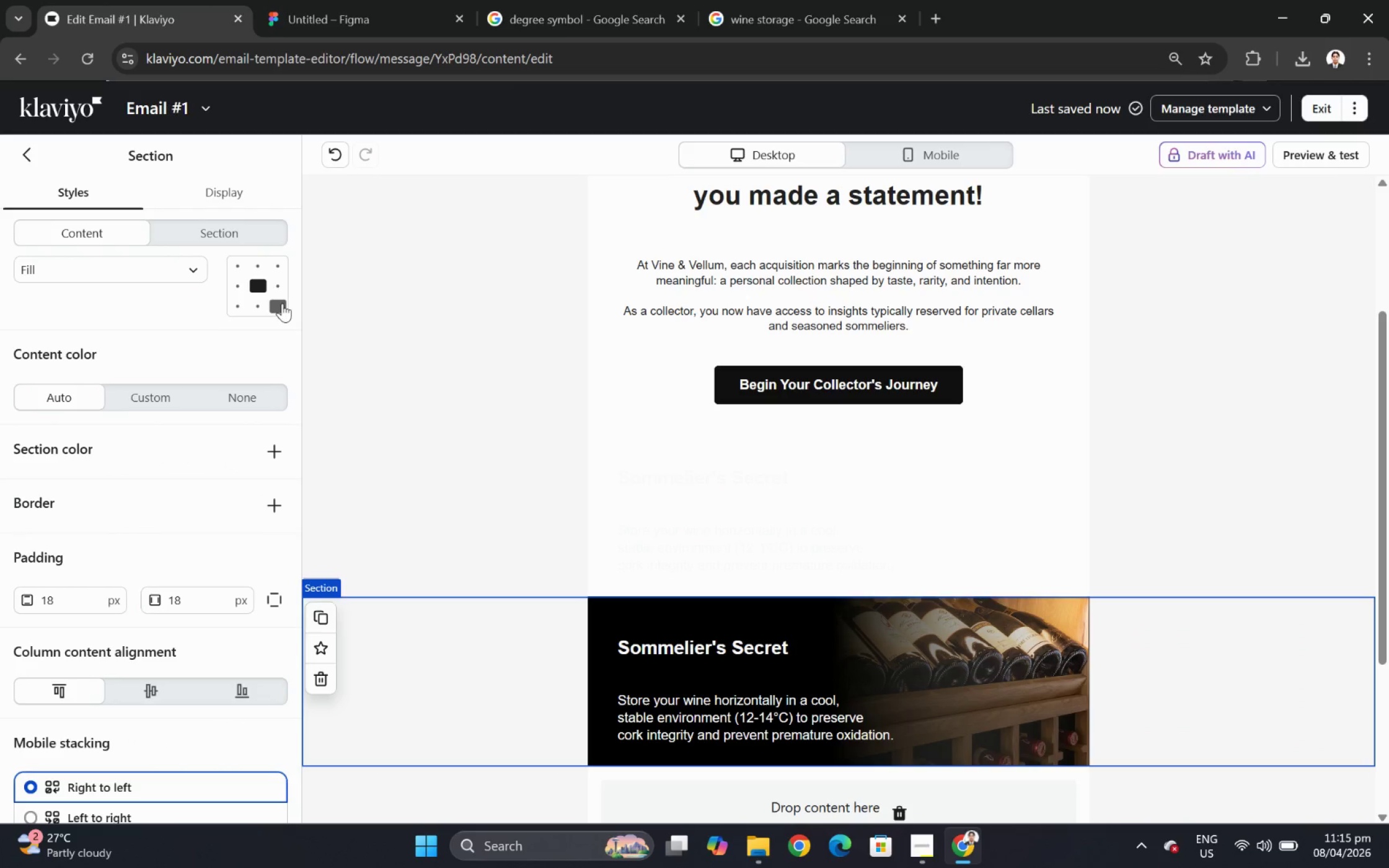 
left_click([281, 280])
 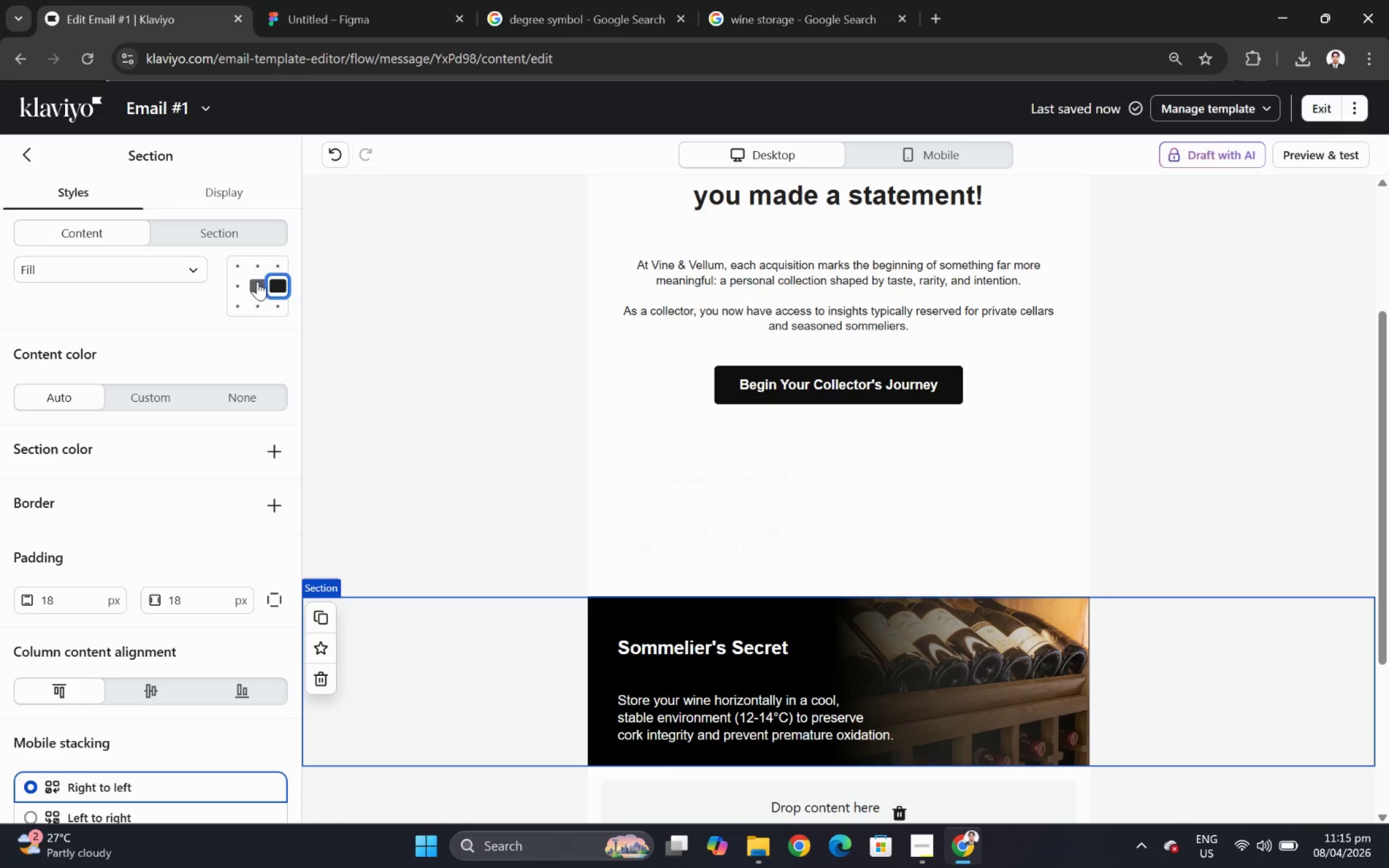 
left_click([254, 283])
 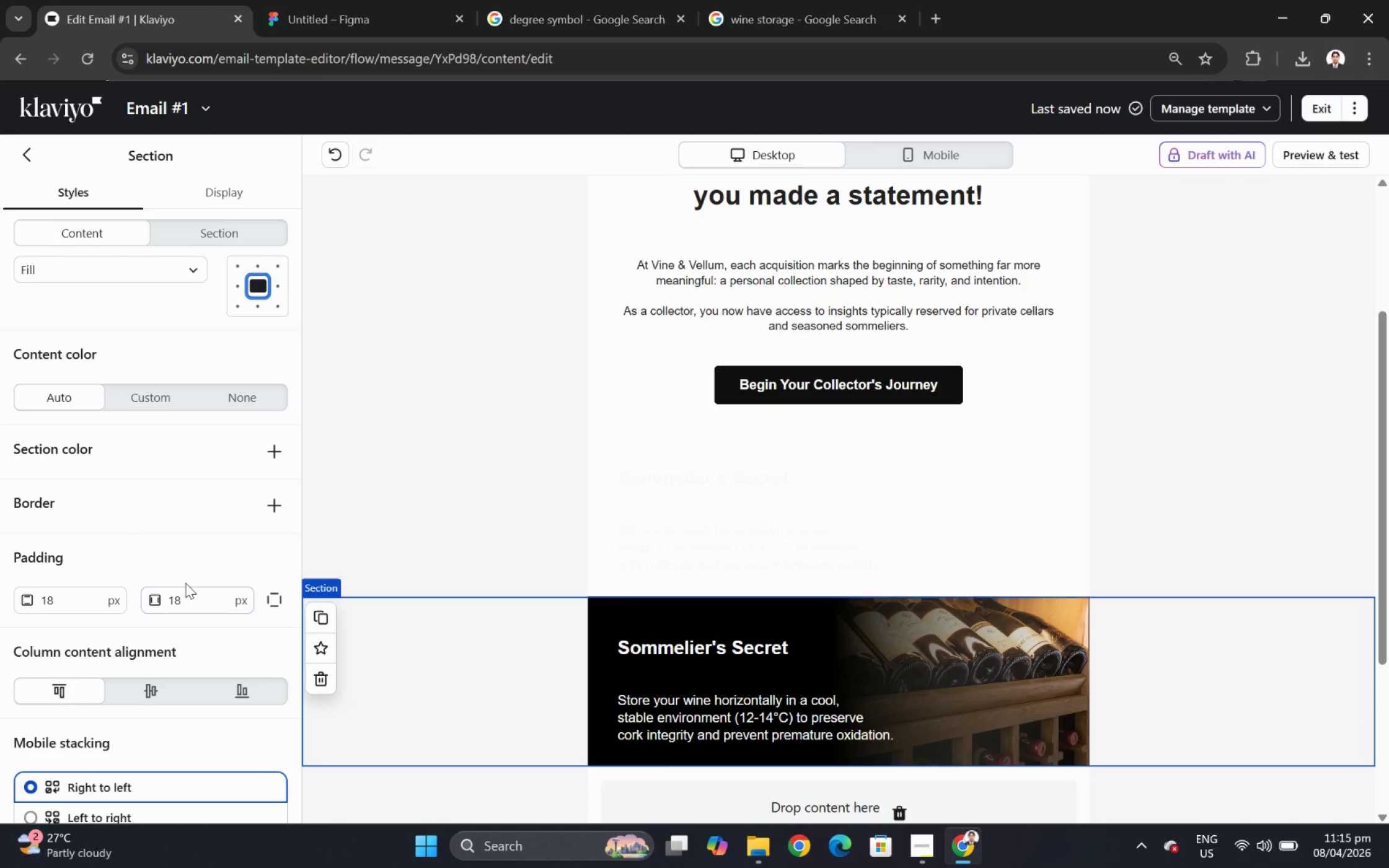 
scroll: coordinate [167, 636], scroll_direction: down, amount: 2.0
 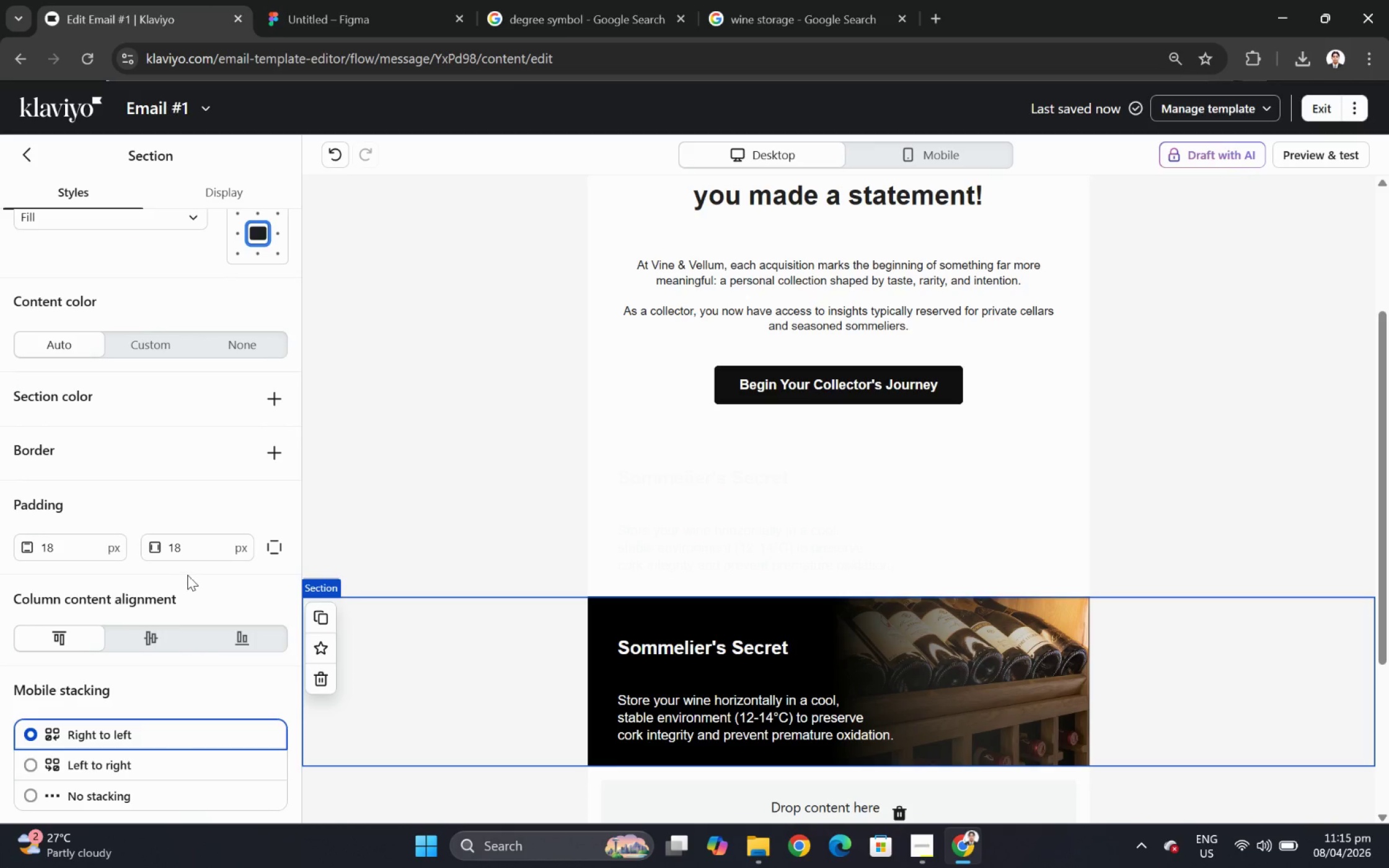 
scroll: coordinate [187, 574], scroll_direction: up, amount: 1.0
 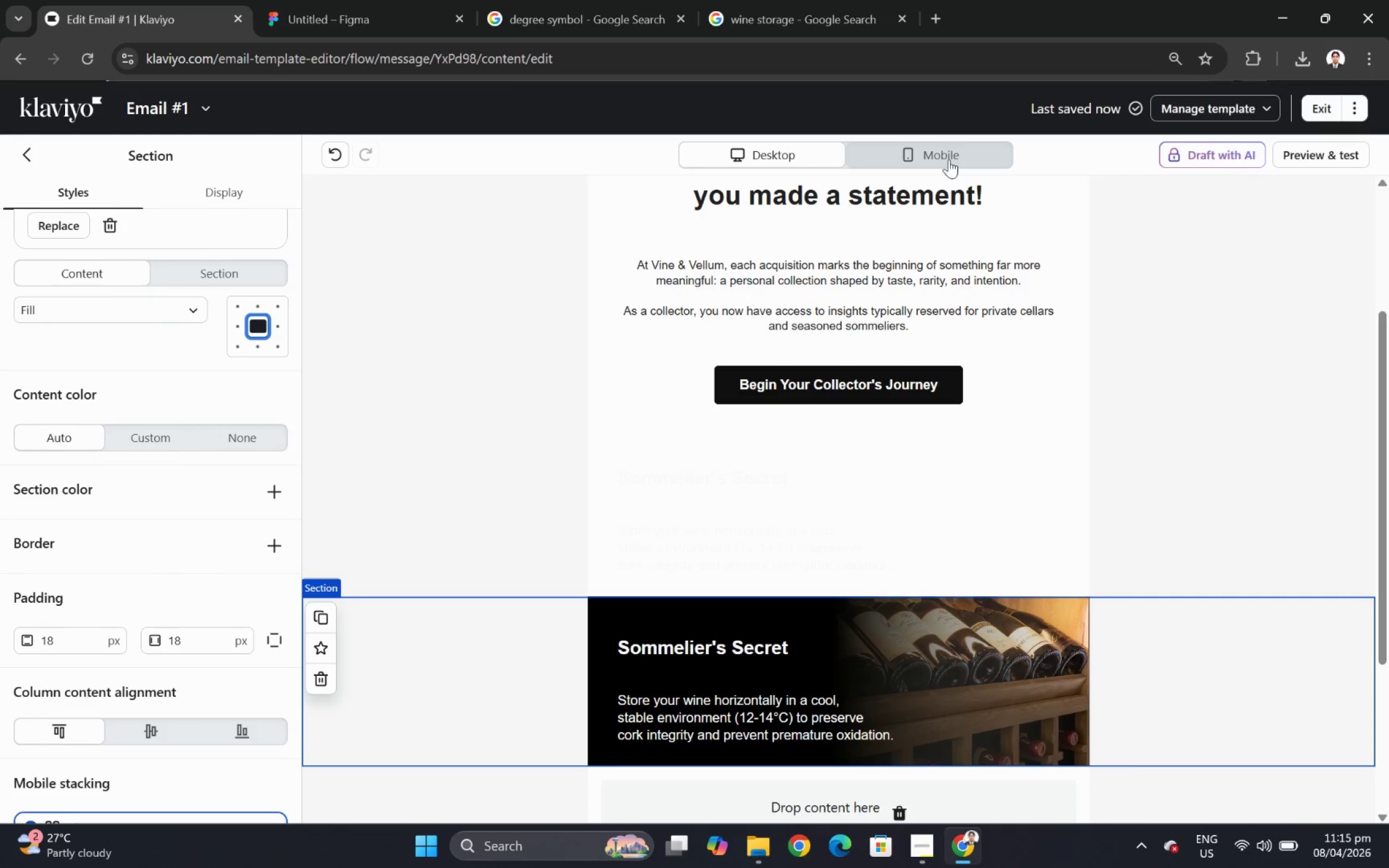 
left_click([940, 163])
 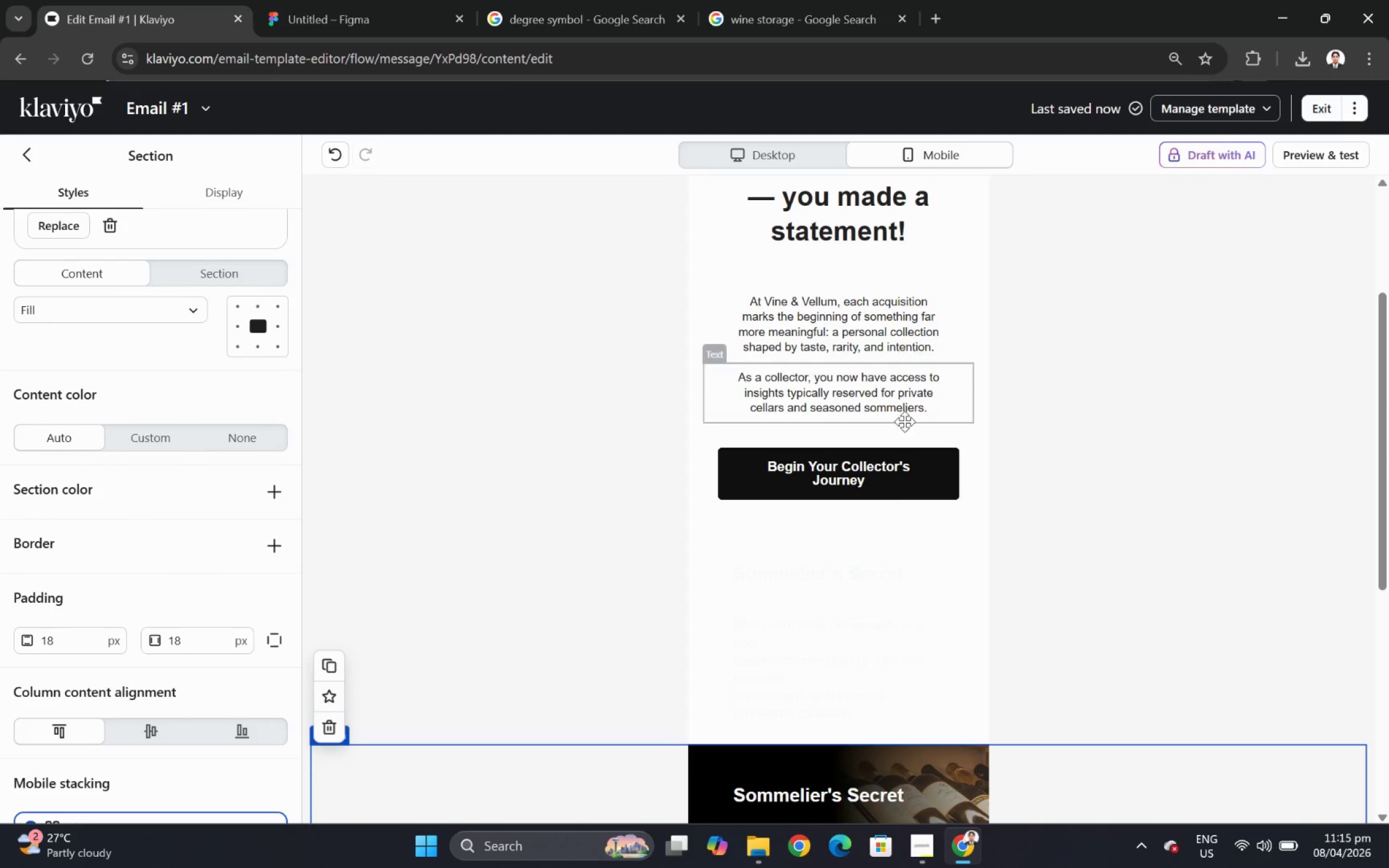 
scroll: coordinate [899, 475], scroll_direction: down, amount: 4.0
 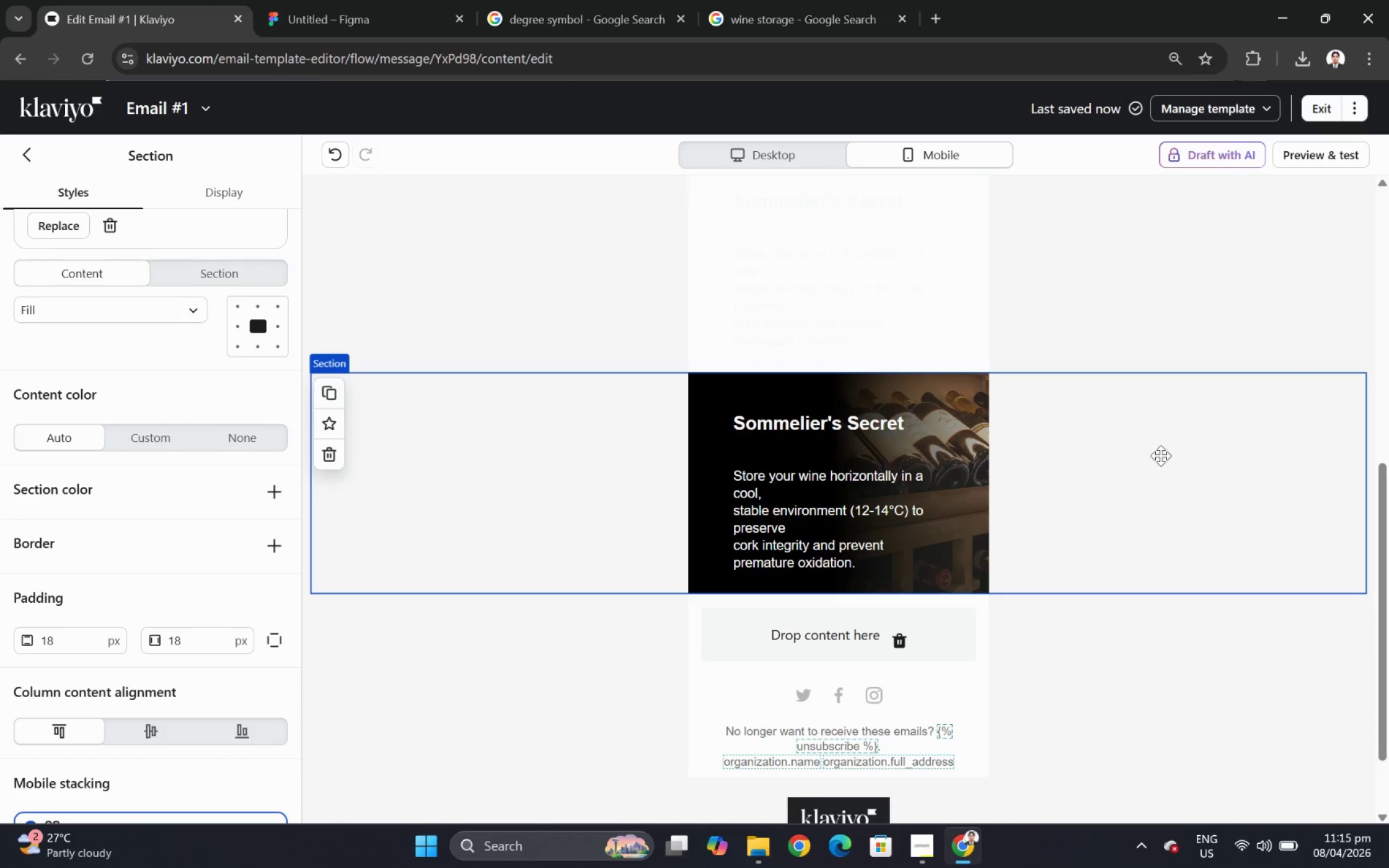 
wait(7.31)
 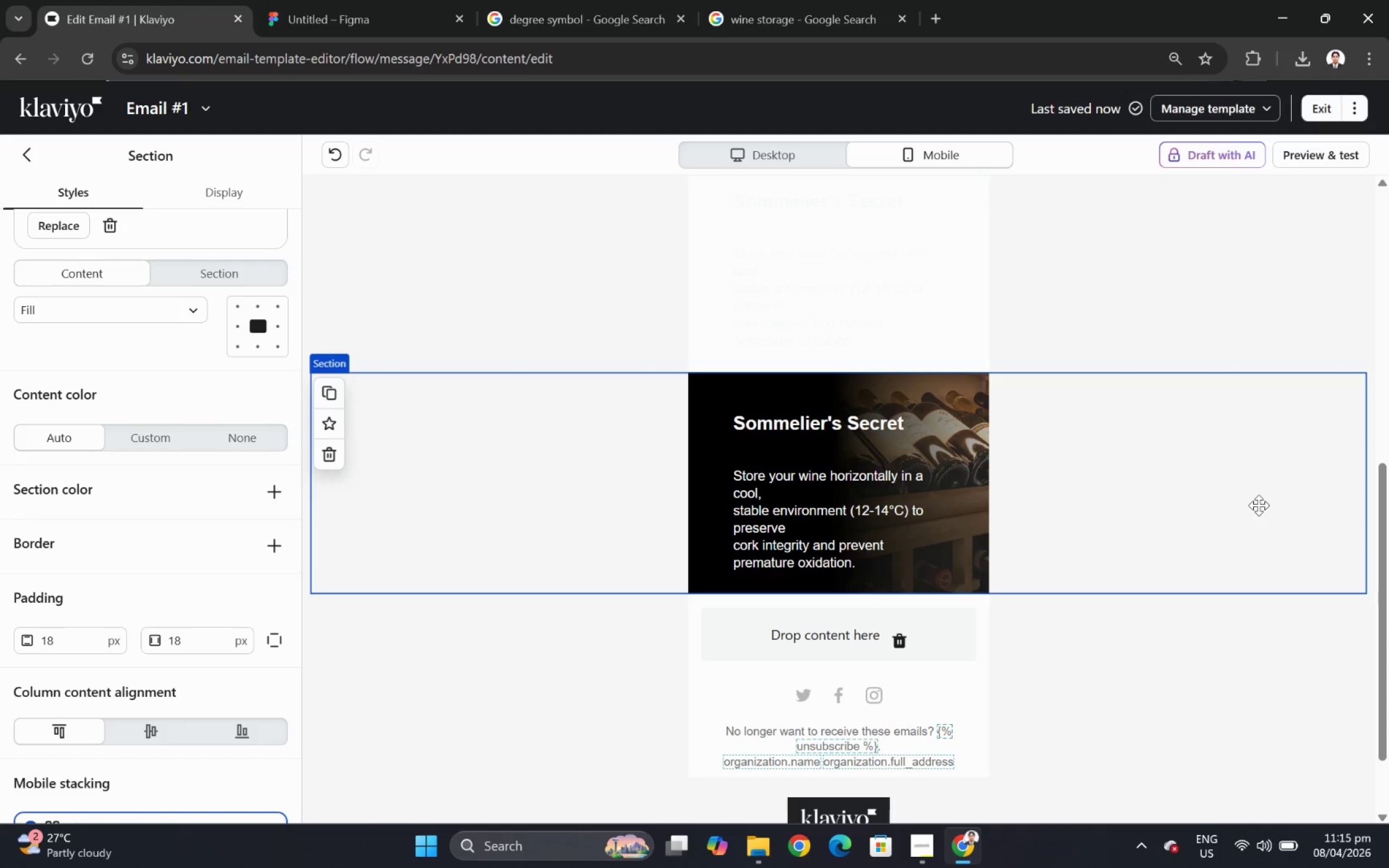 
left_click([748, 160])
 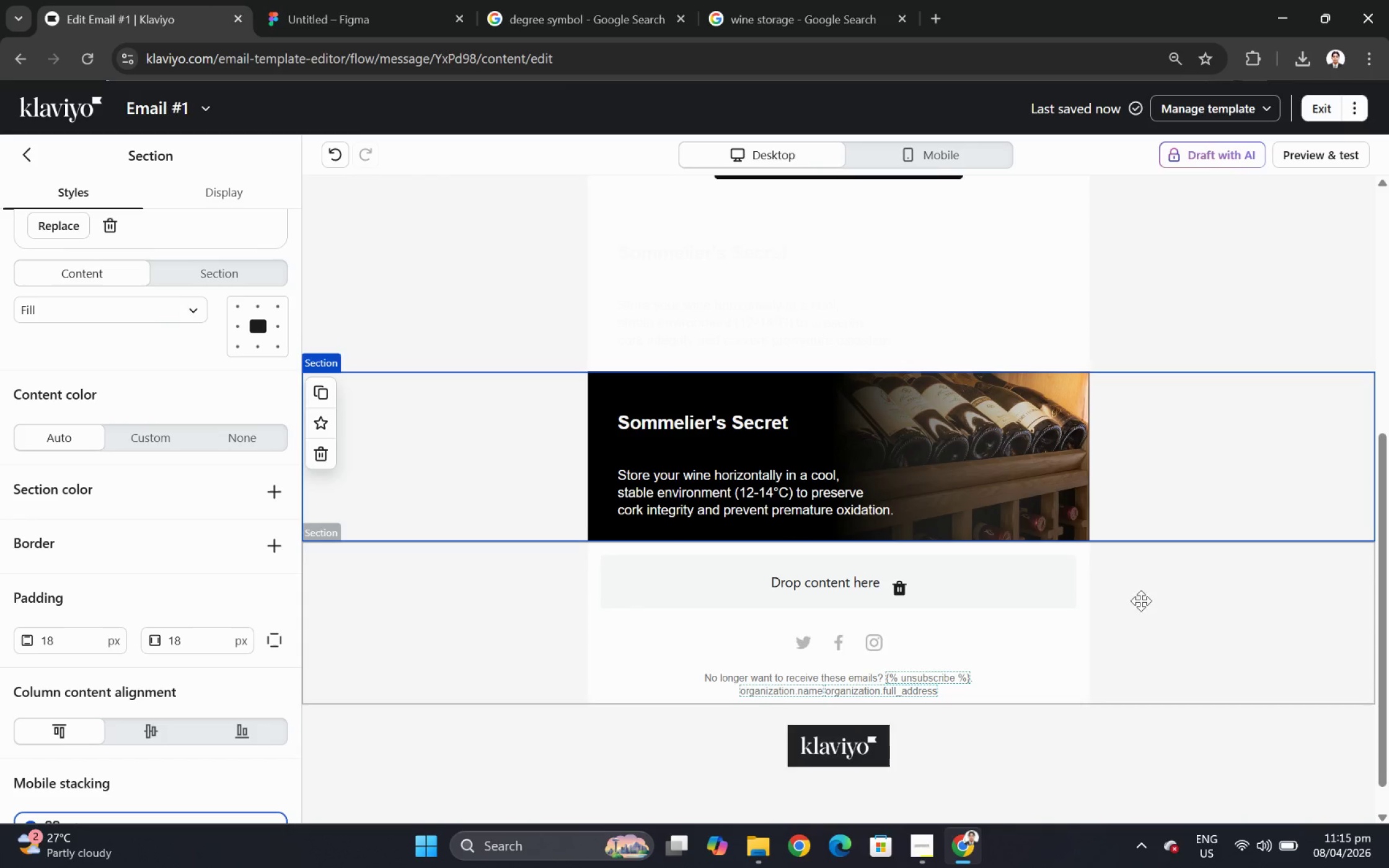 
scroll: coordinate [1155, 605], scroll_direction: up, amount: 4.0
 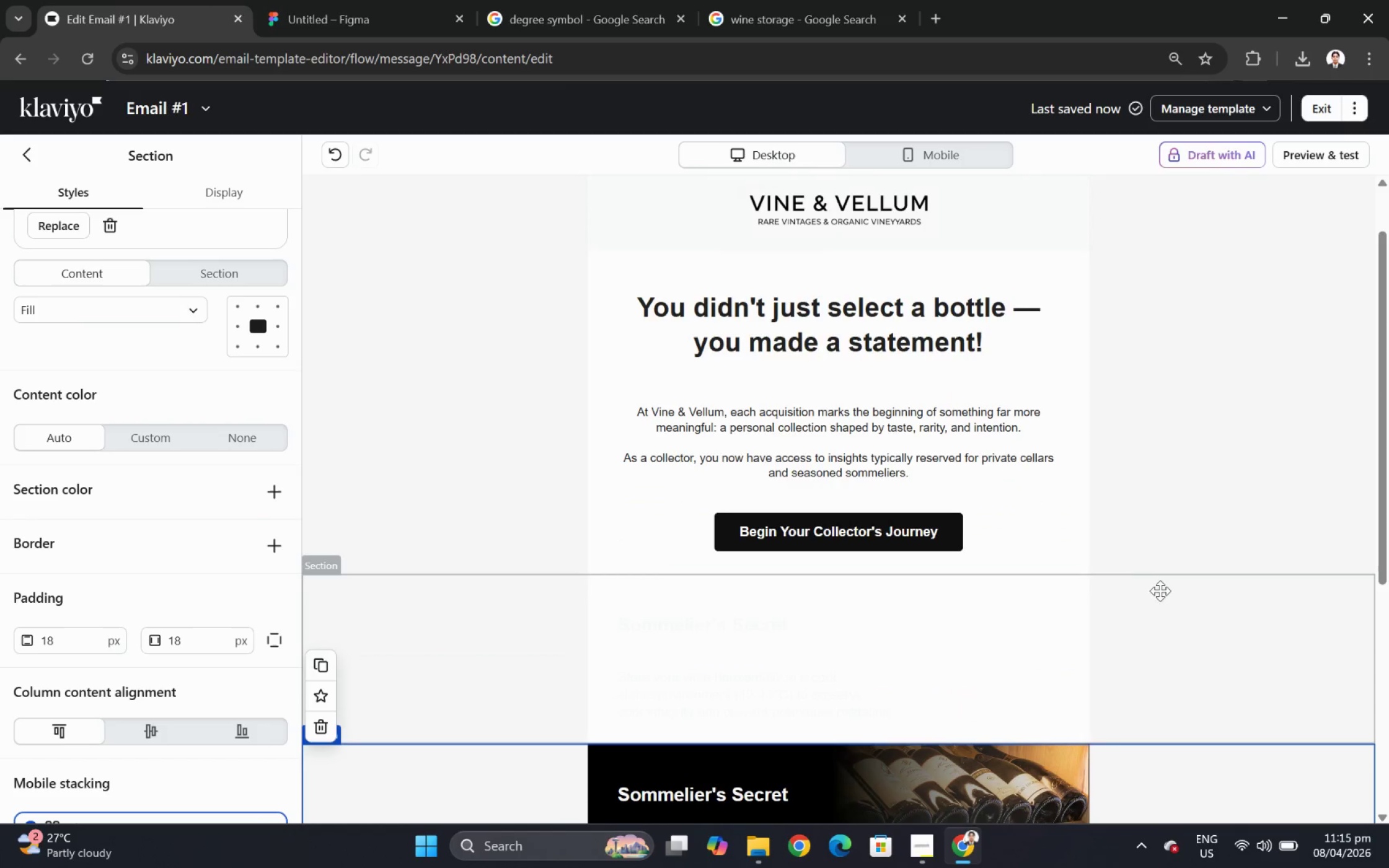 
scroll: coordinate [1160, 589], scroll_direction: down, amount: 4.0
 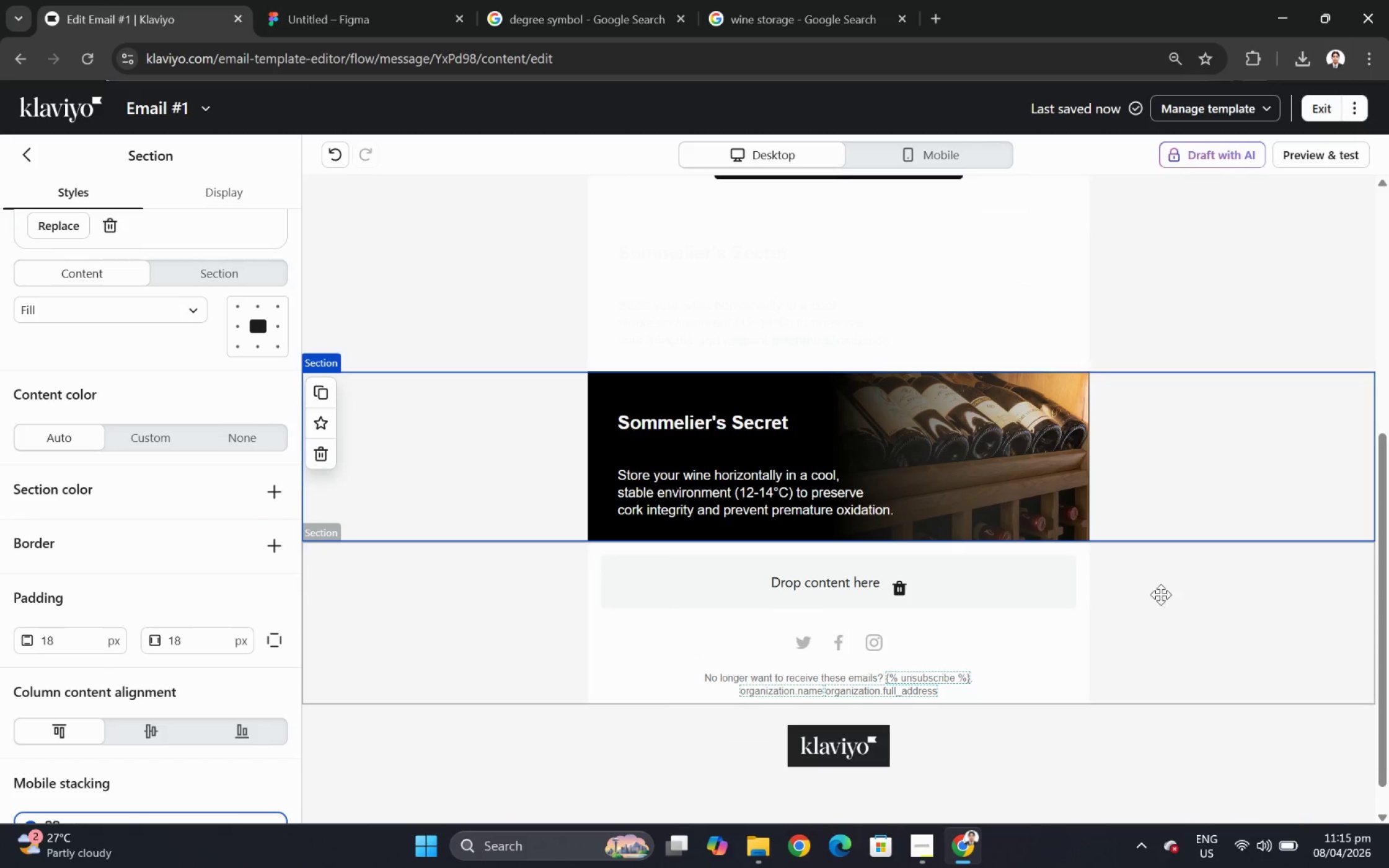 
scroll: coordinate [1142, 556], scroll_direction: up, amount: 3.0
 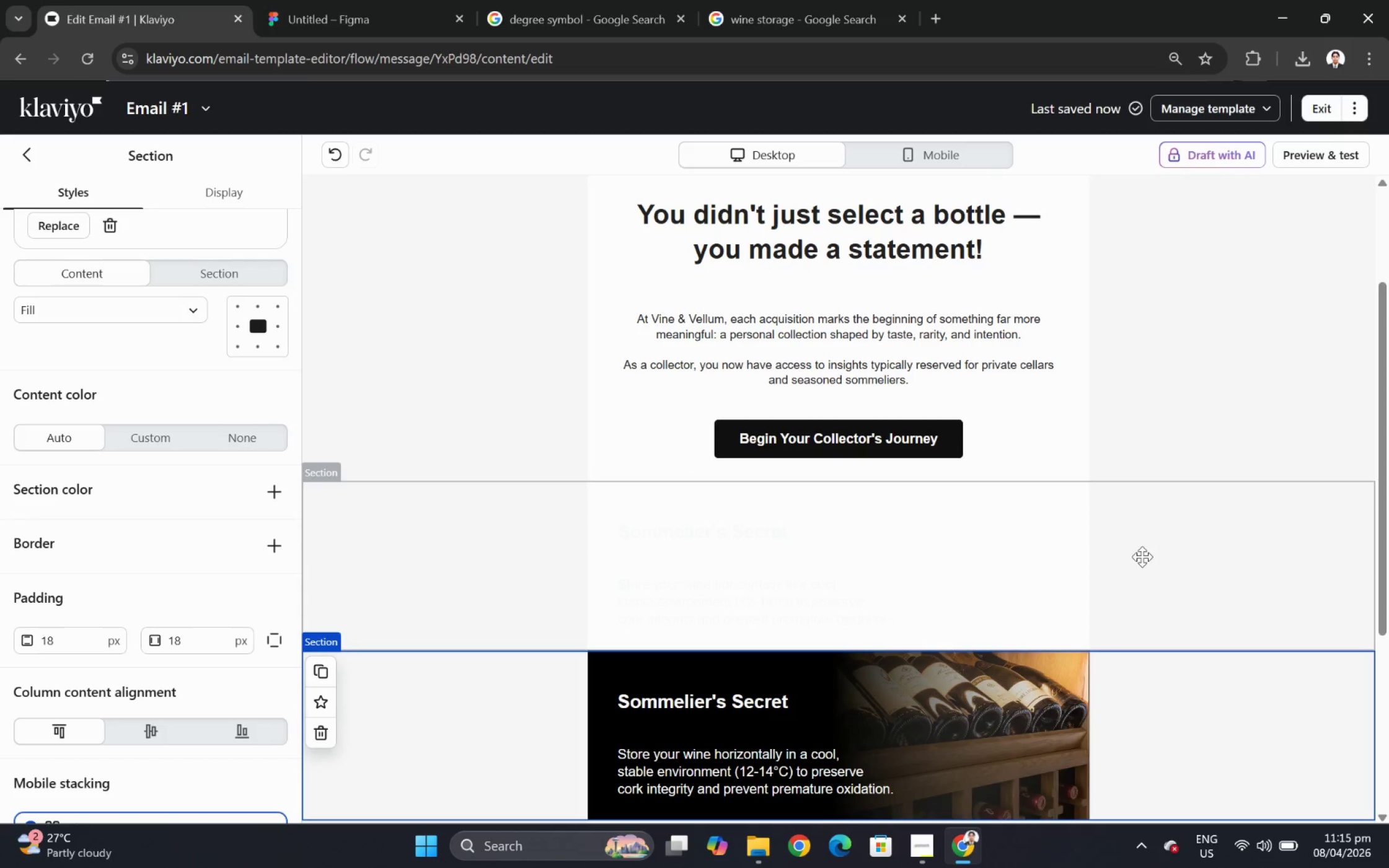 
scroll: coordinate [1142, 556], scroll_direction: none, amount: 0.0
 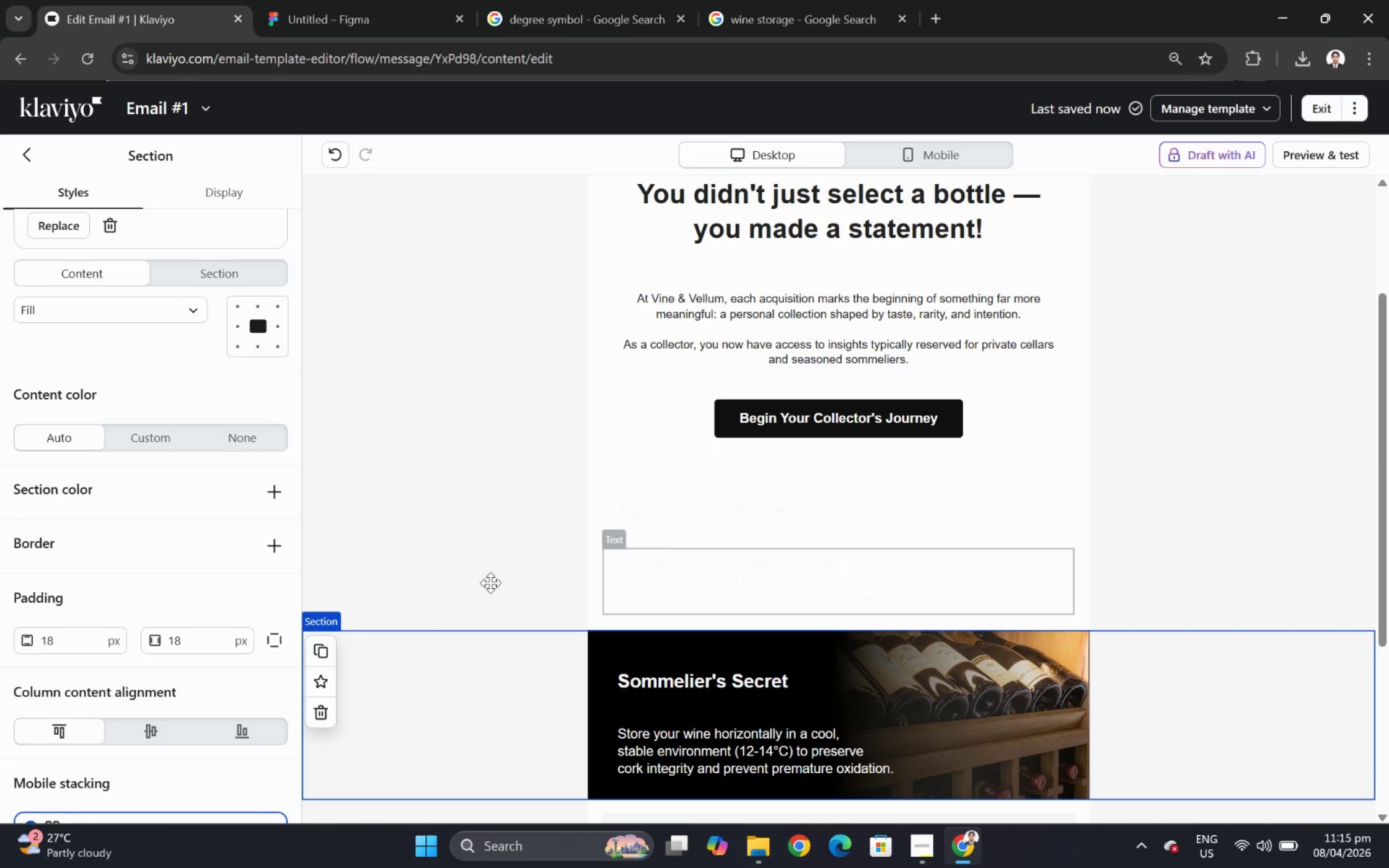 
scroll: coordinate [834, 585], scroll_direction: down, amount: 2.0
 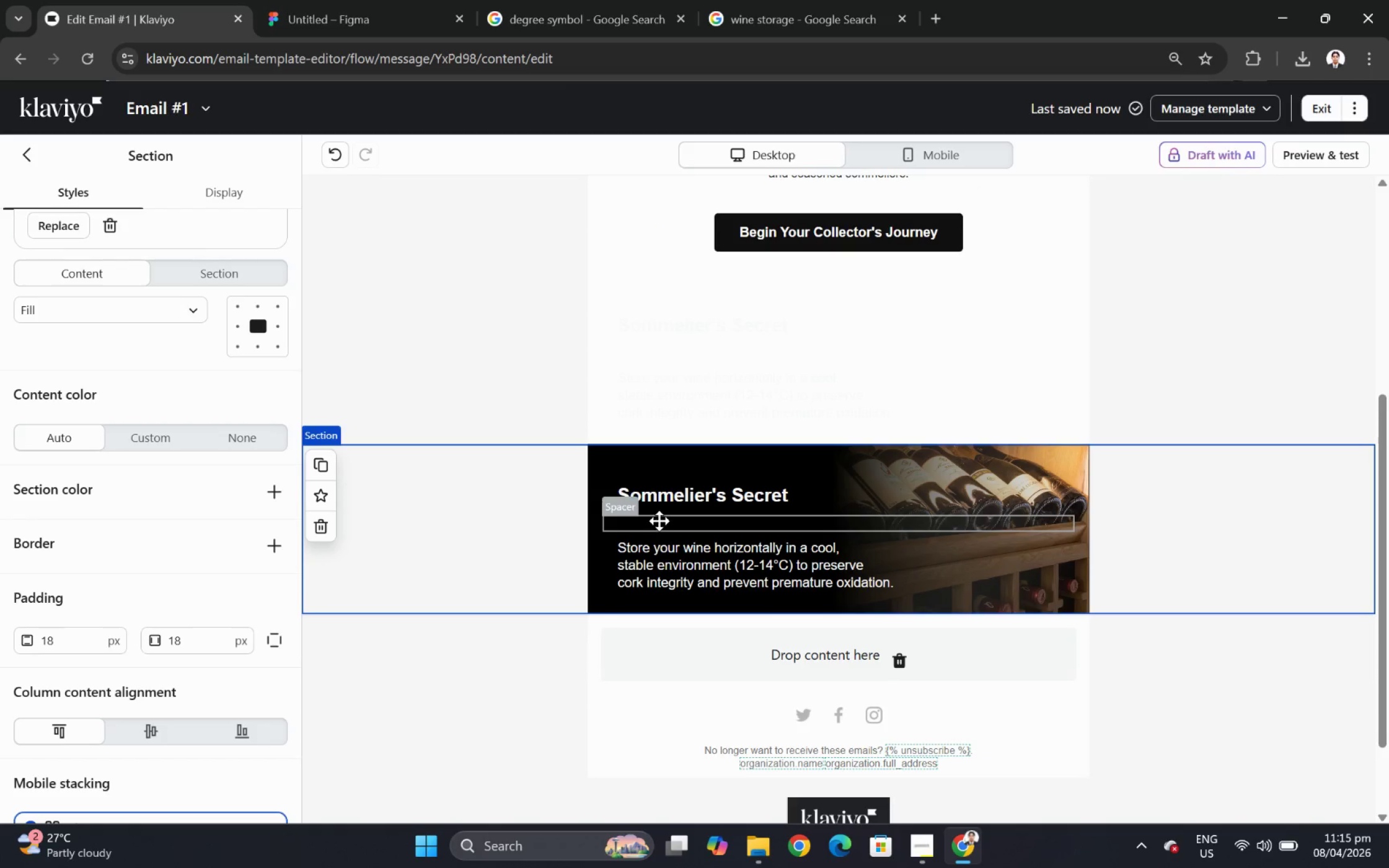 
left_click([659, 520])
 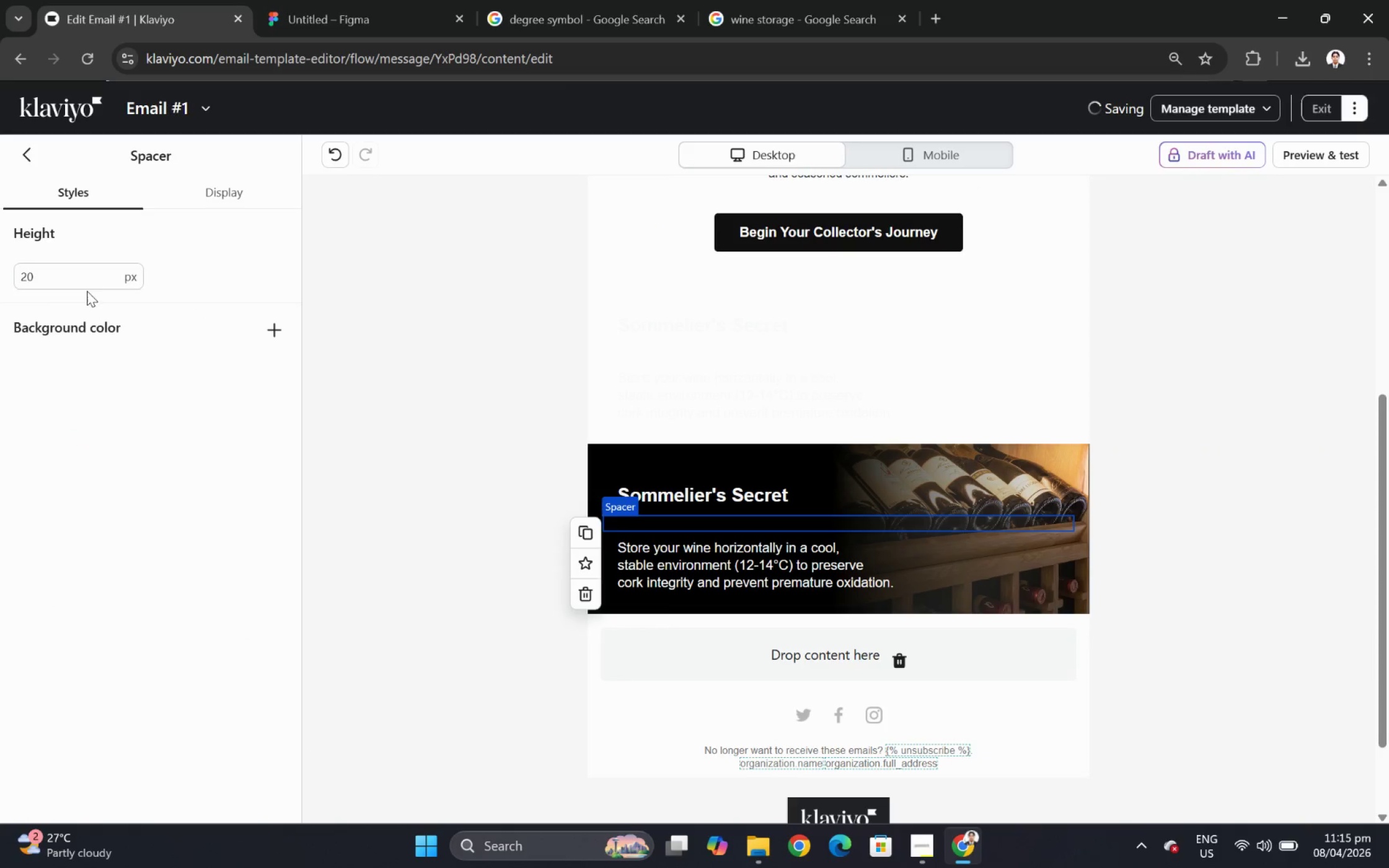 
double_click([77, 286])
 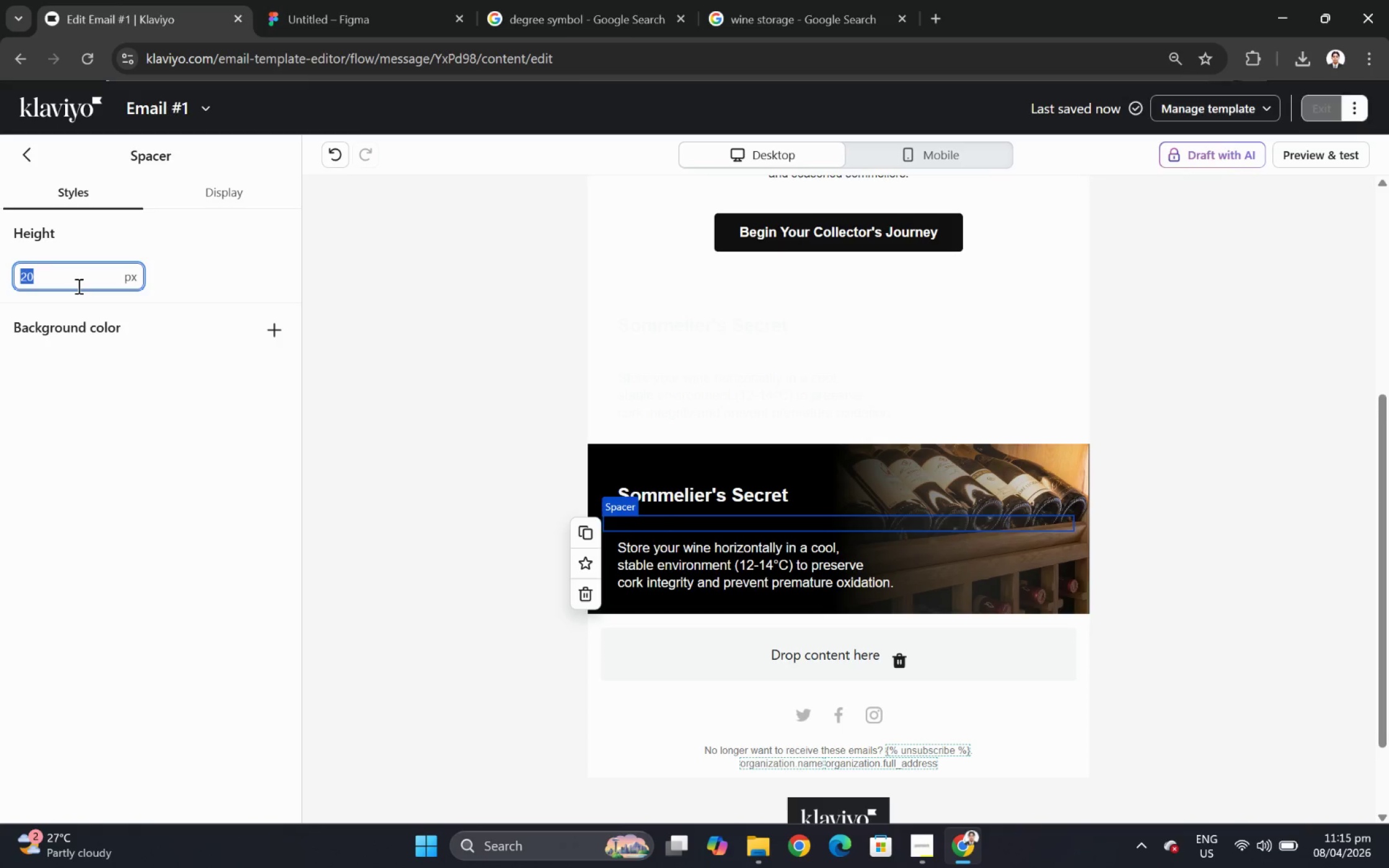 
key(Numpad1)
 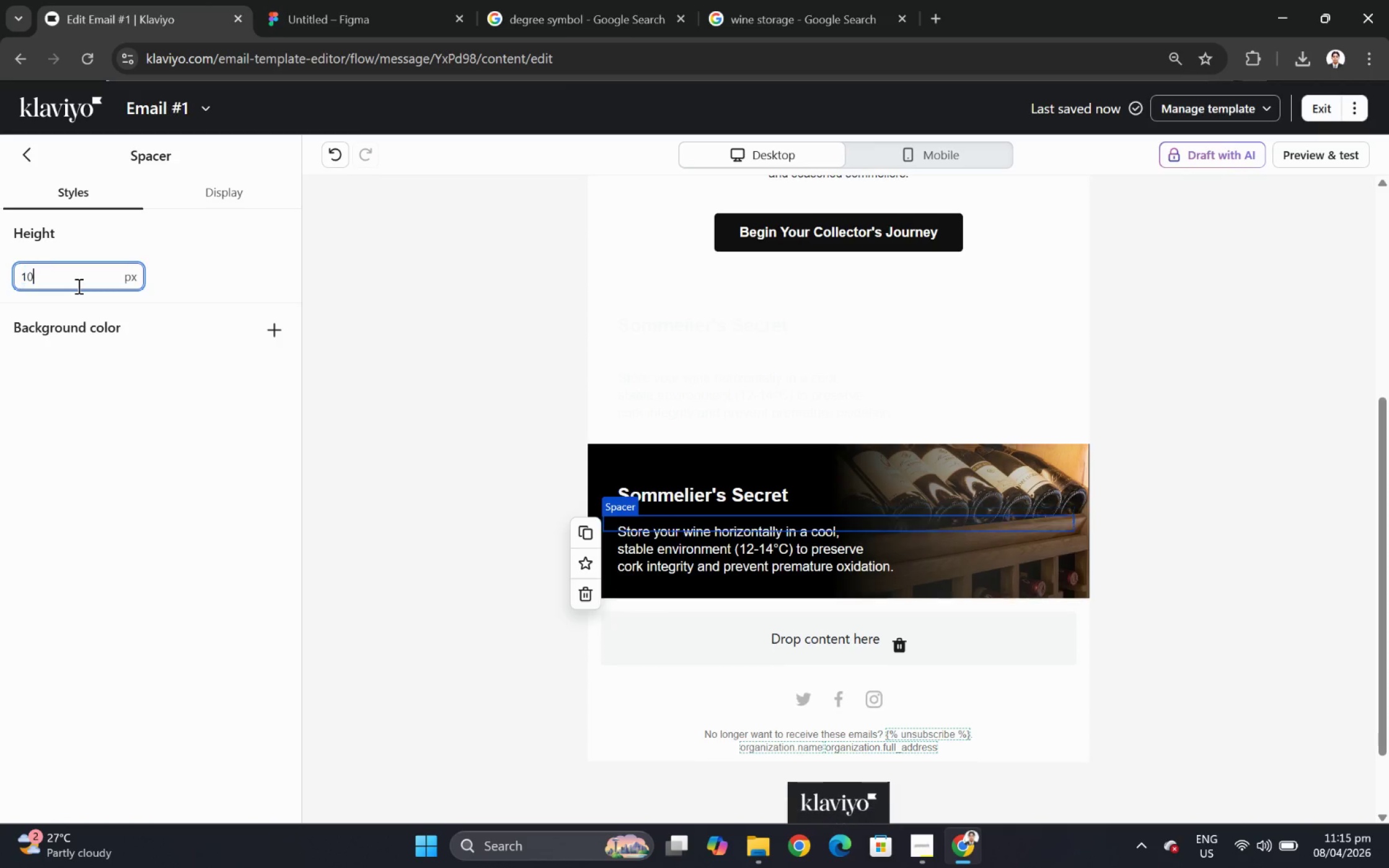 
key(Numpad0)
 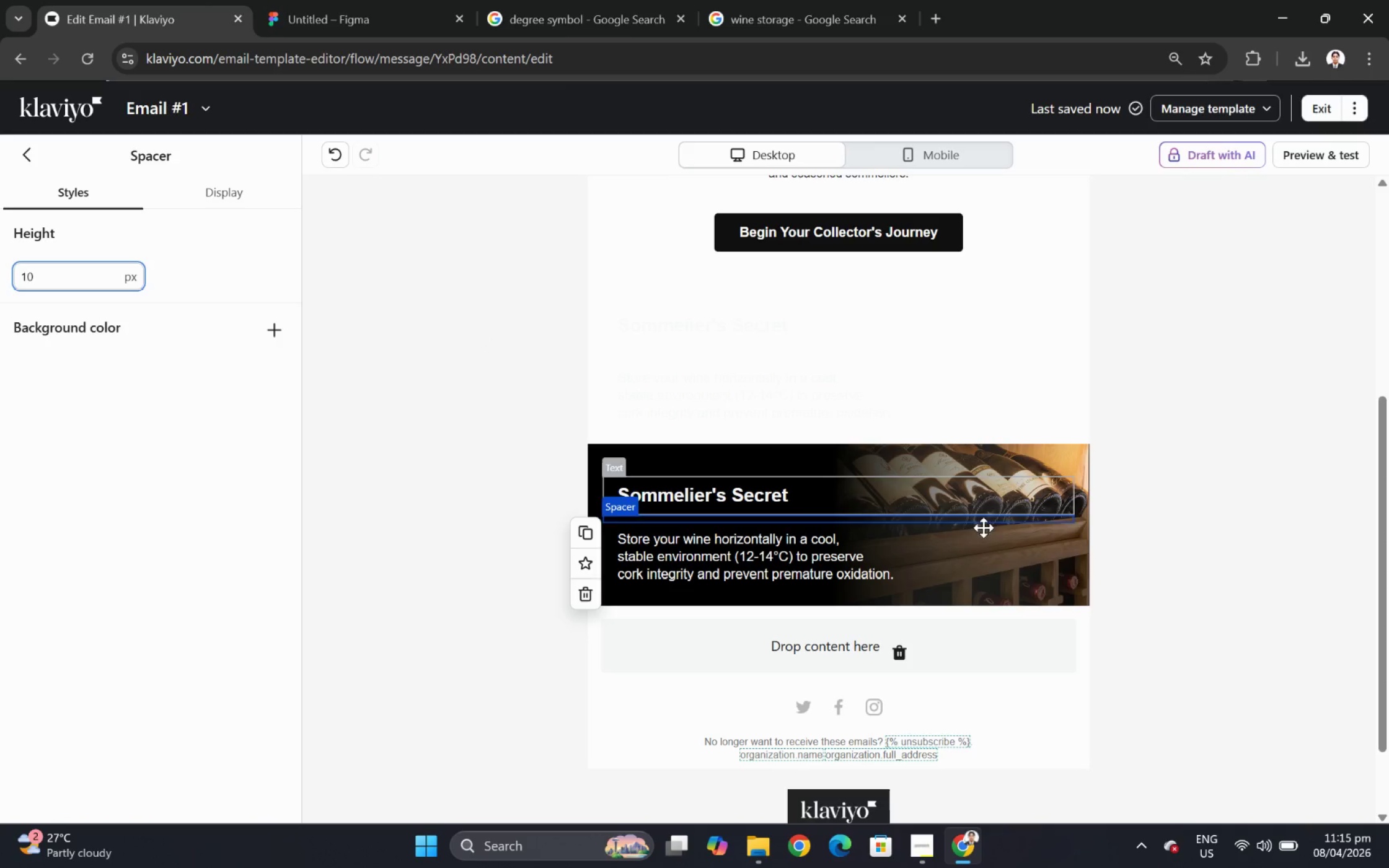 
left_click([1090, 642])
 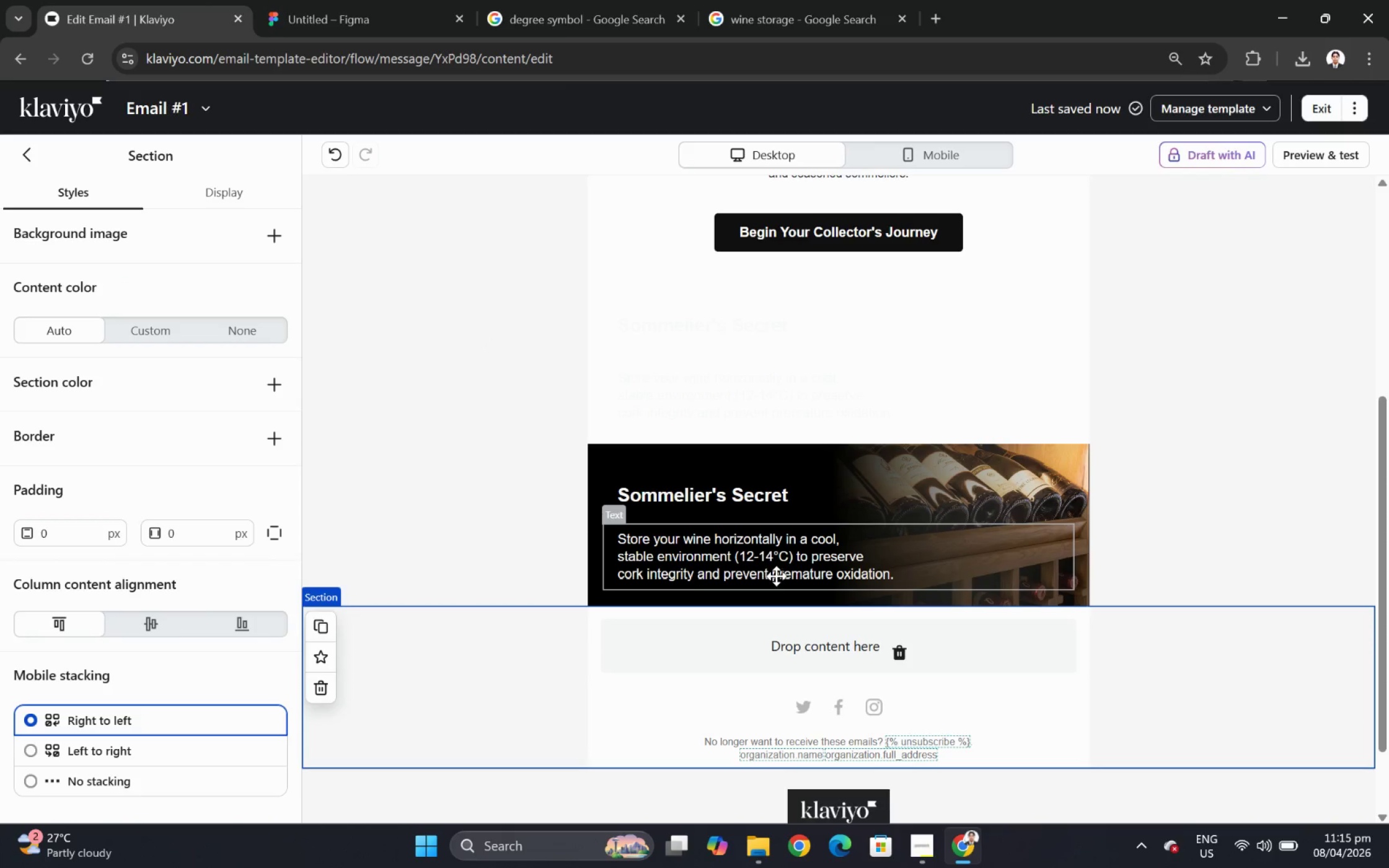 
double_click([777, 569])
 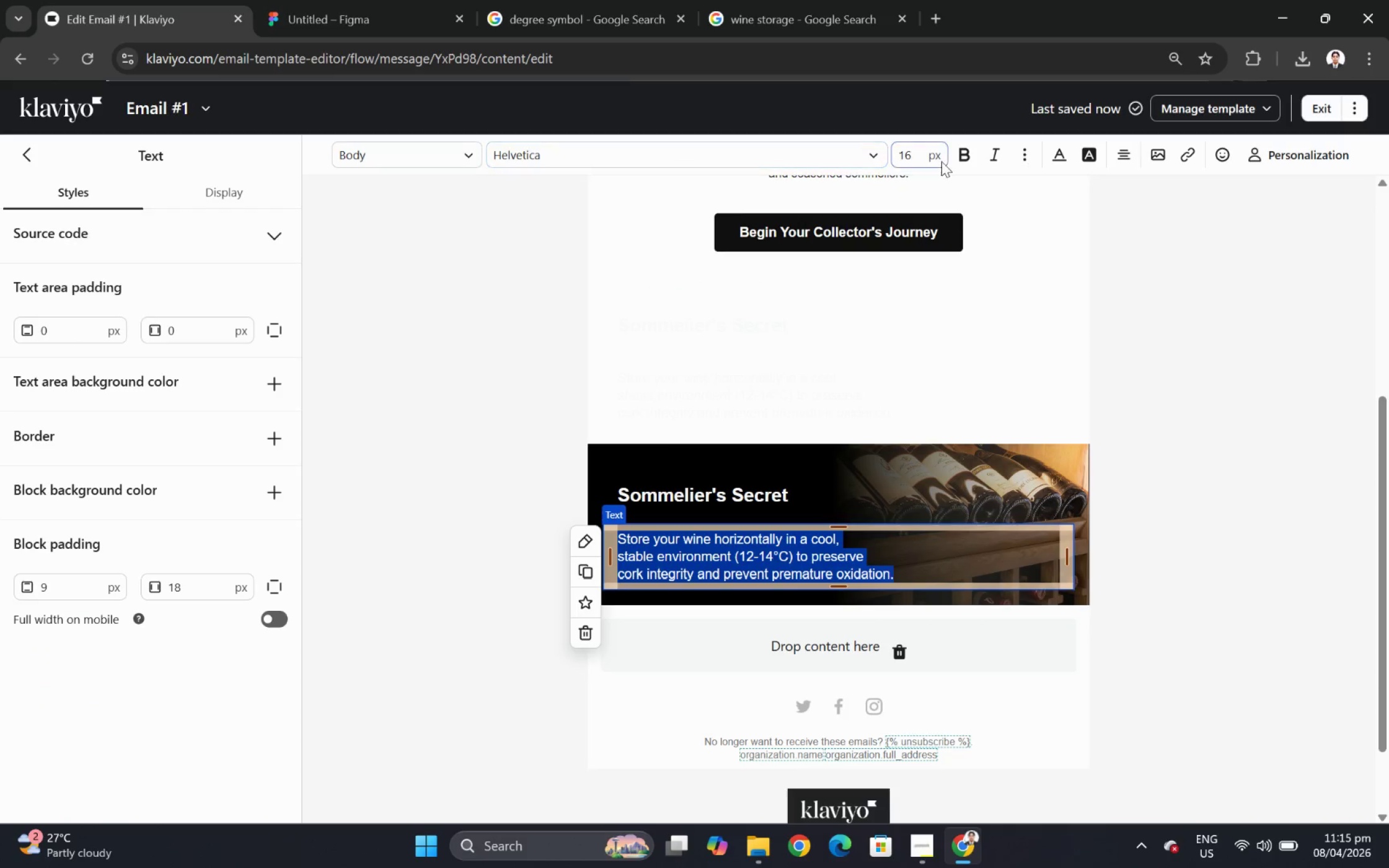 
left_click([919, 149])
 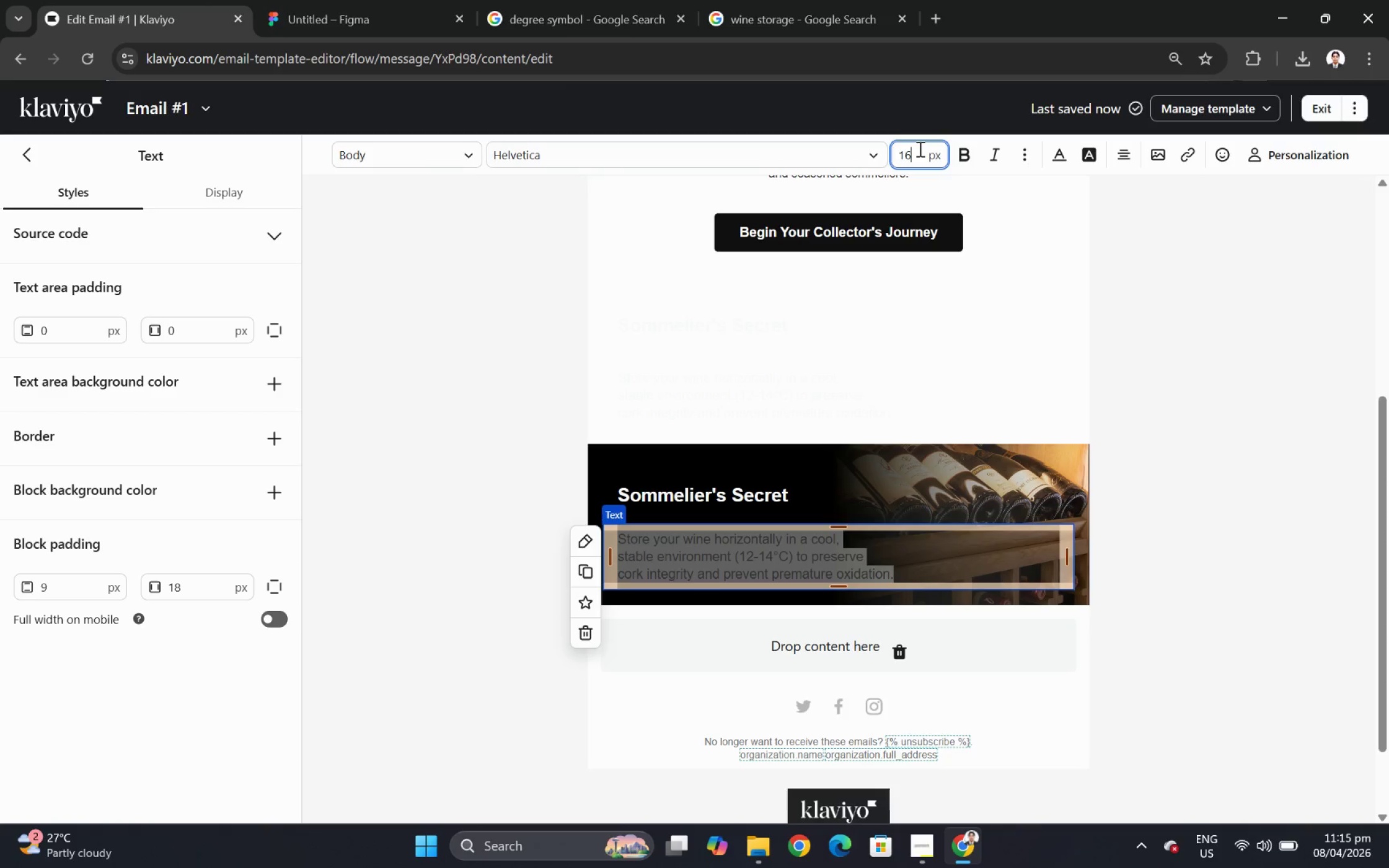 
double_click([919, 149])
 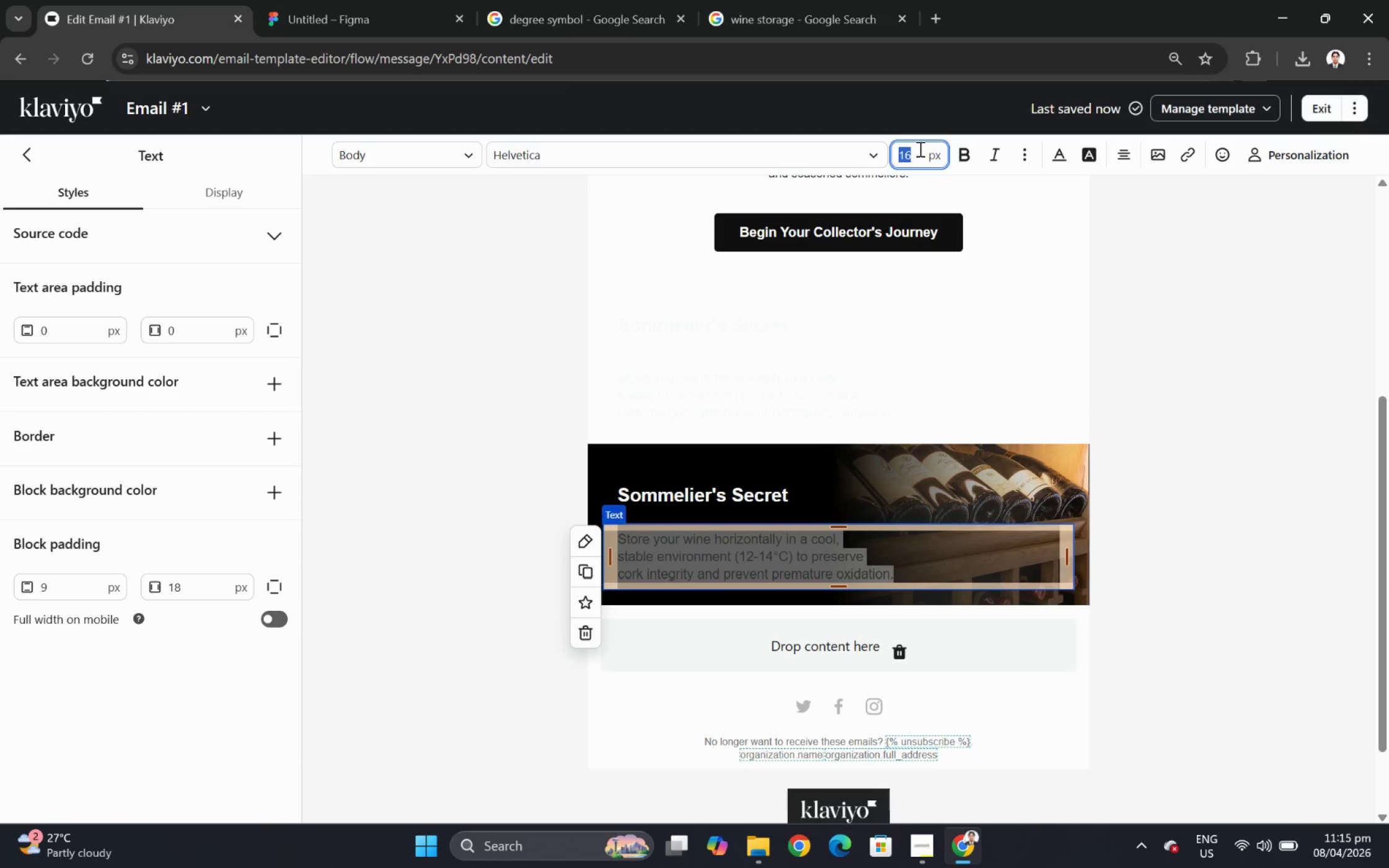 
key(Numpad1)
 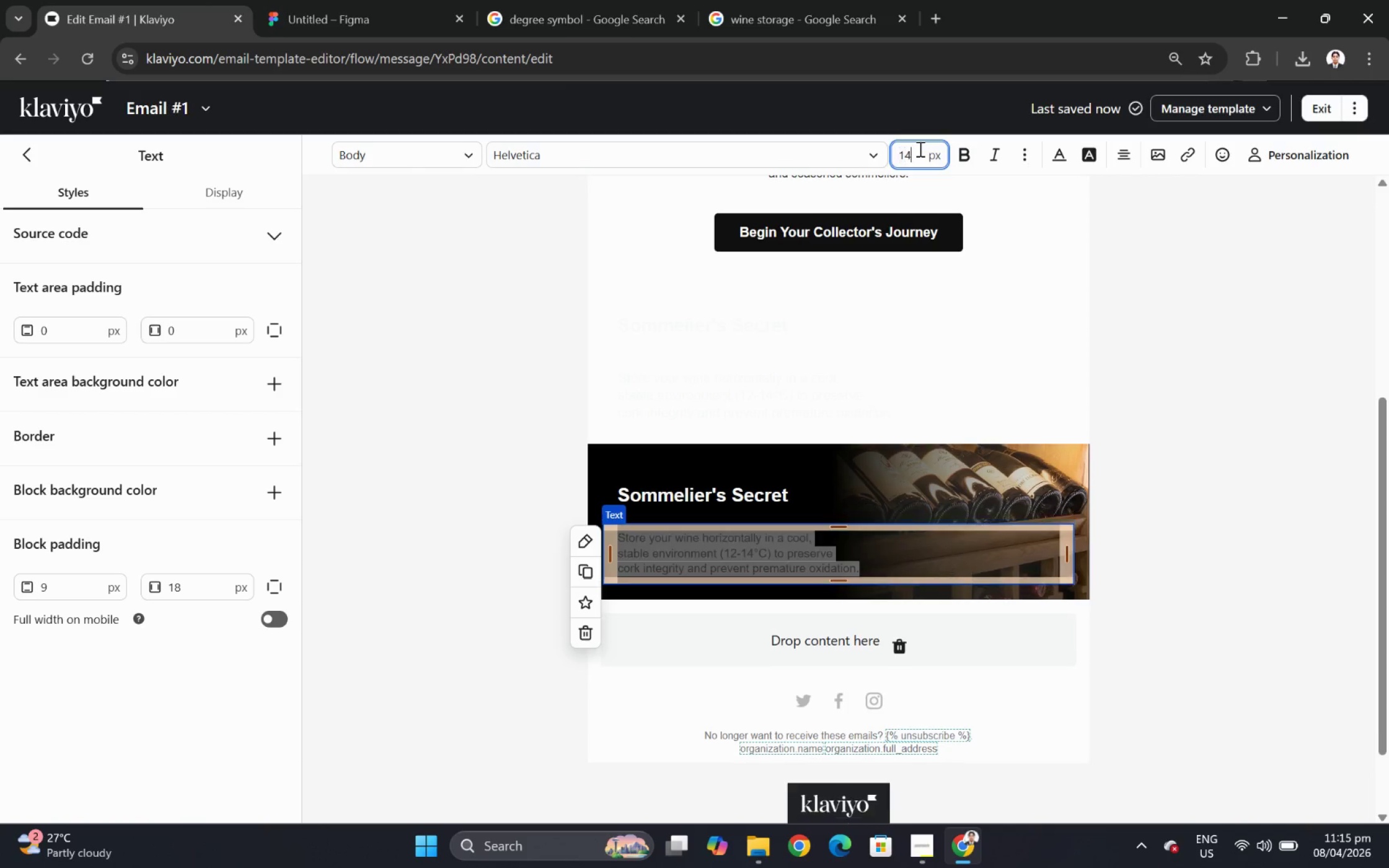 
key(Numpad4)
 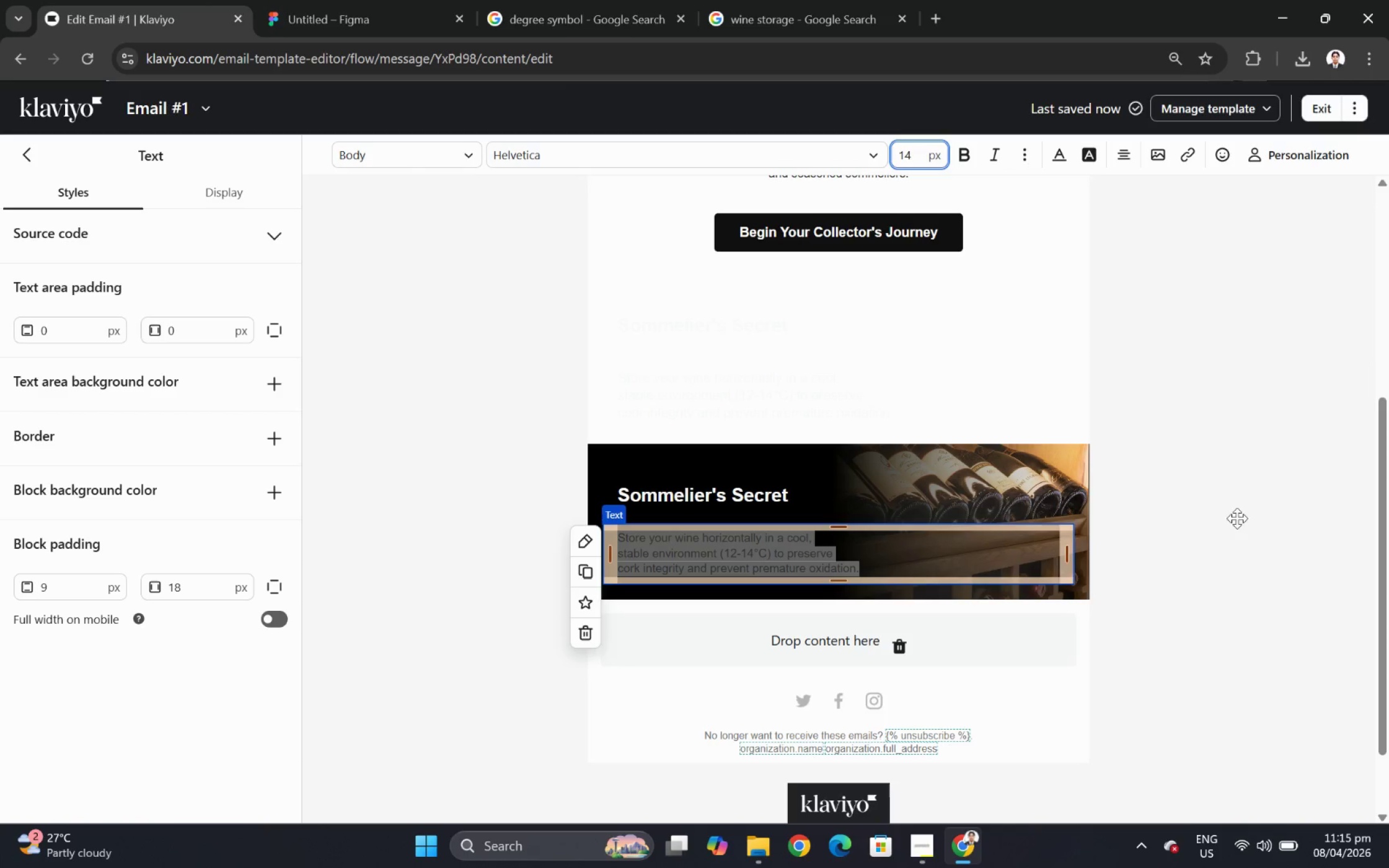 
left_click([1265, 605])
 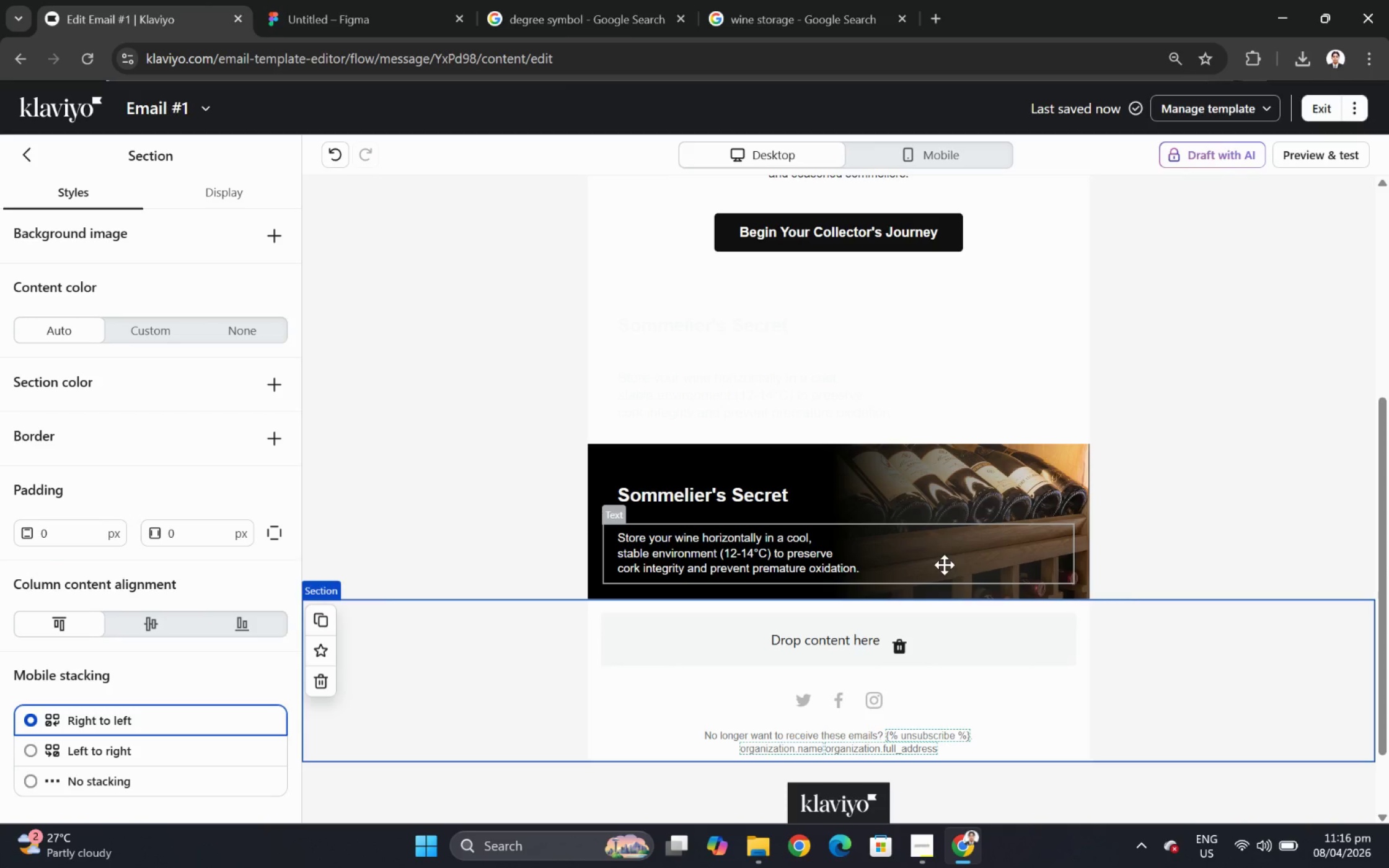 
wait(10.64)
 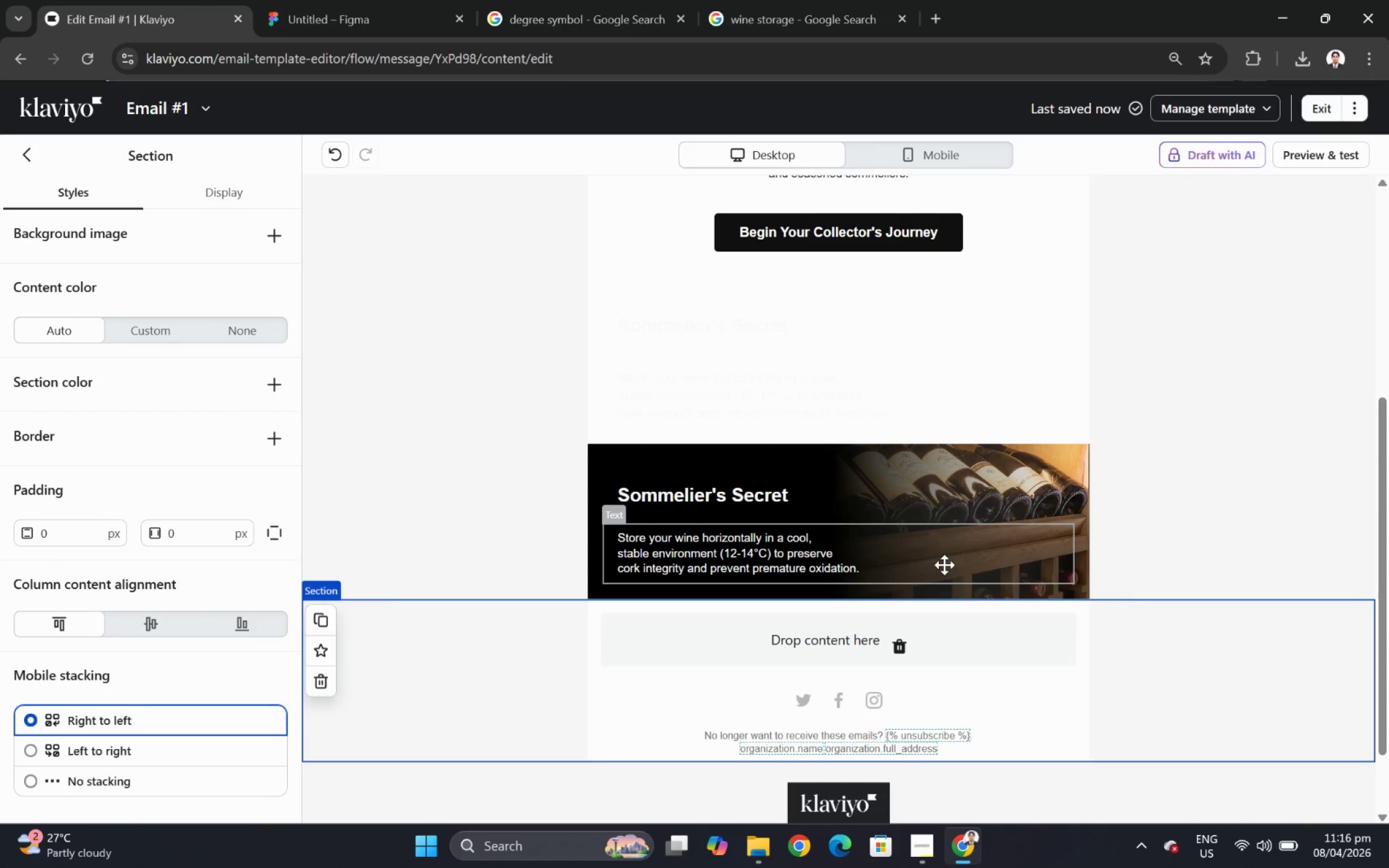 
scroll: coordinate [1155, 518], scroll_direction: up, amount: 3.0
 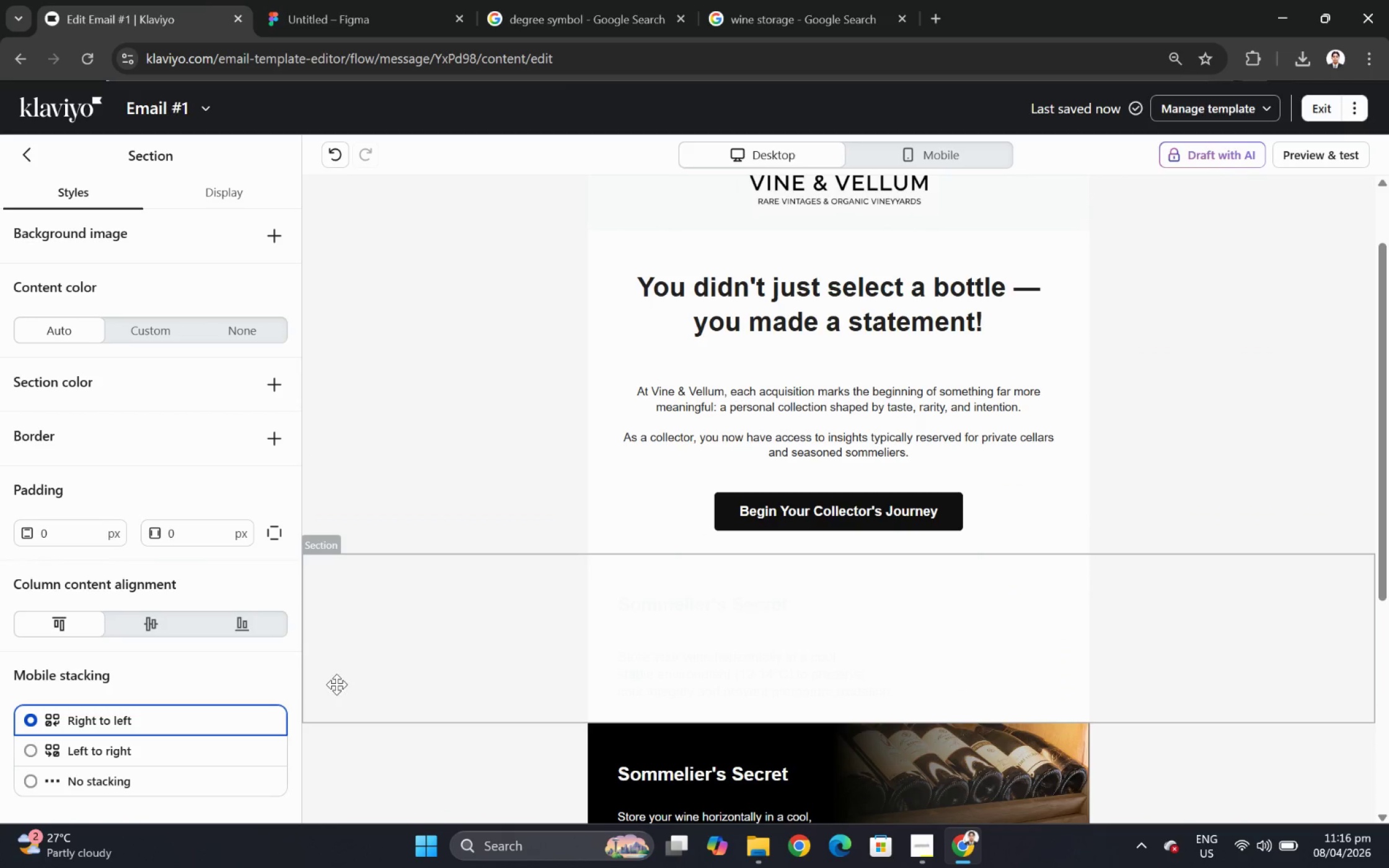 
left_click([464, 597])
 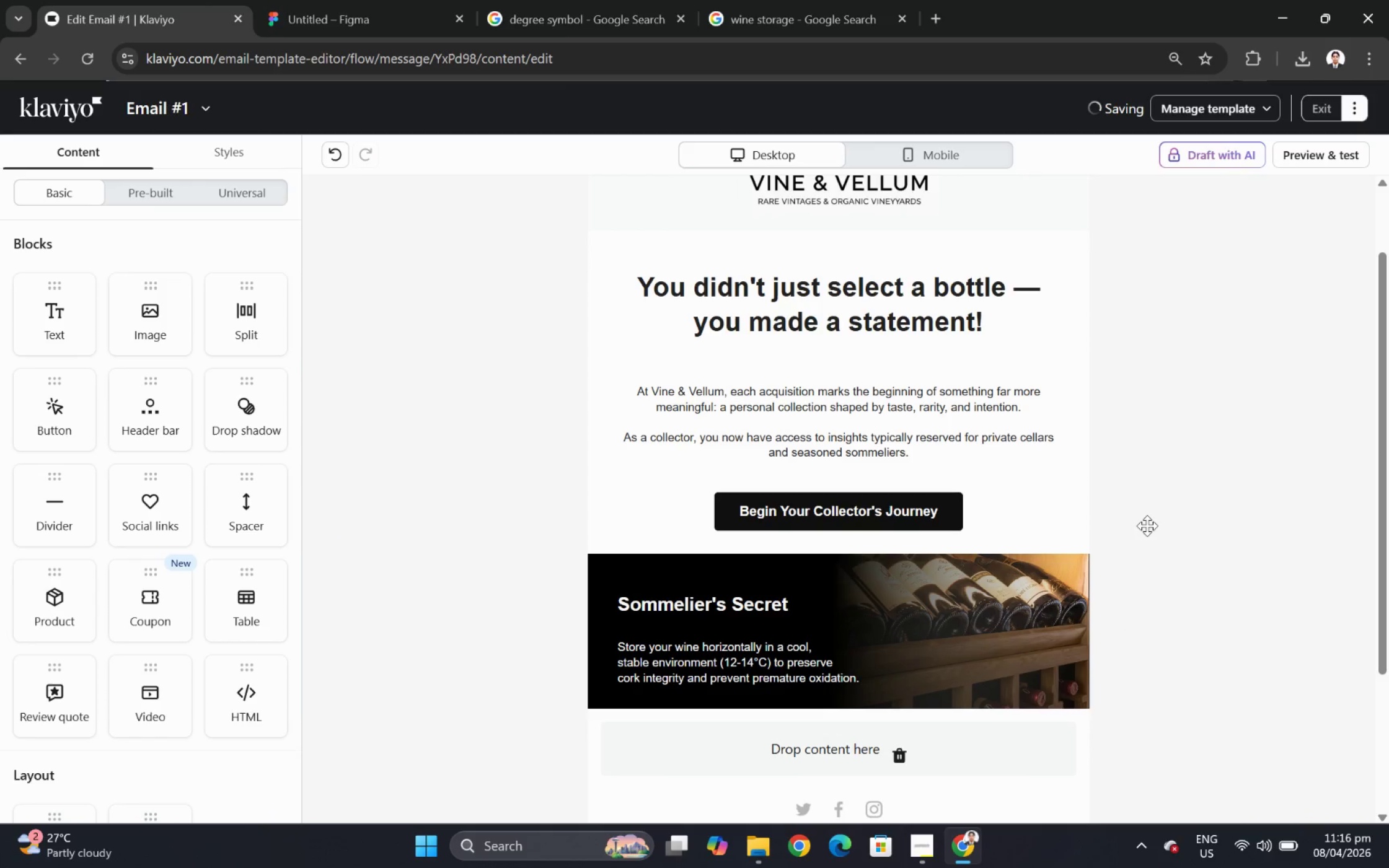 
double_click([983, 407])
 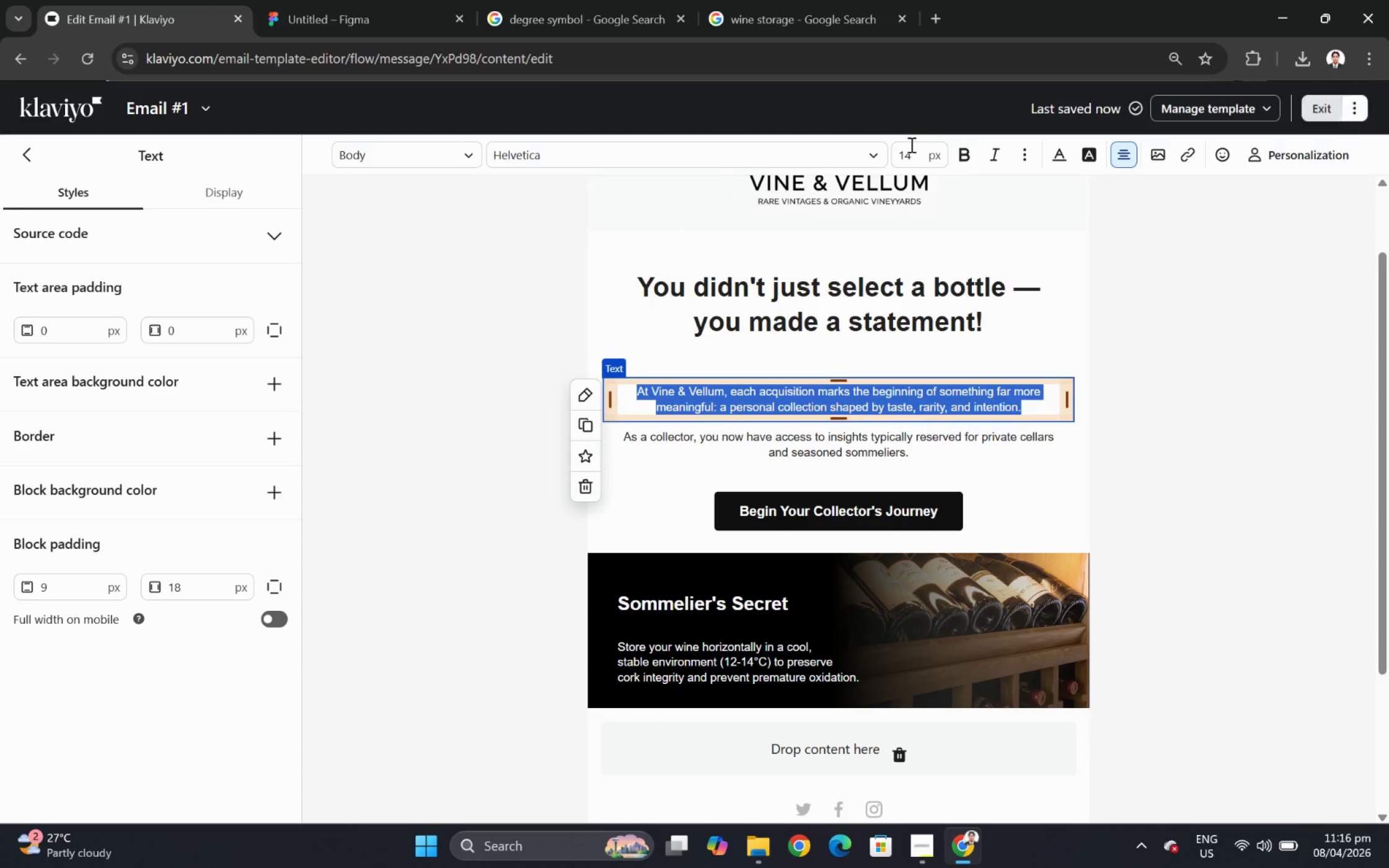 
double_click([911, 154])
 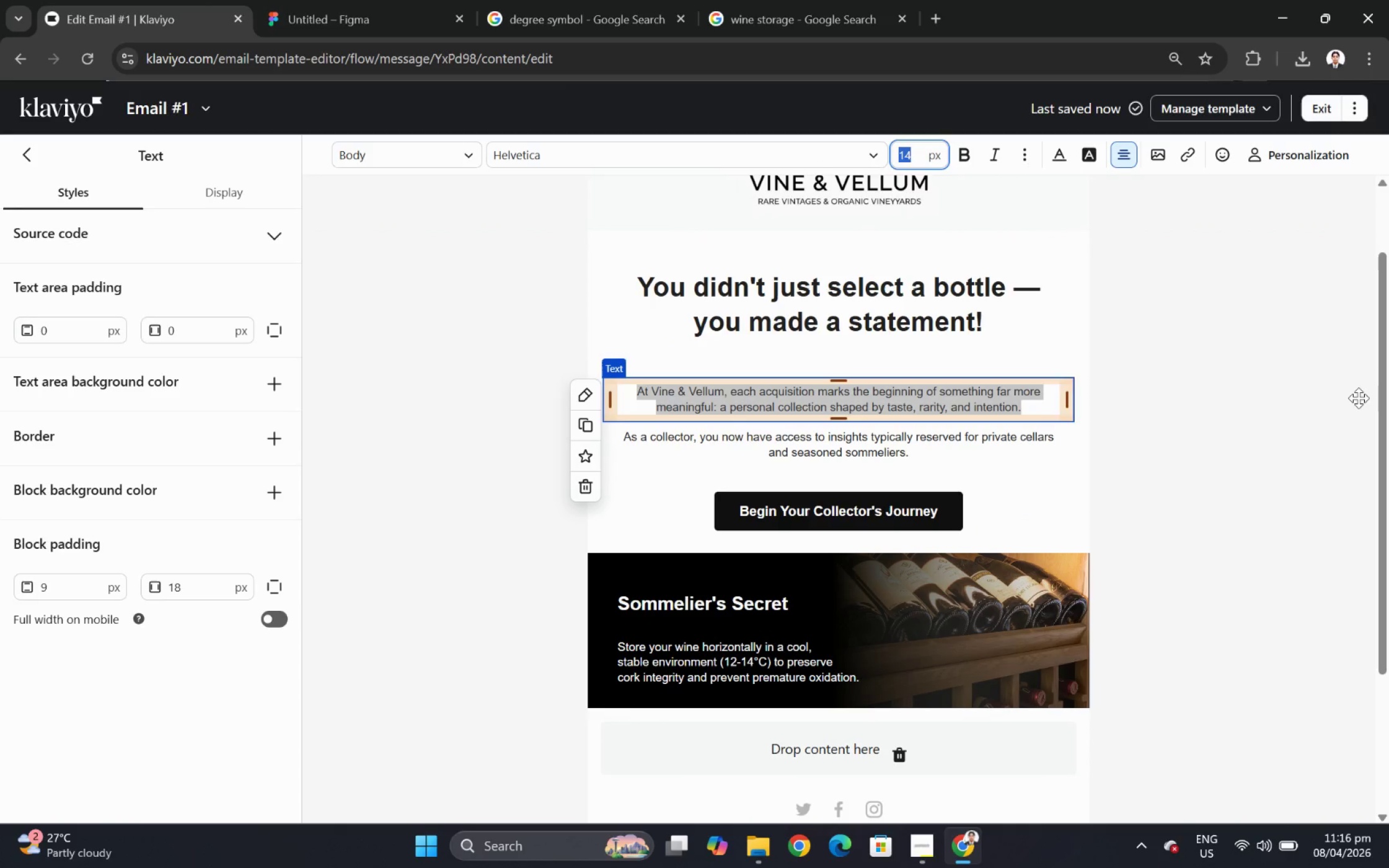 
left_click([1358, 481])
 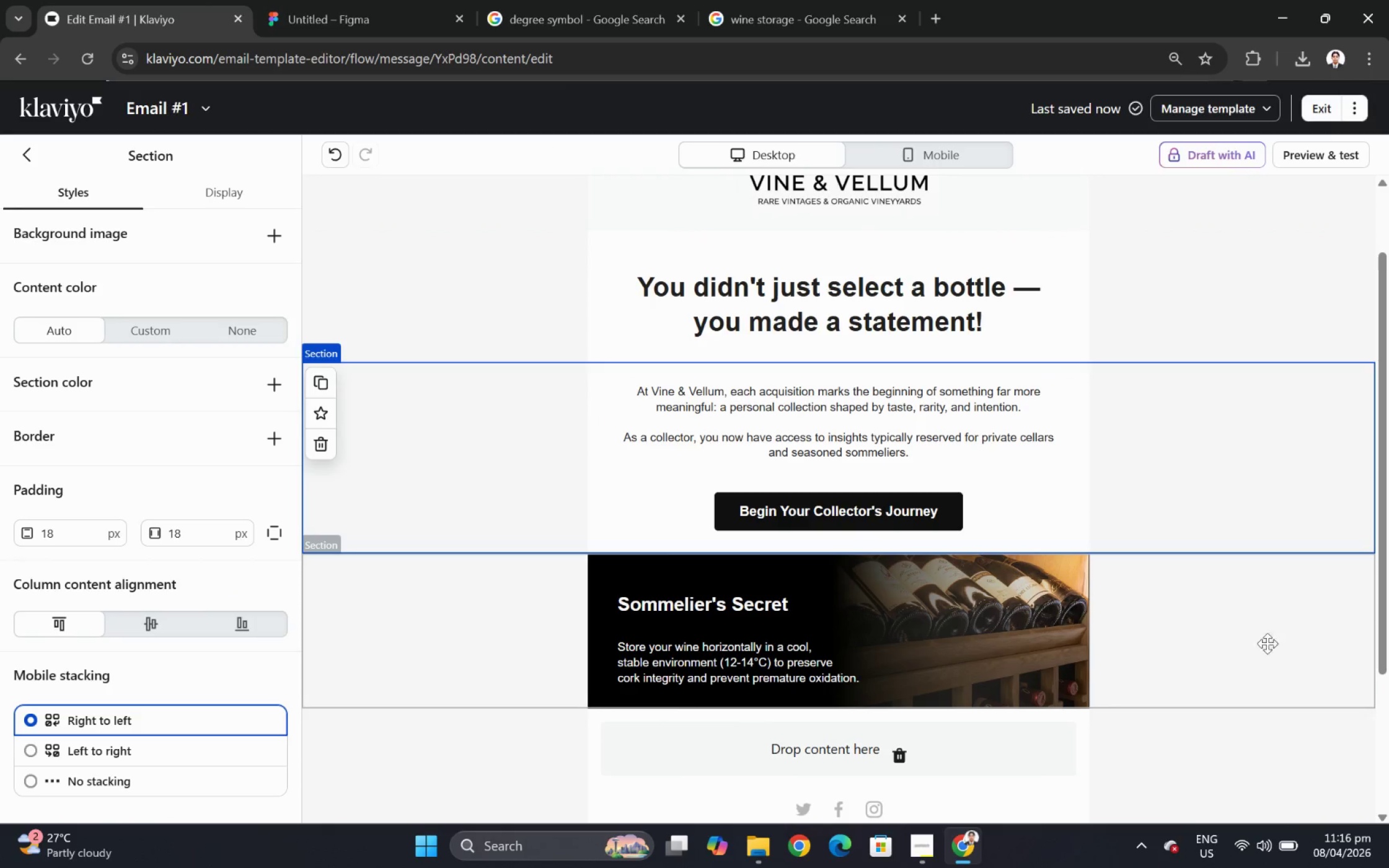 
hold_key(key=ControlLeft, duration=1.53)
 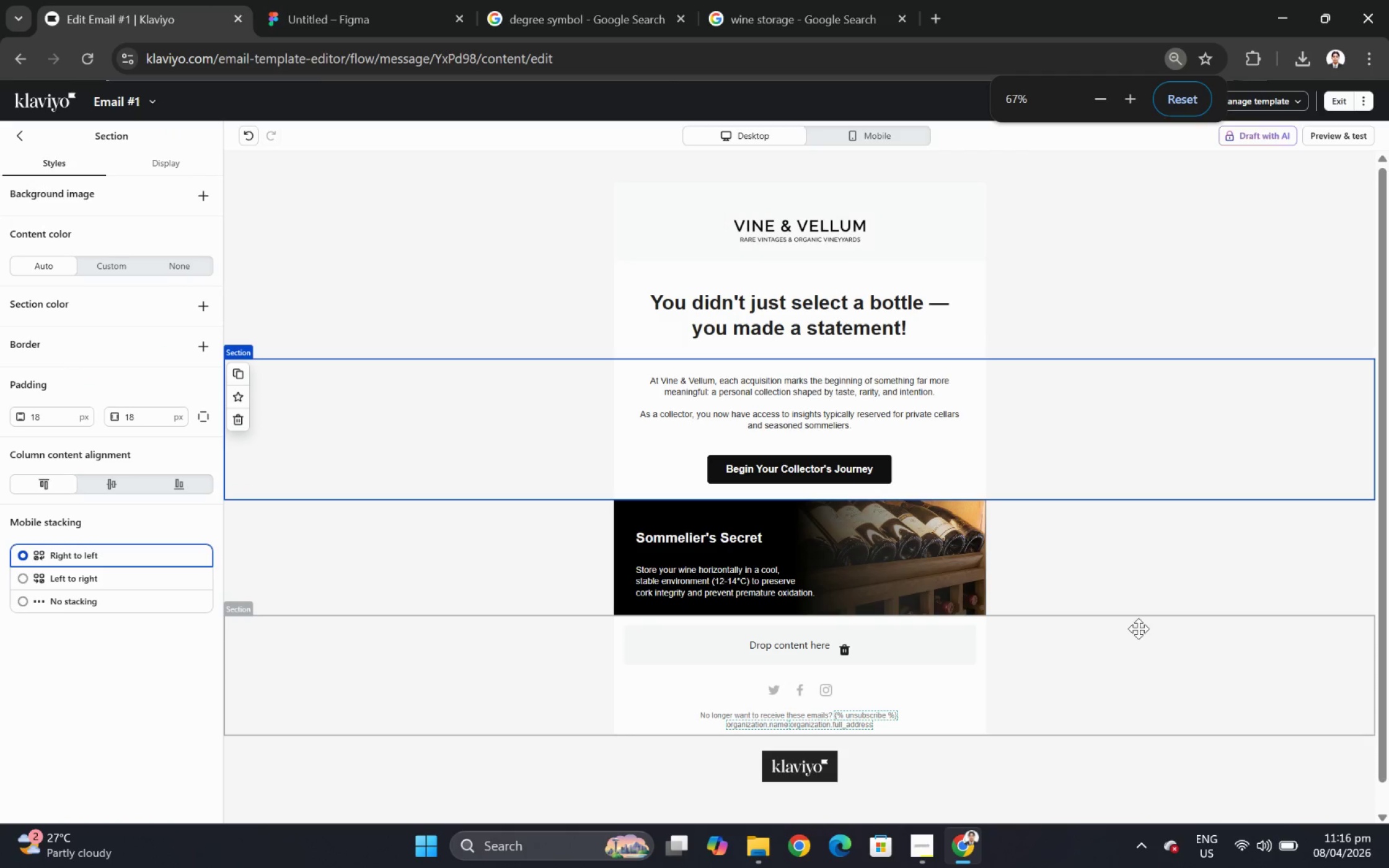 
scroll: coordinate [1251, 673], scroll_direction: up, amount: 2.0
 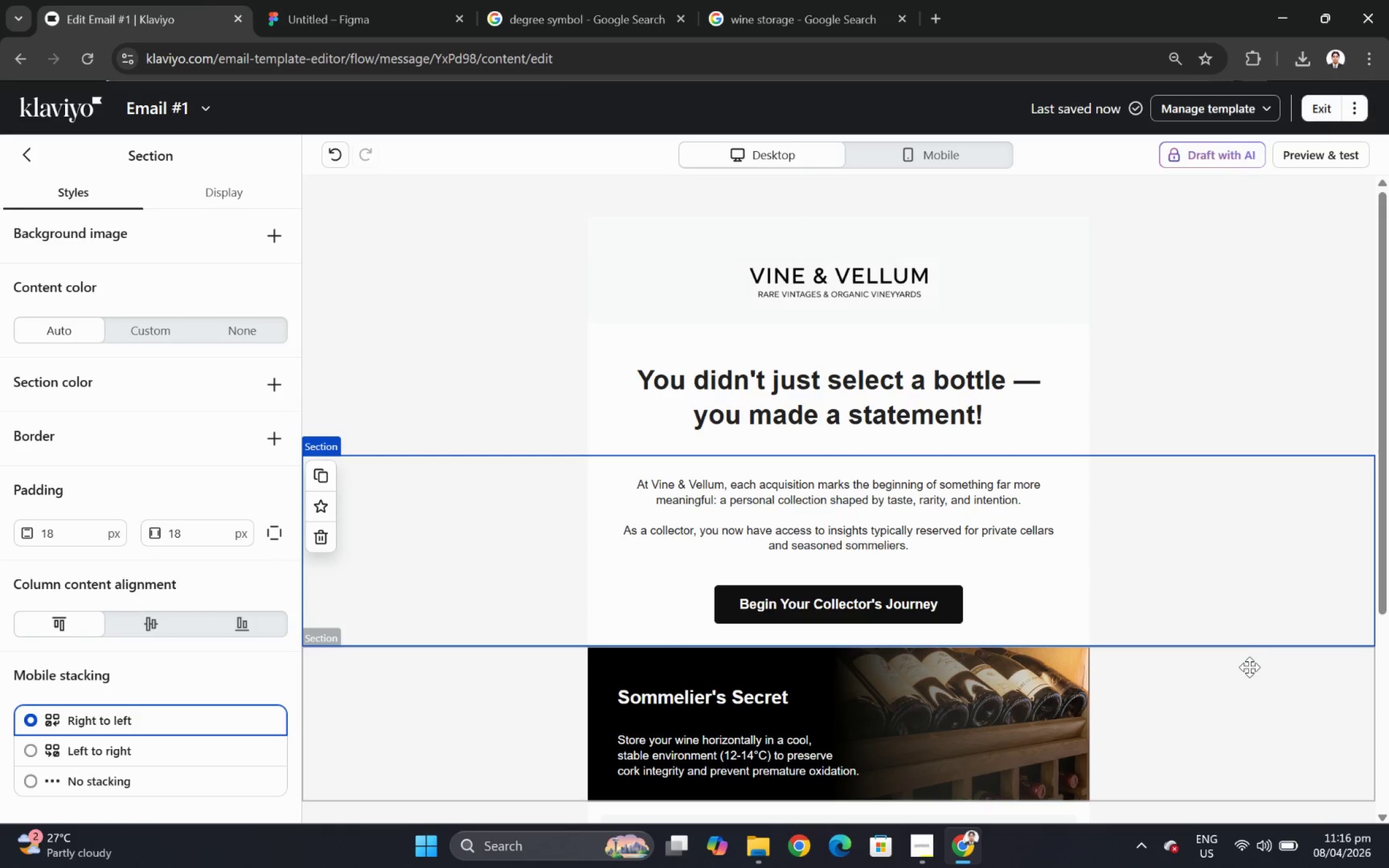 
hold_key(key=ControlLeft, duration=0.53)
scroll: coordinate [1144, 632], scroll_direction: down, amount: 4.0
 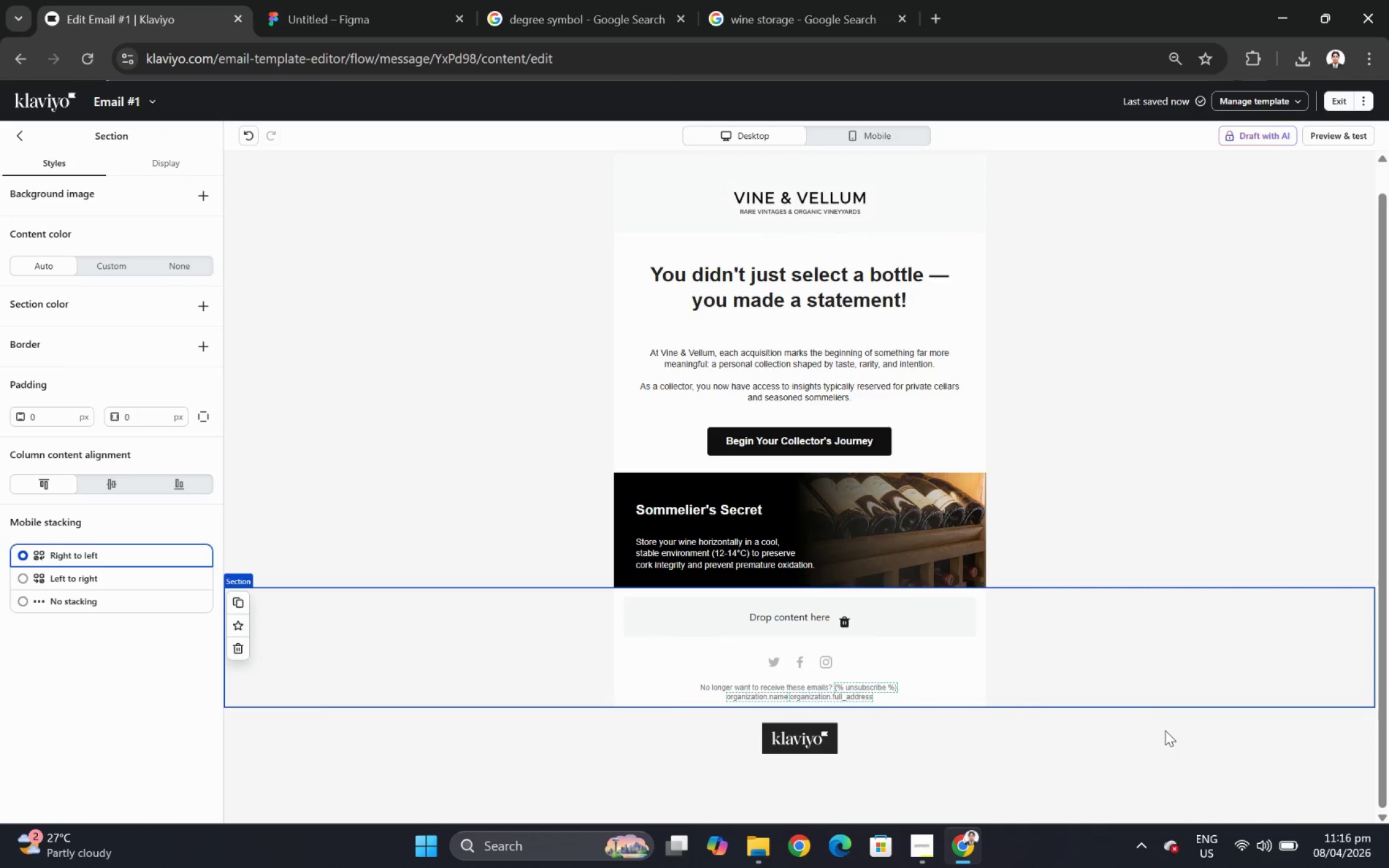 
scroll: coordinate [1165, 730], scroll_direction: up, amount: 1.0
 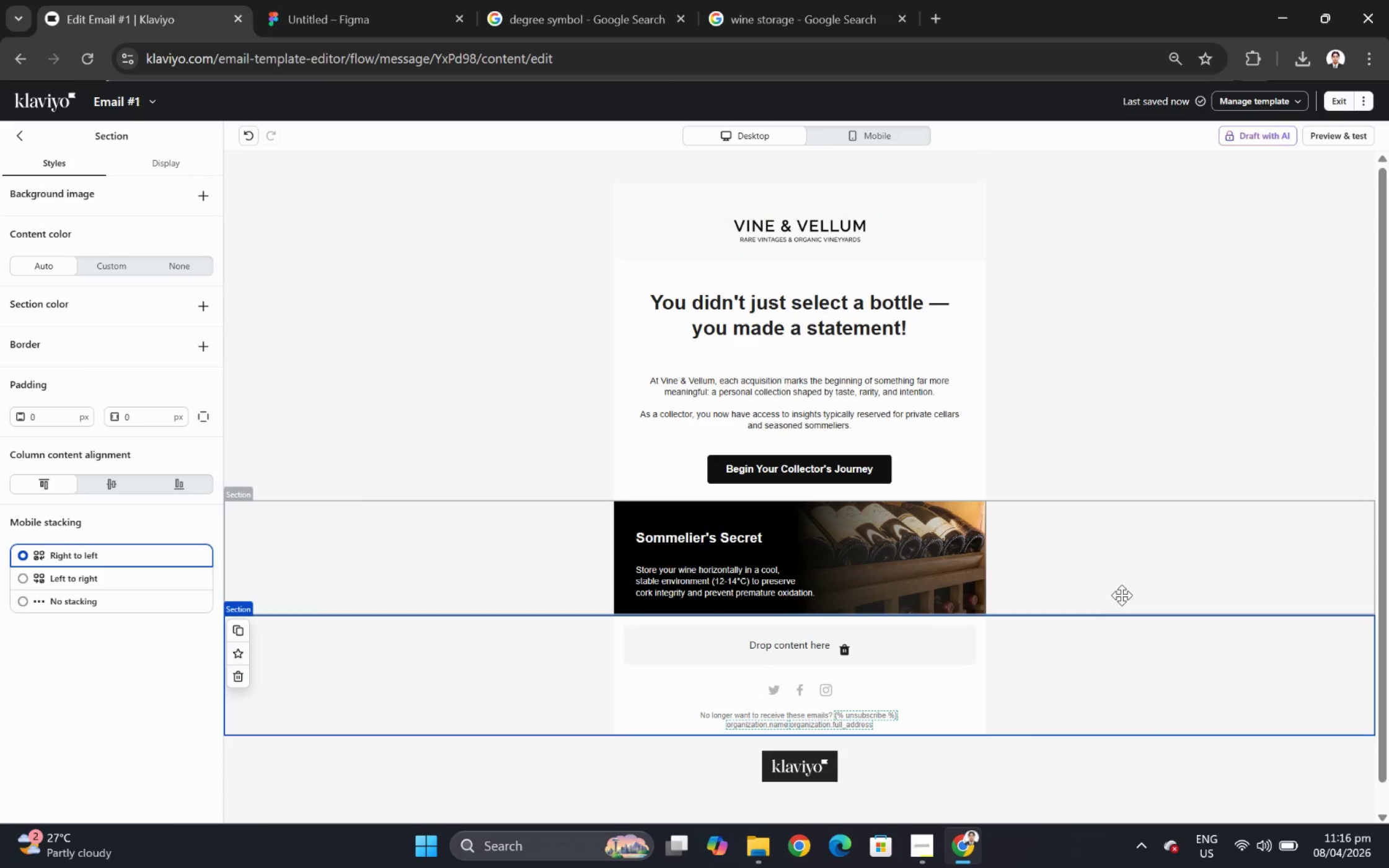 
hold_key(key=ControlLeft, duration=0.5)
 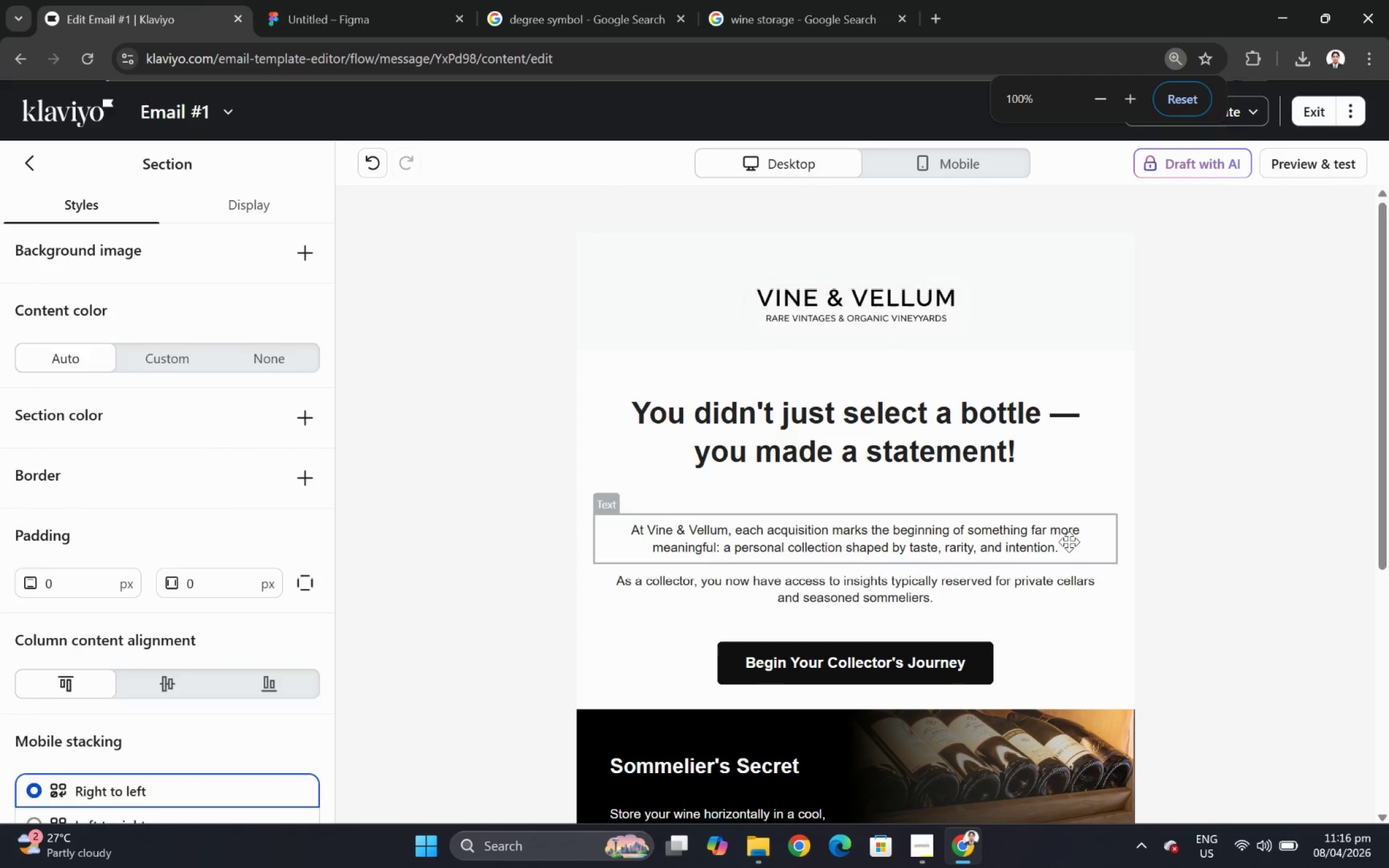 
left_click([1059, 755])
 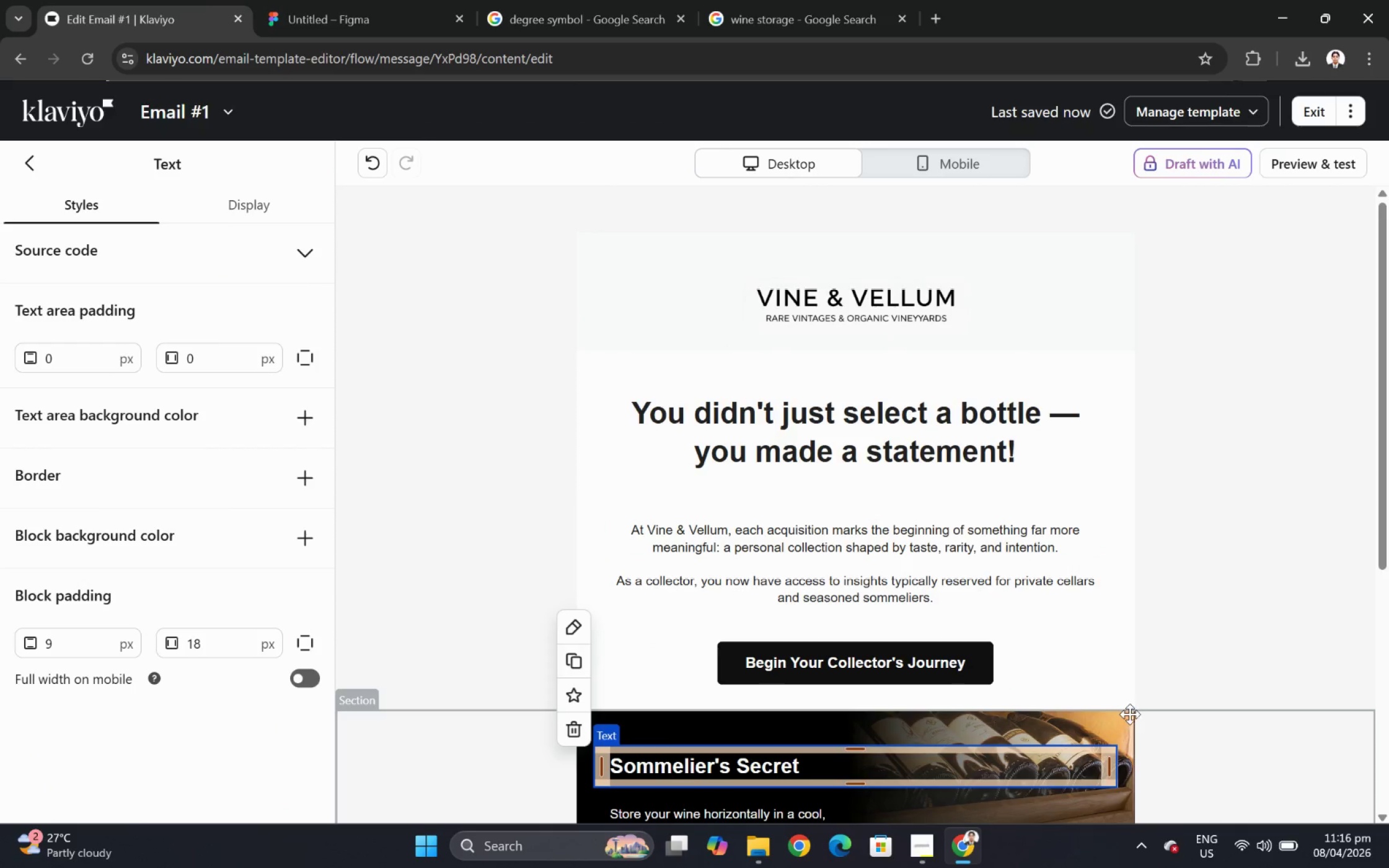 
scroll: coordinate [1082, 569], scroll_direction: up, amount: 5.0
 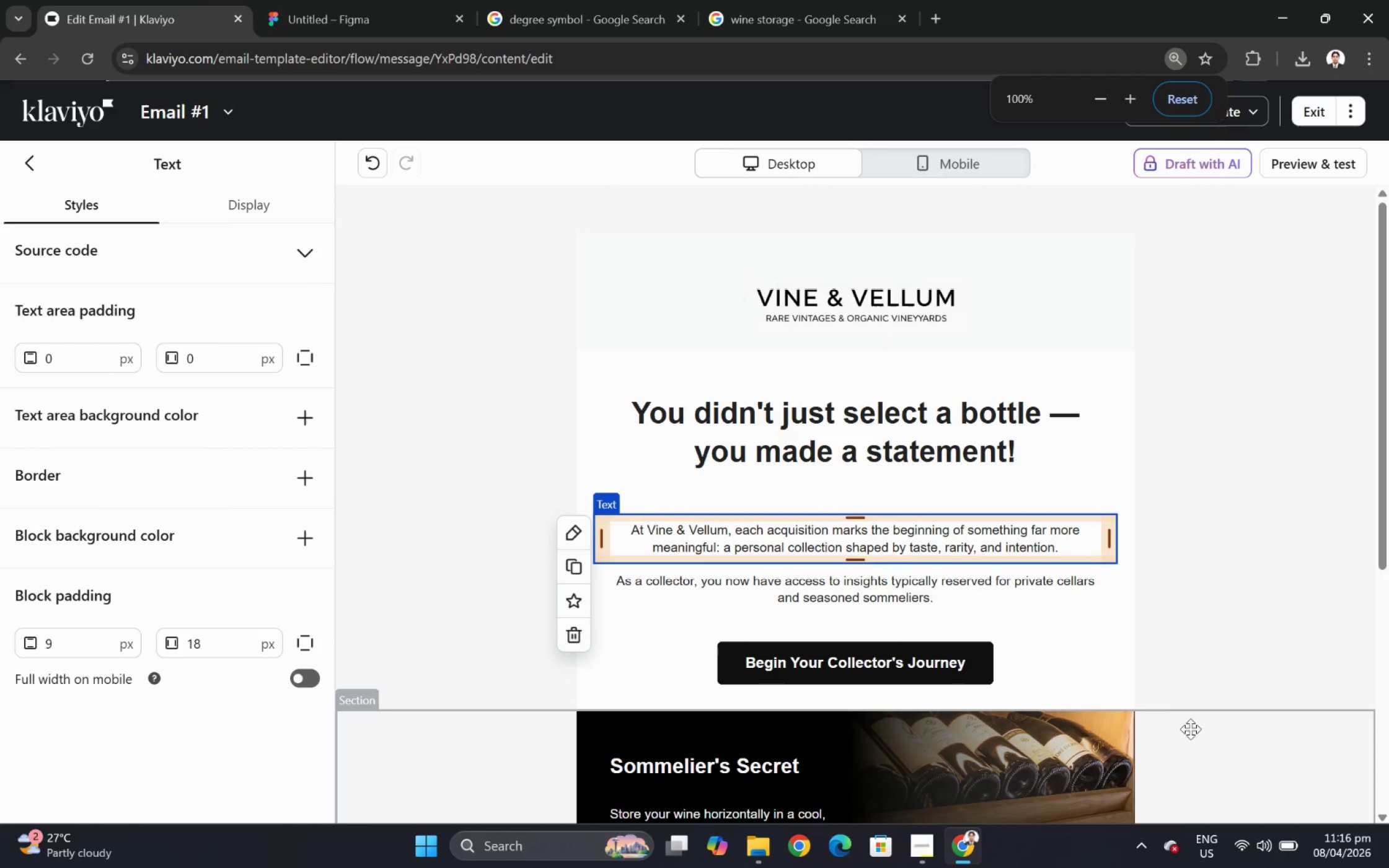 
left_click([1152, 724])
 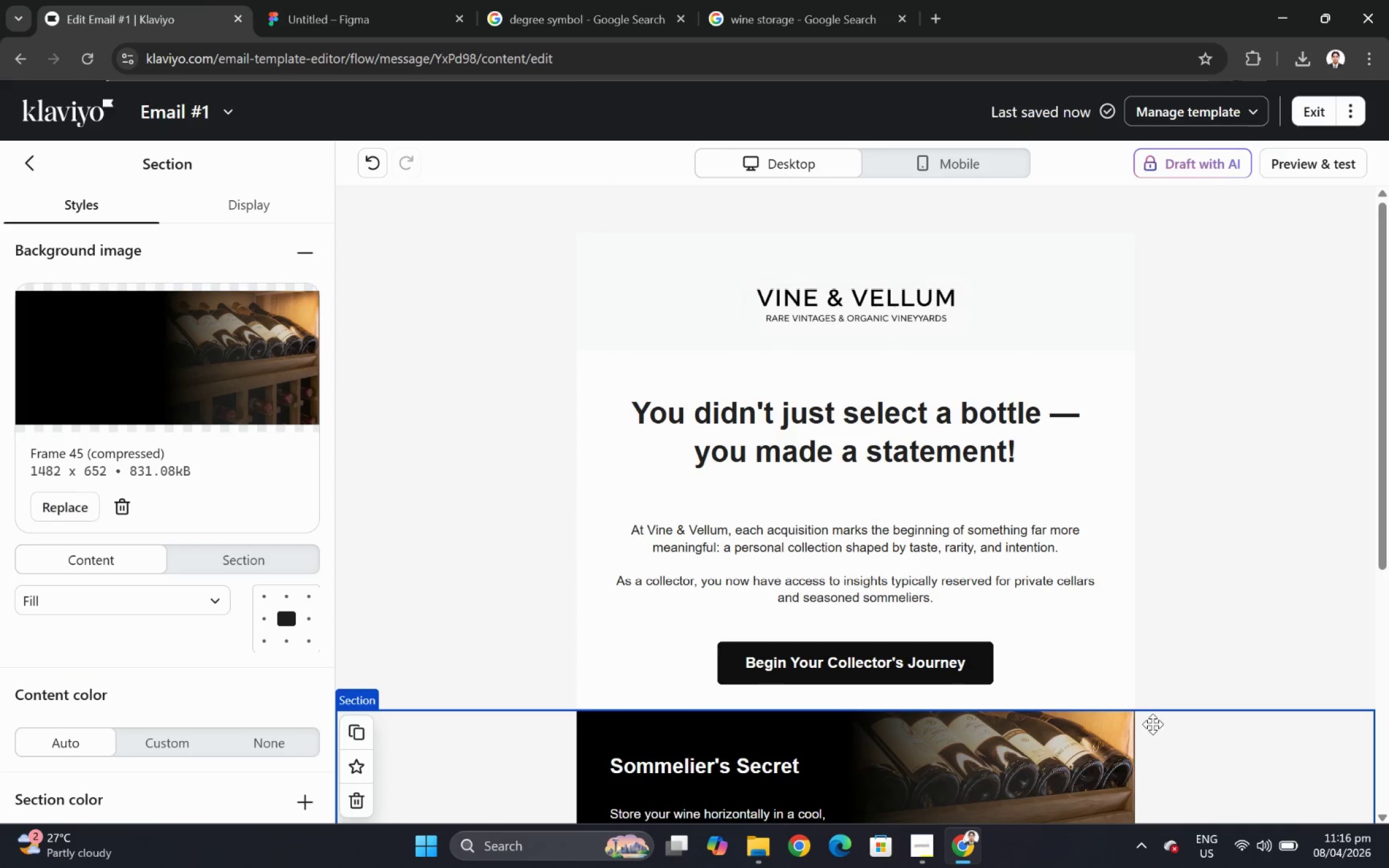 
scroll: coordinate [1152, 724], scroll_direction: down, amount: 3.0
 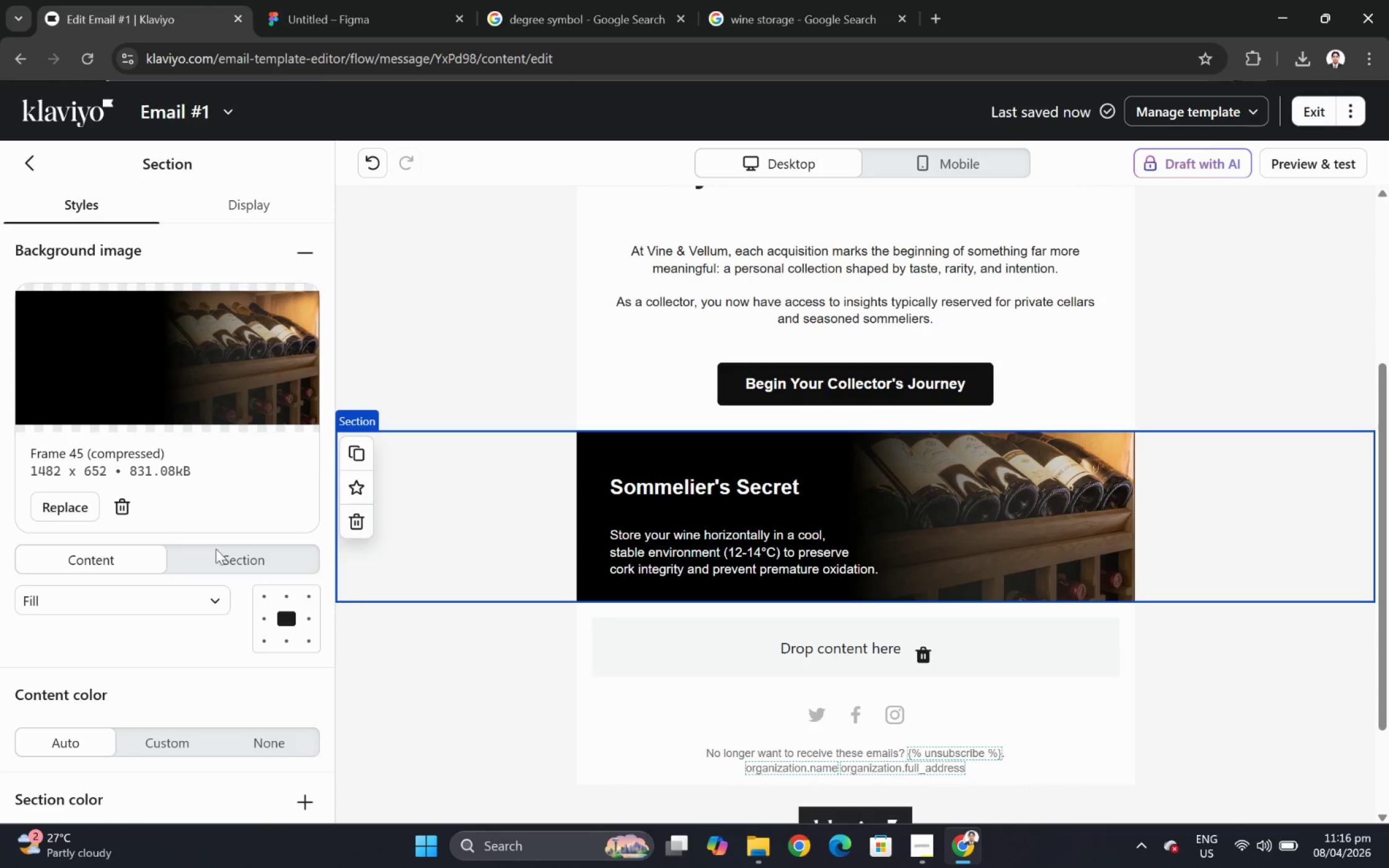 
left_click([267, 618])
 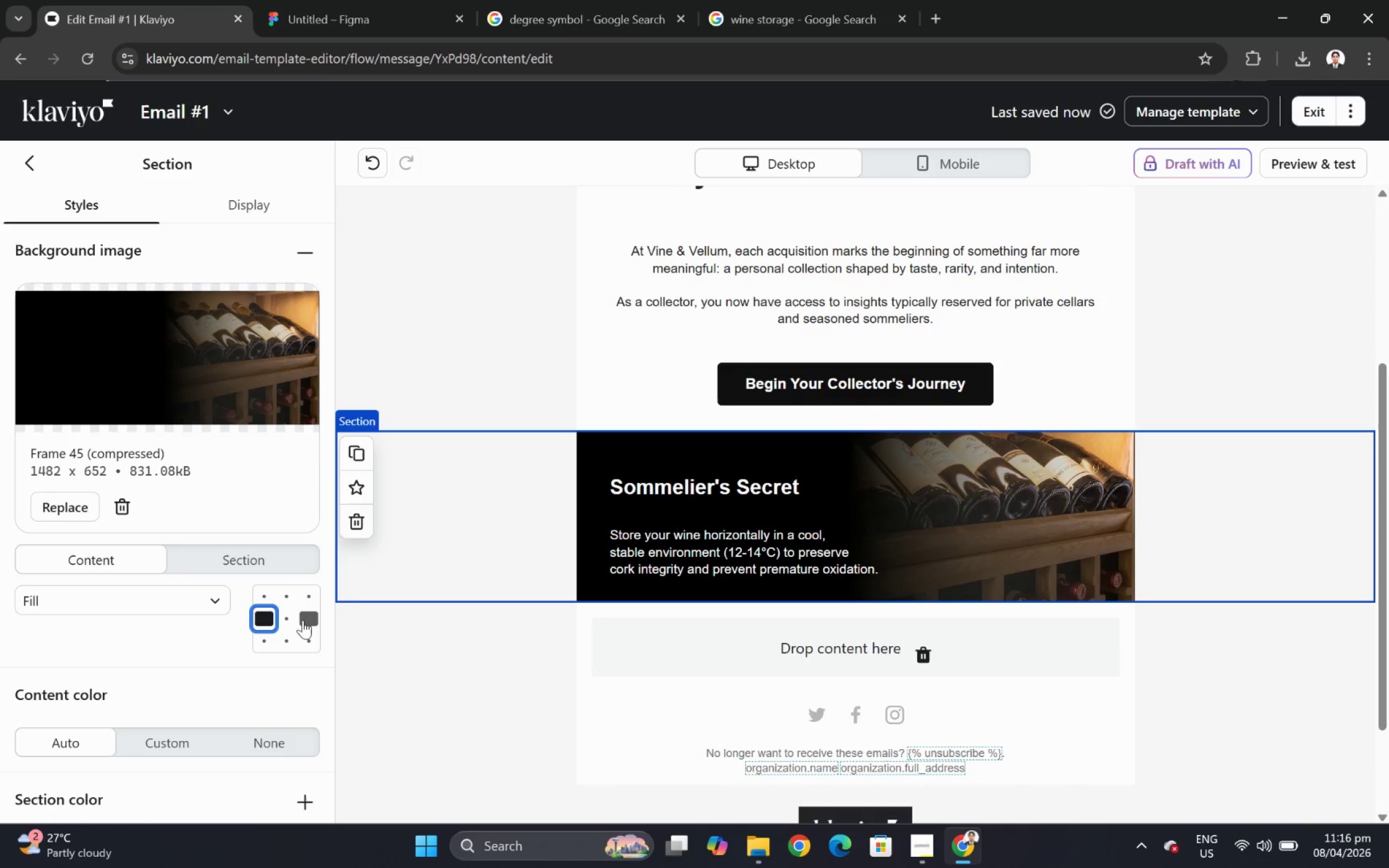 
left_click([304, 620])
 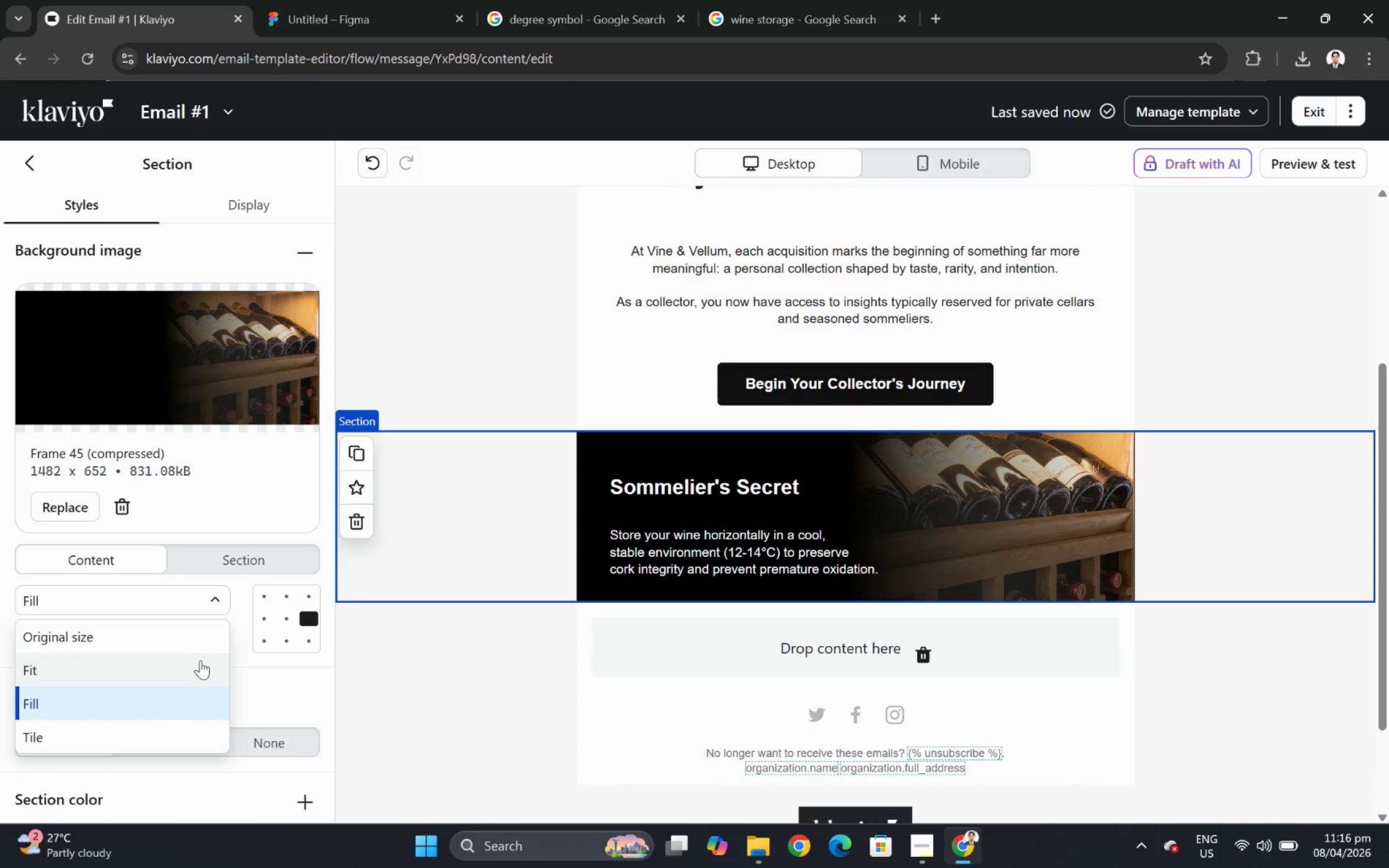 
left_click([198, 673])
 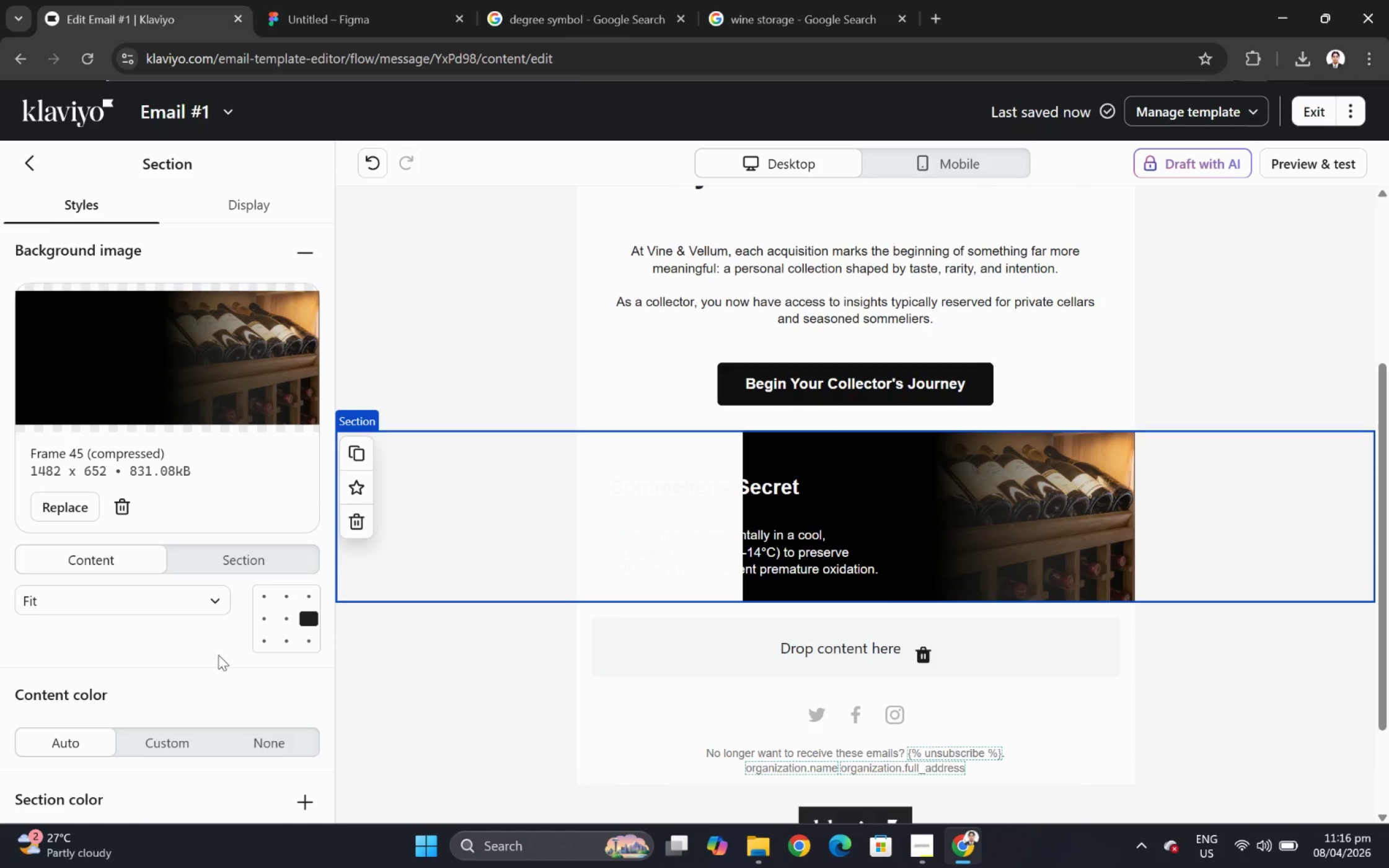 
left_click([216, 600])
 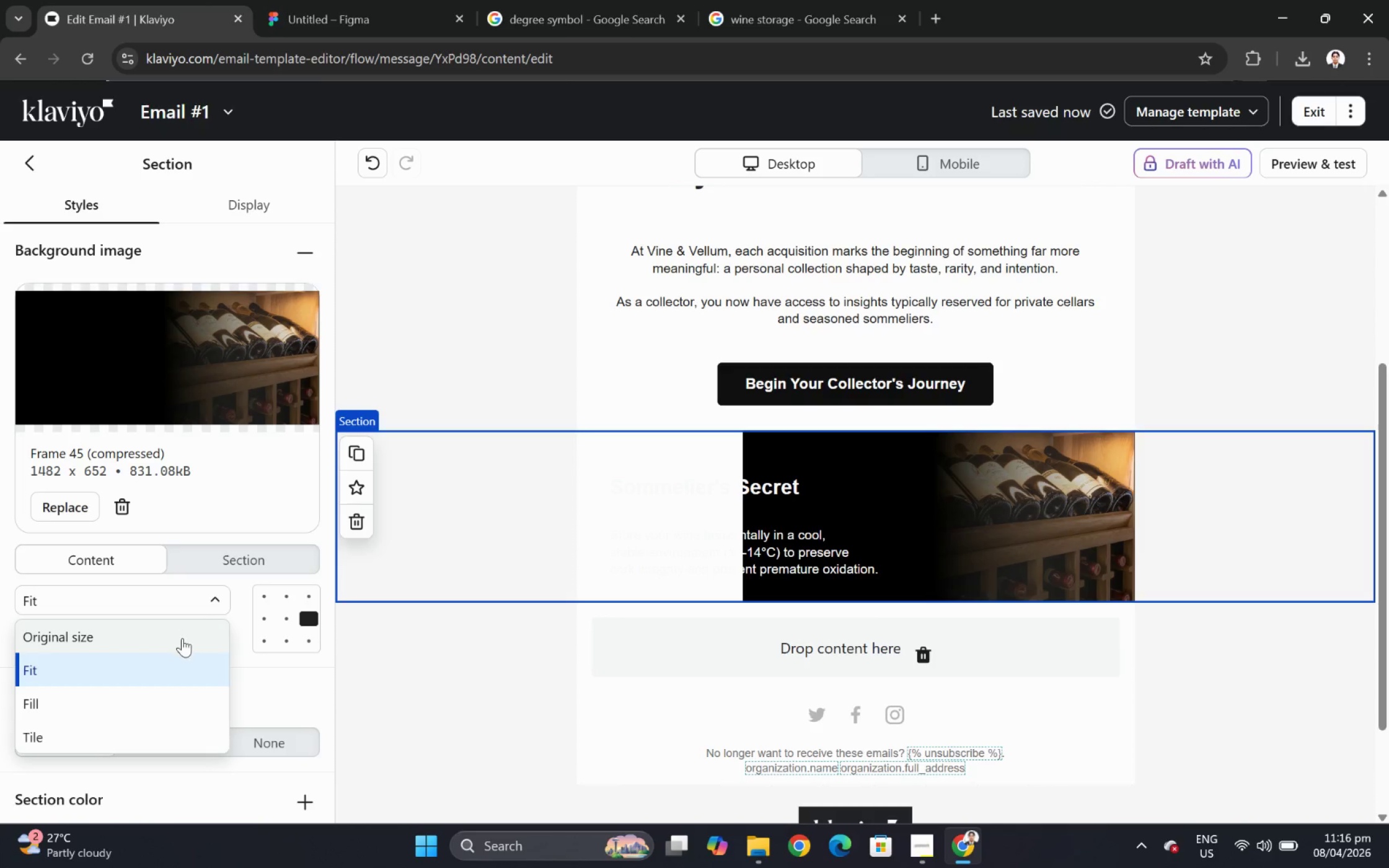 
left_click([182, 643])
 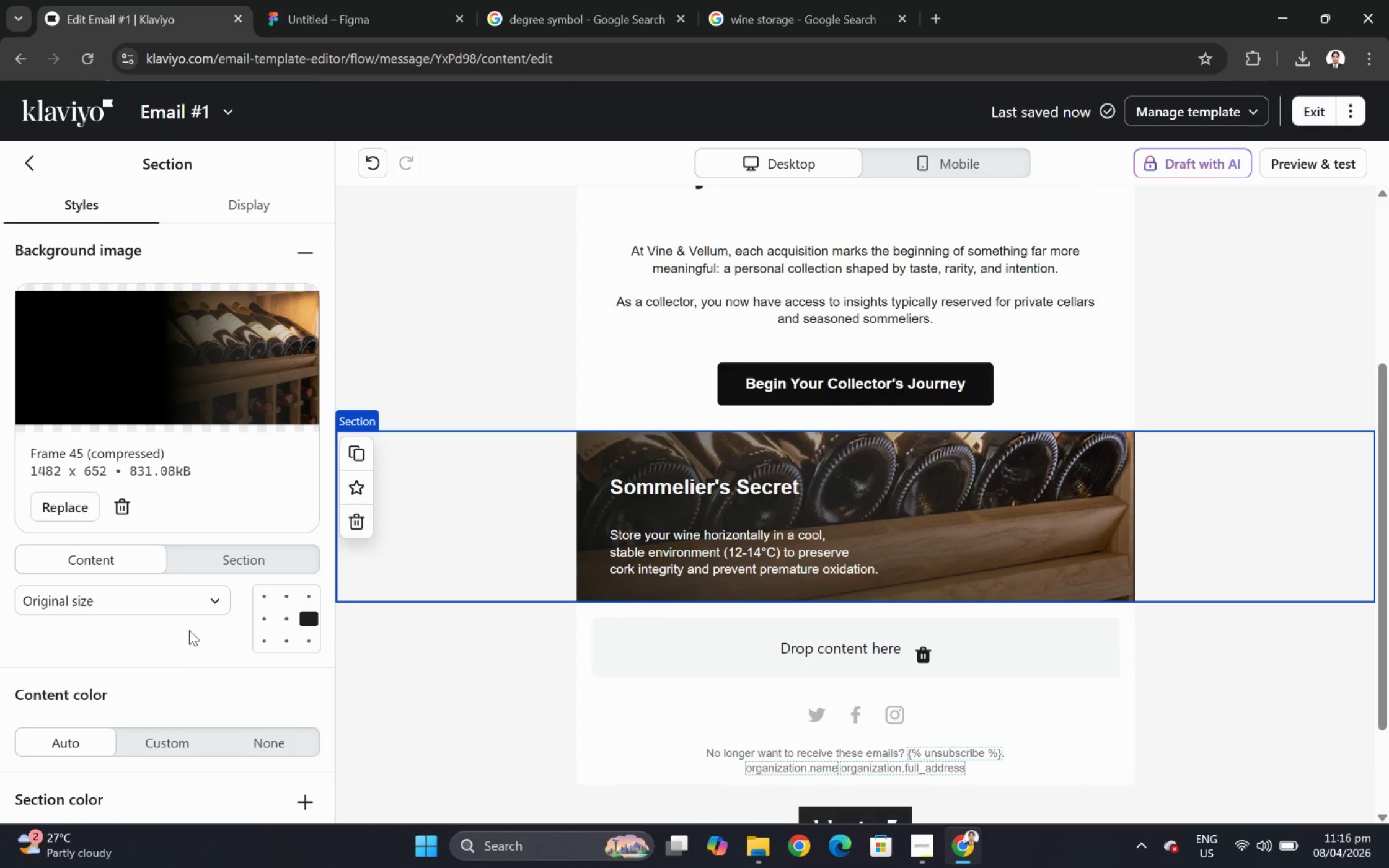 
hold_key(key=ControlLeft, duration=0.86)
 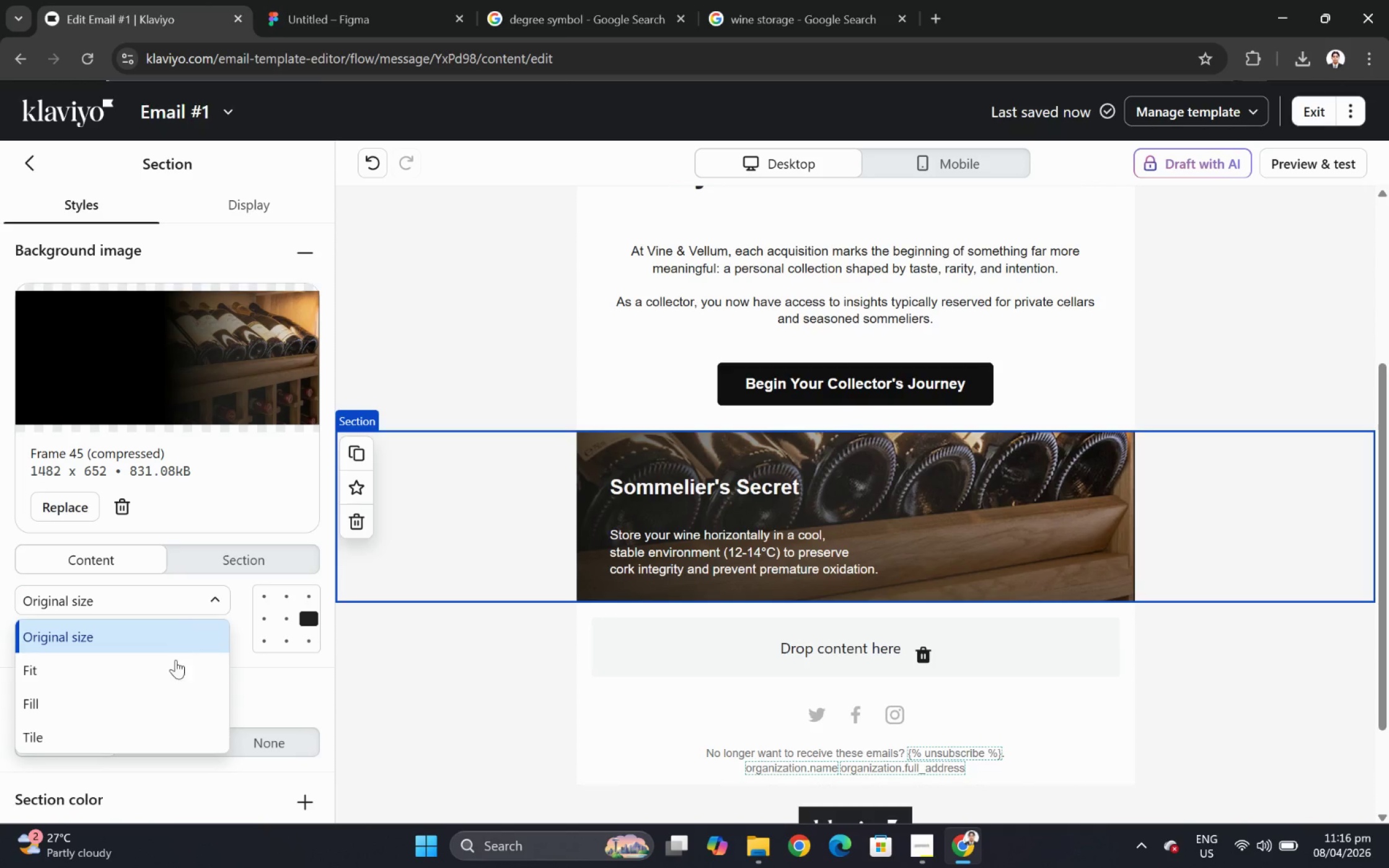 
left_click([175, 675])
 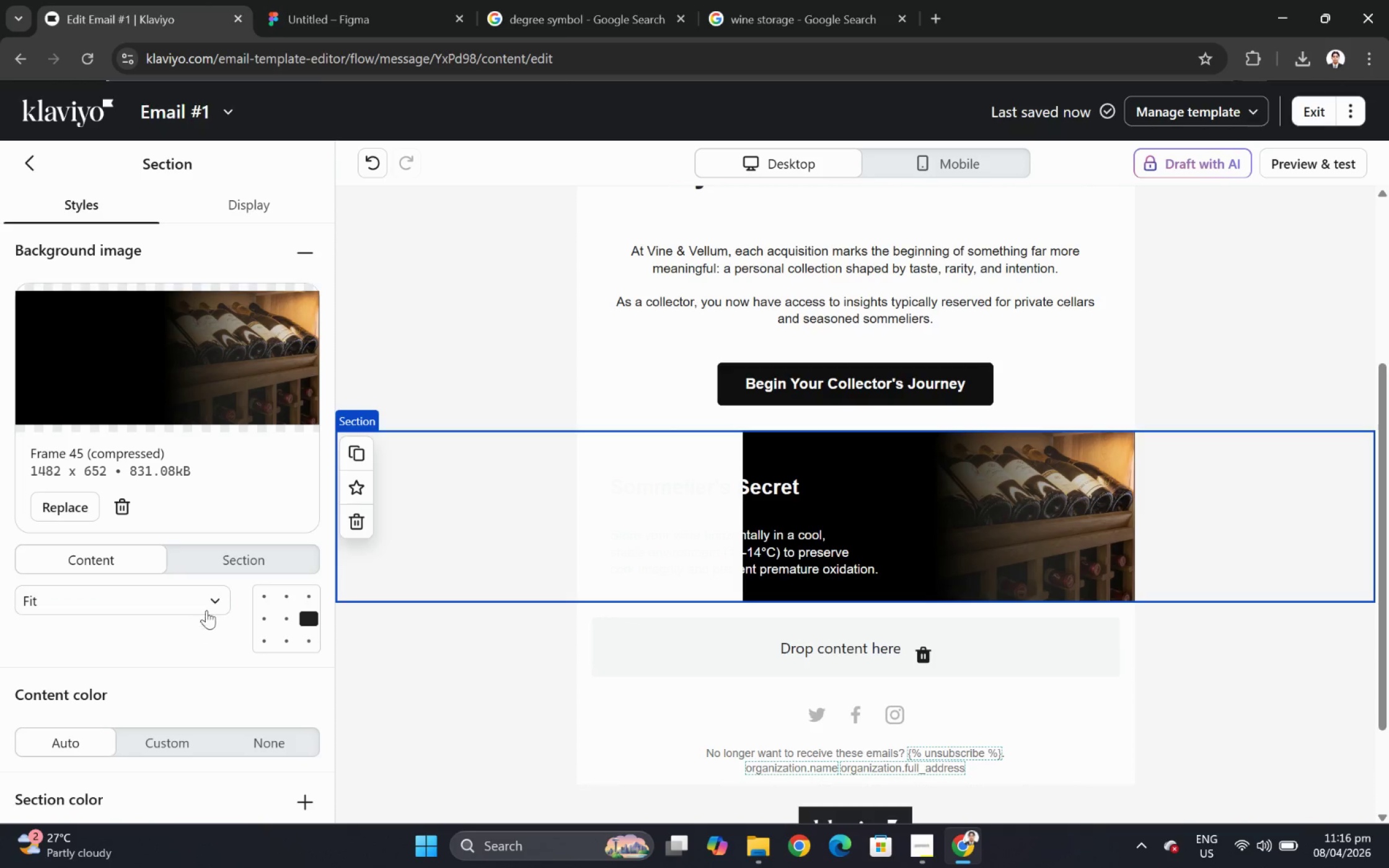 
left_click([209, 597])
 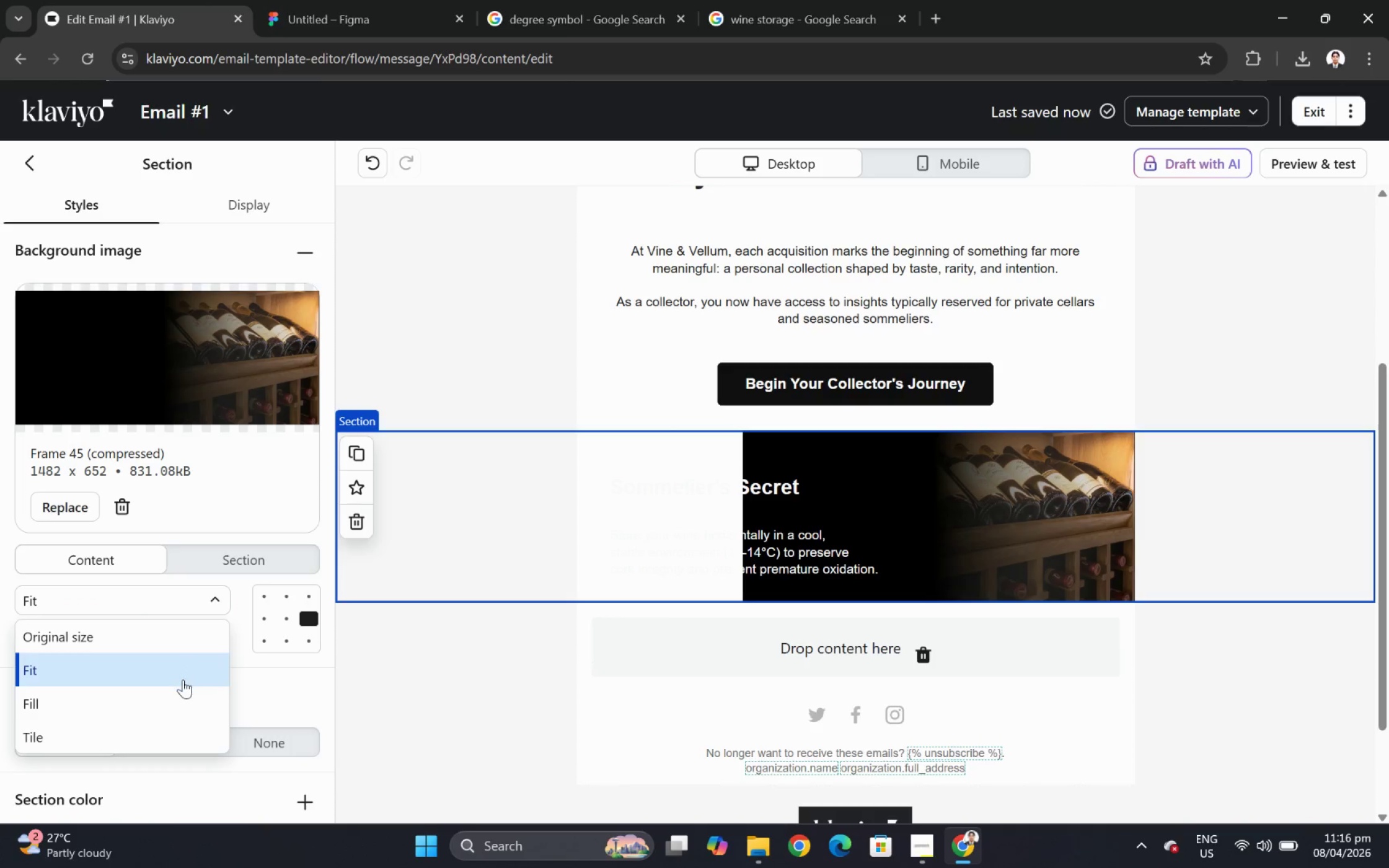 
left_click([182, 701])
 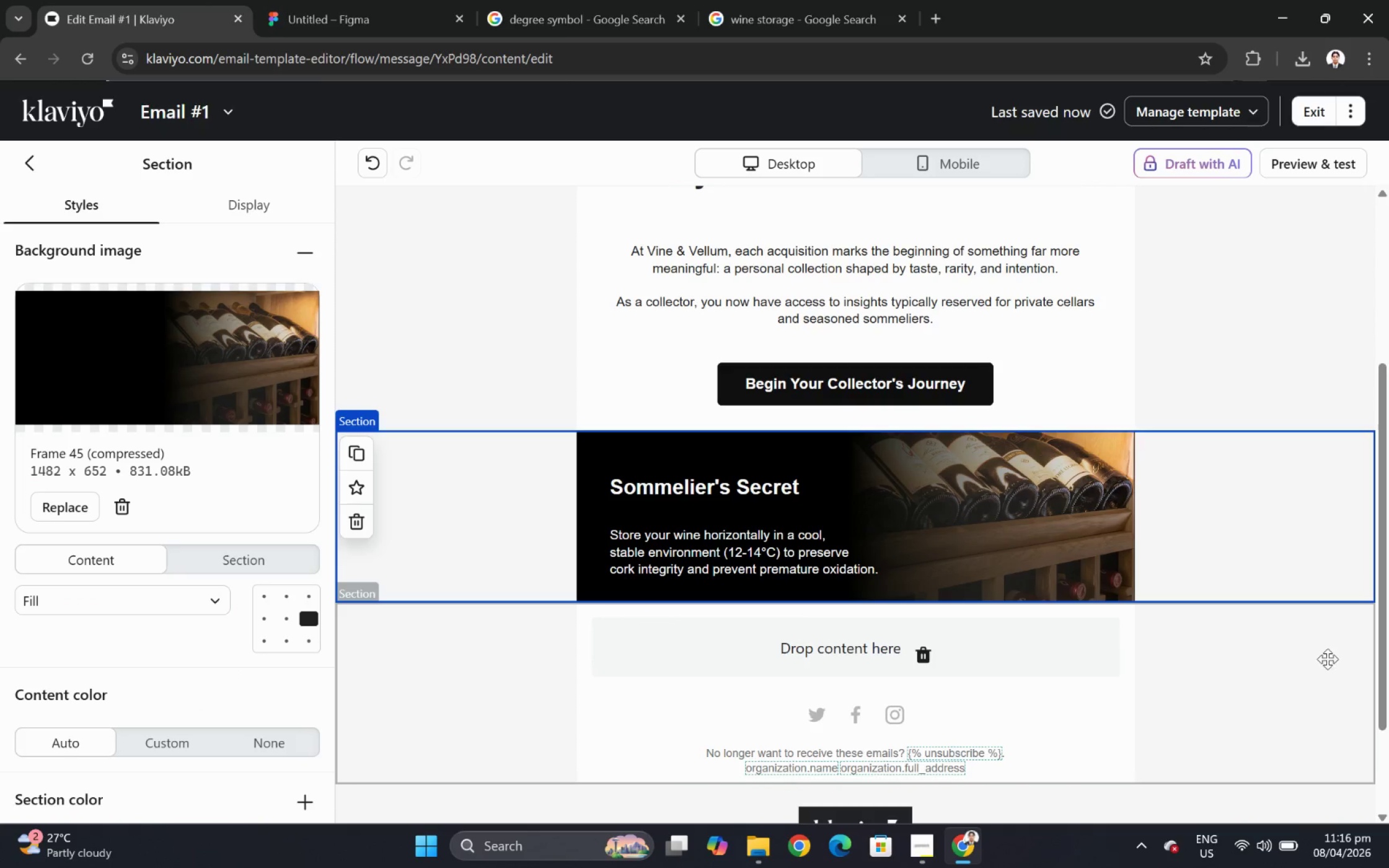 
left_click_drag(start_coordinate=[1303, 694], to_coordinate=[1303, 697])
 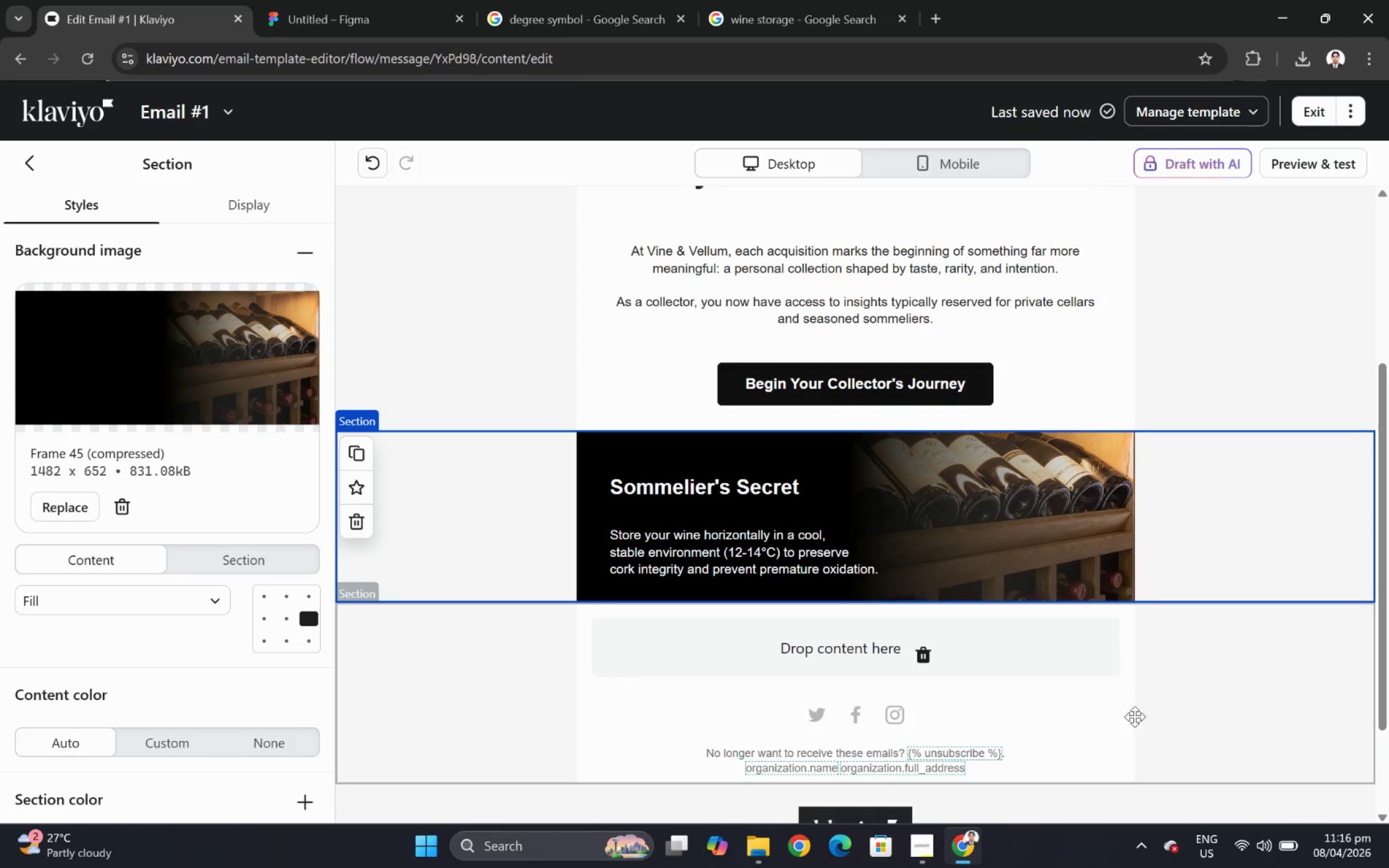 
left_click([1084, 712])
 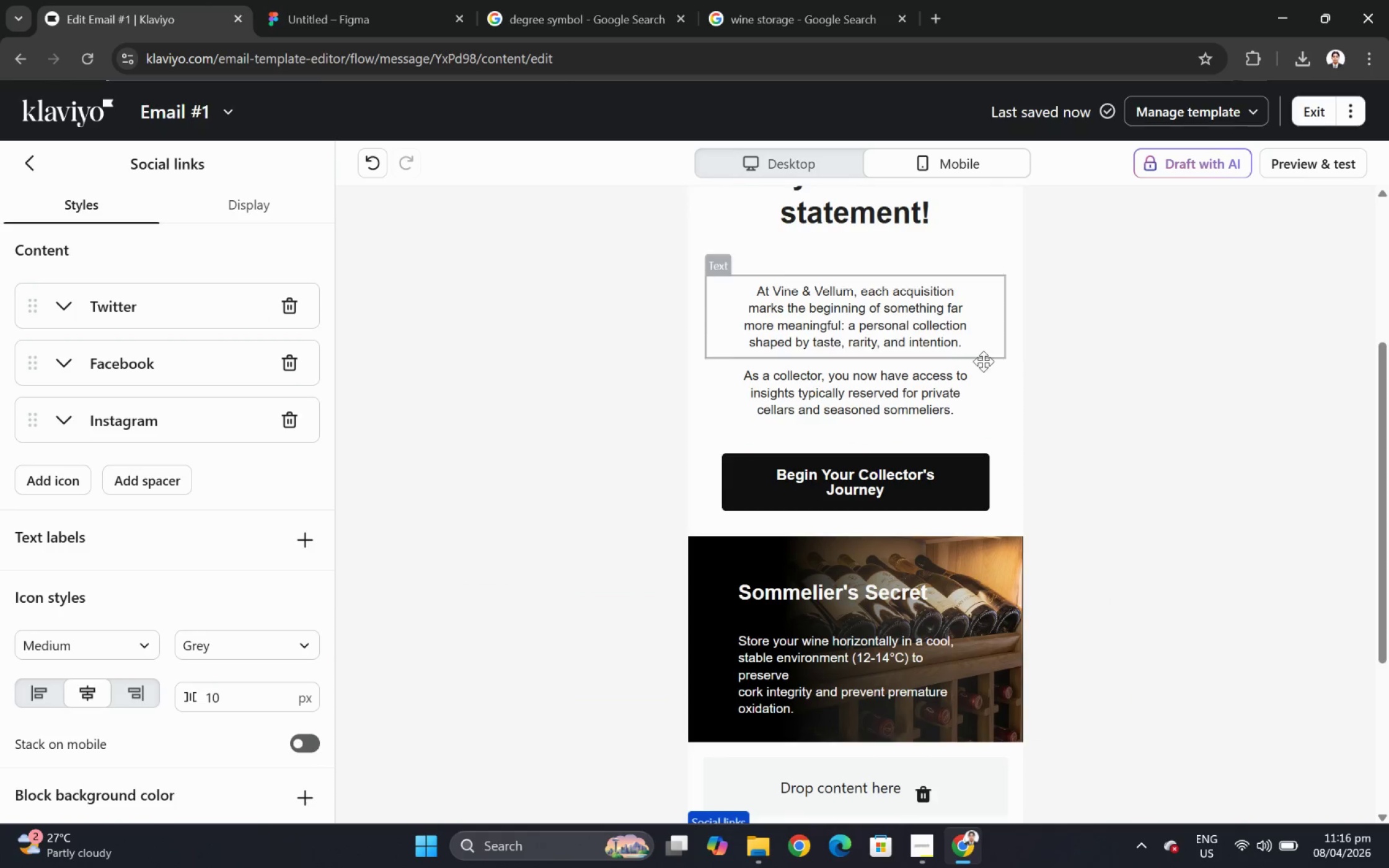 
scroll: coordinate [1300, 591], scroll_direction: down, amount: 4.0
 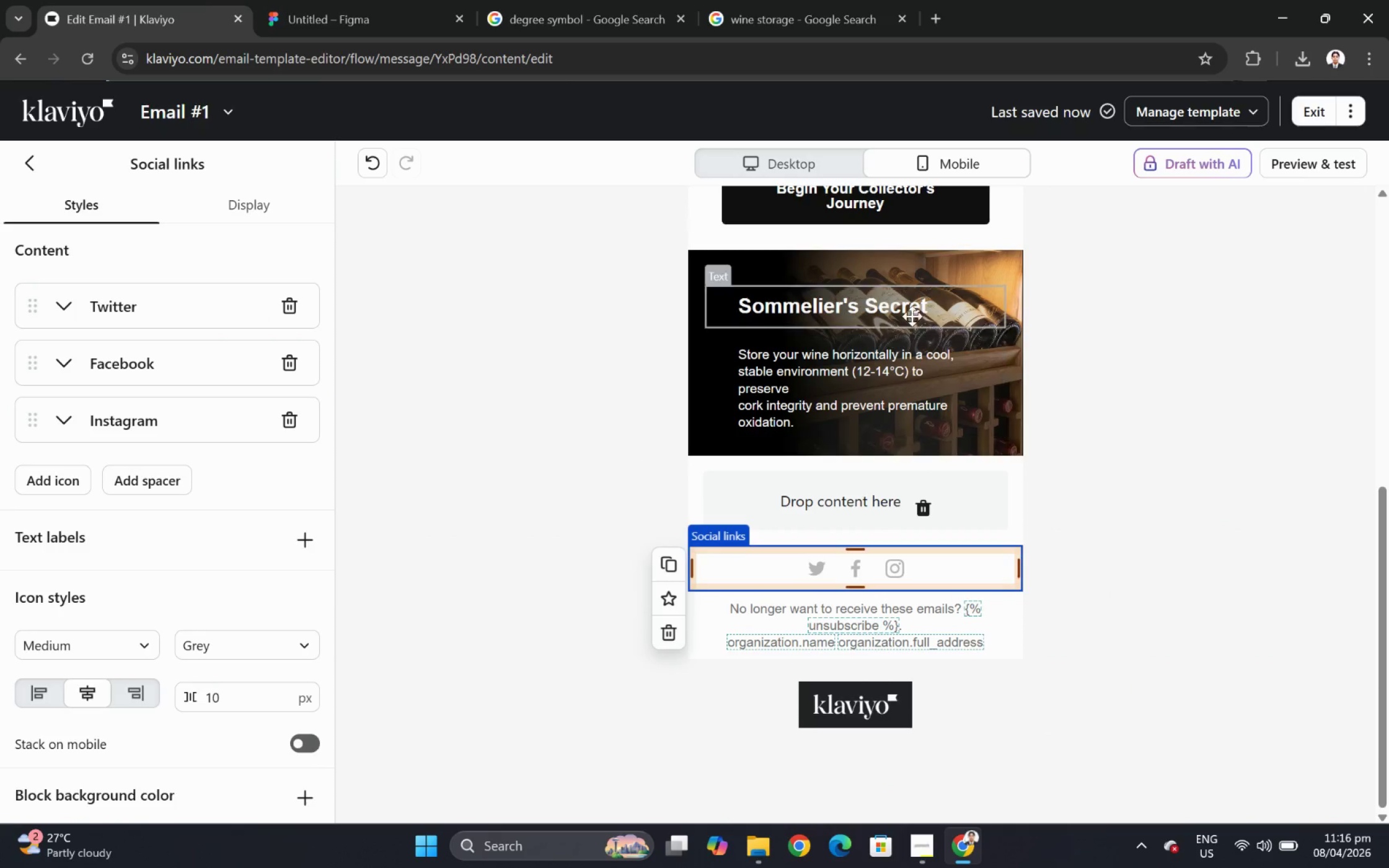 
left_click([490, 305])
 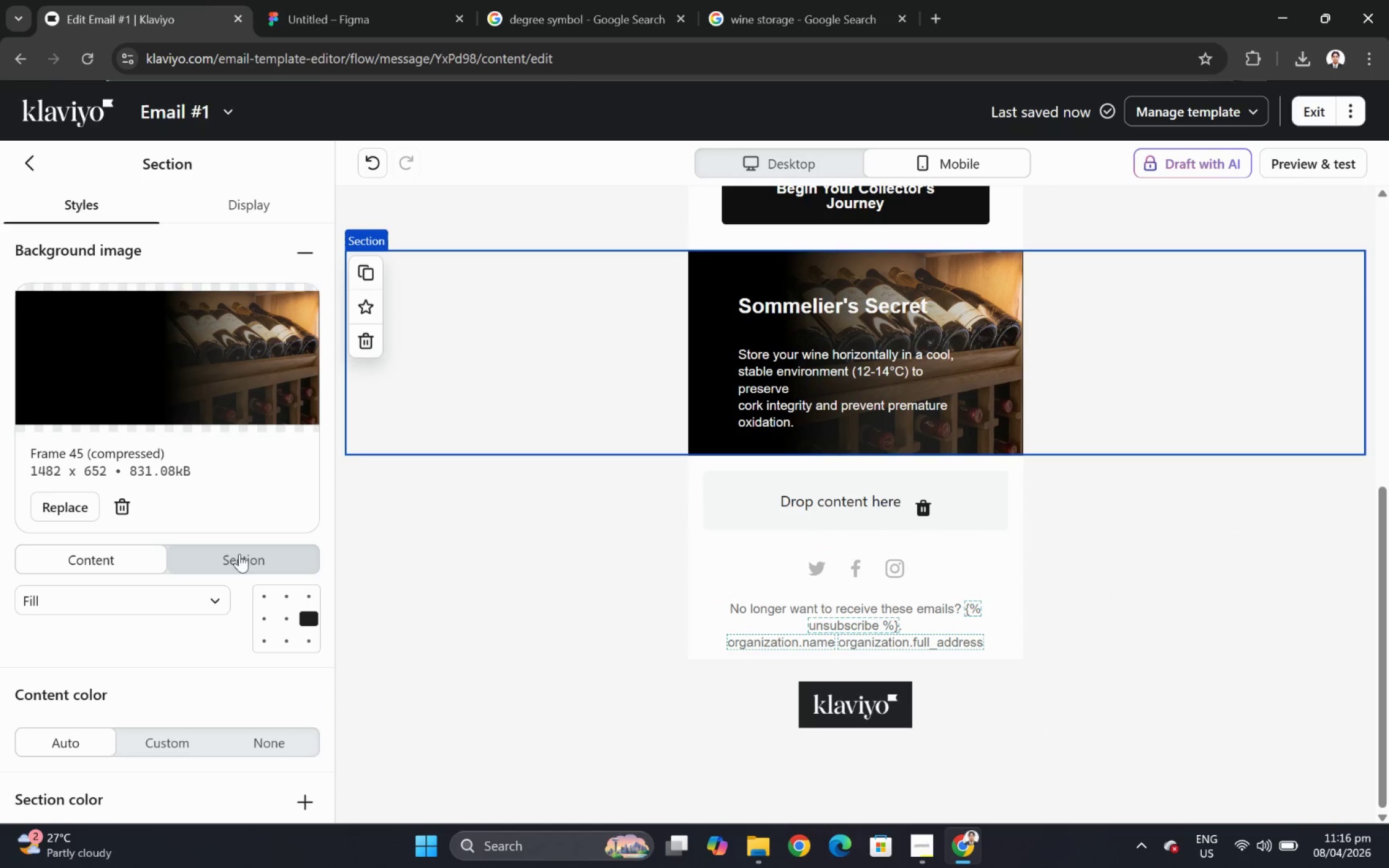 
scroll: coordinate [209, 655], scroll_direction: down, amount: 4.0
 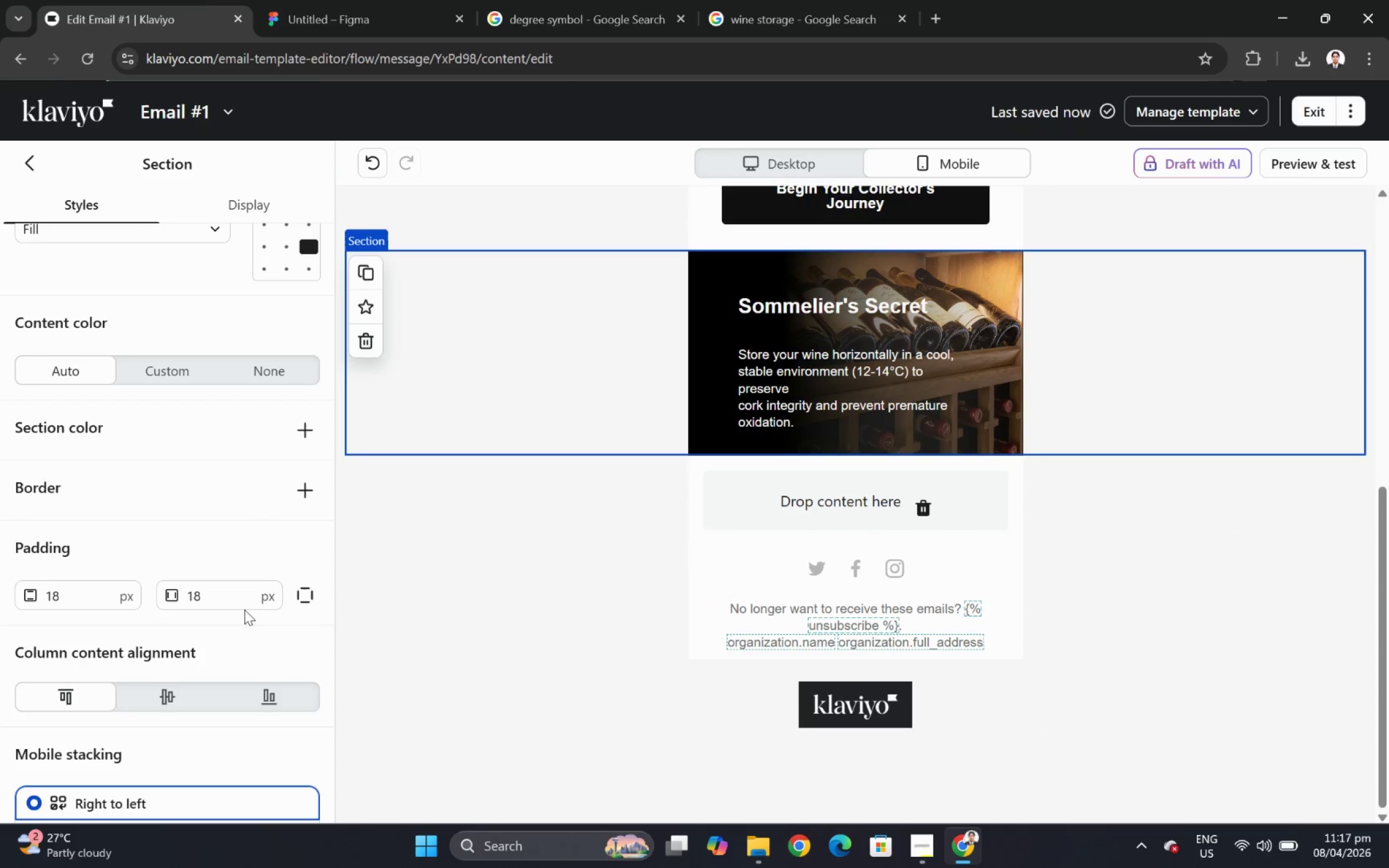 
hold_key(key=ControlLeft, duration=0.58)
 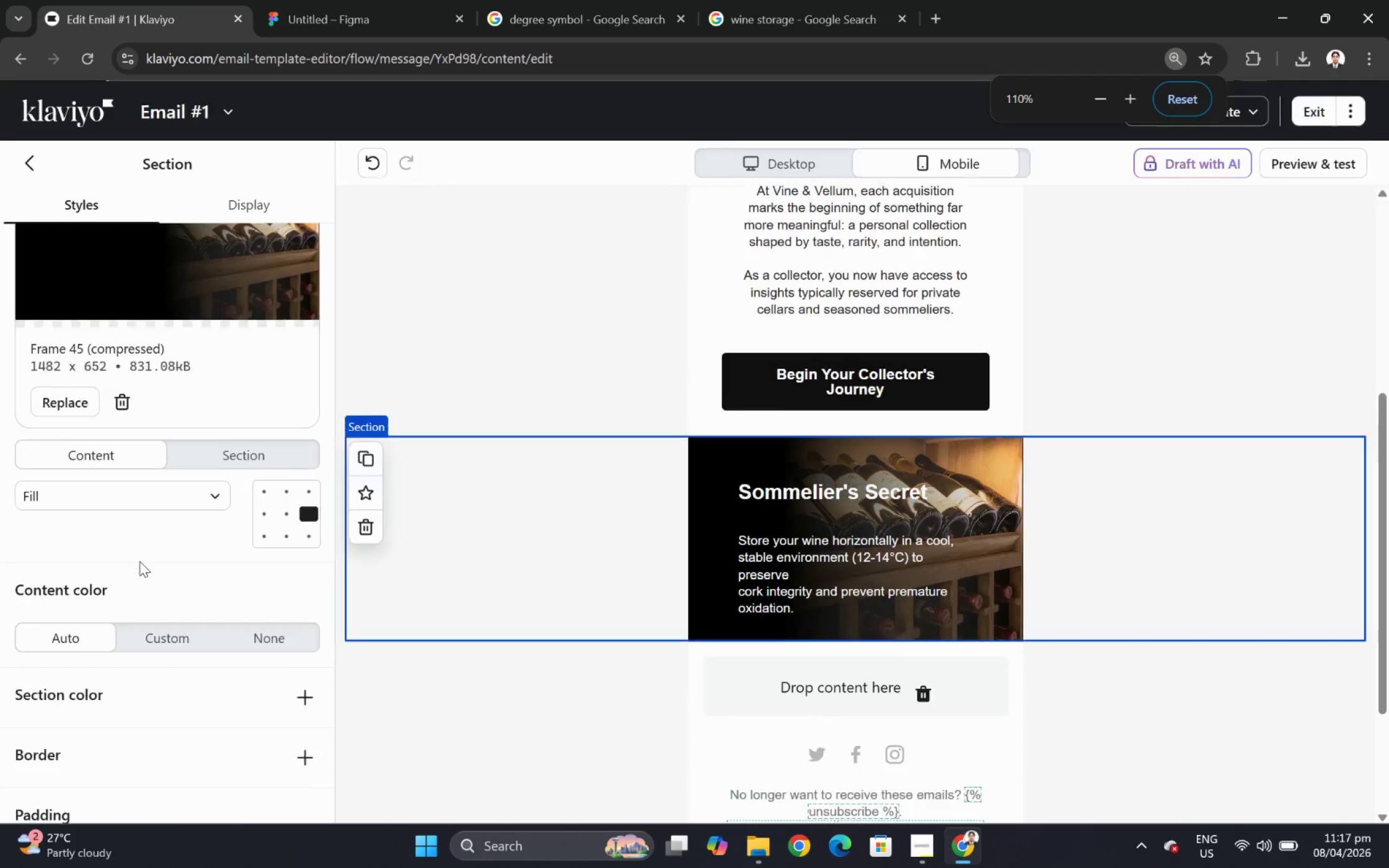 
hold_key(key=ControlLeft, duration=1.5)
 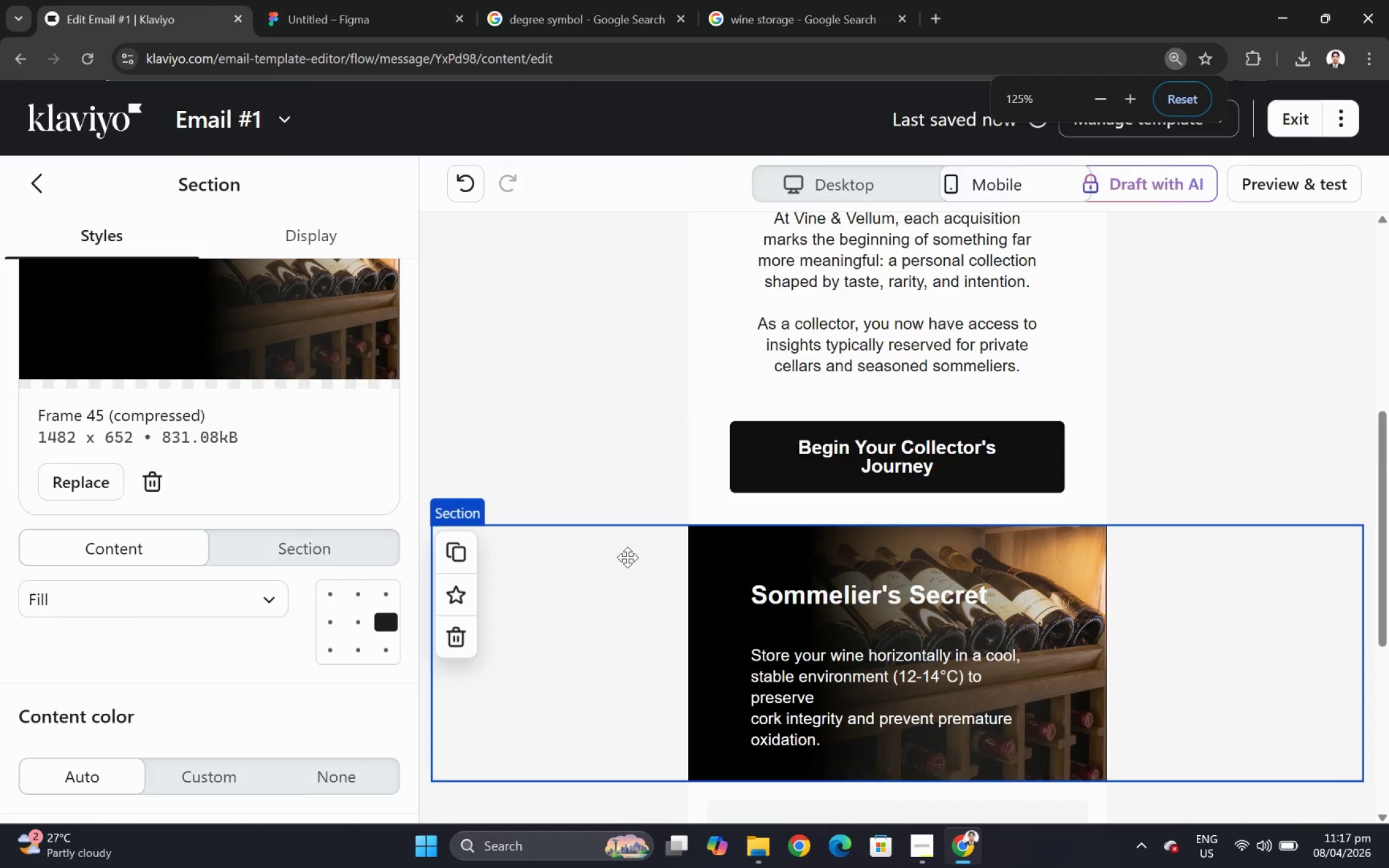 
scroll: coordinate [256, 594], scroll_direction: up, amount: 4.0
 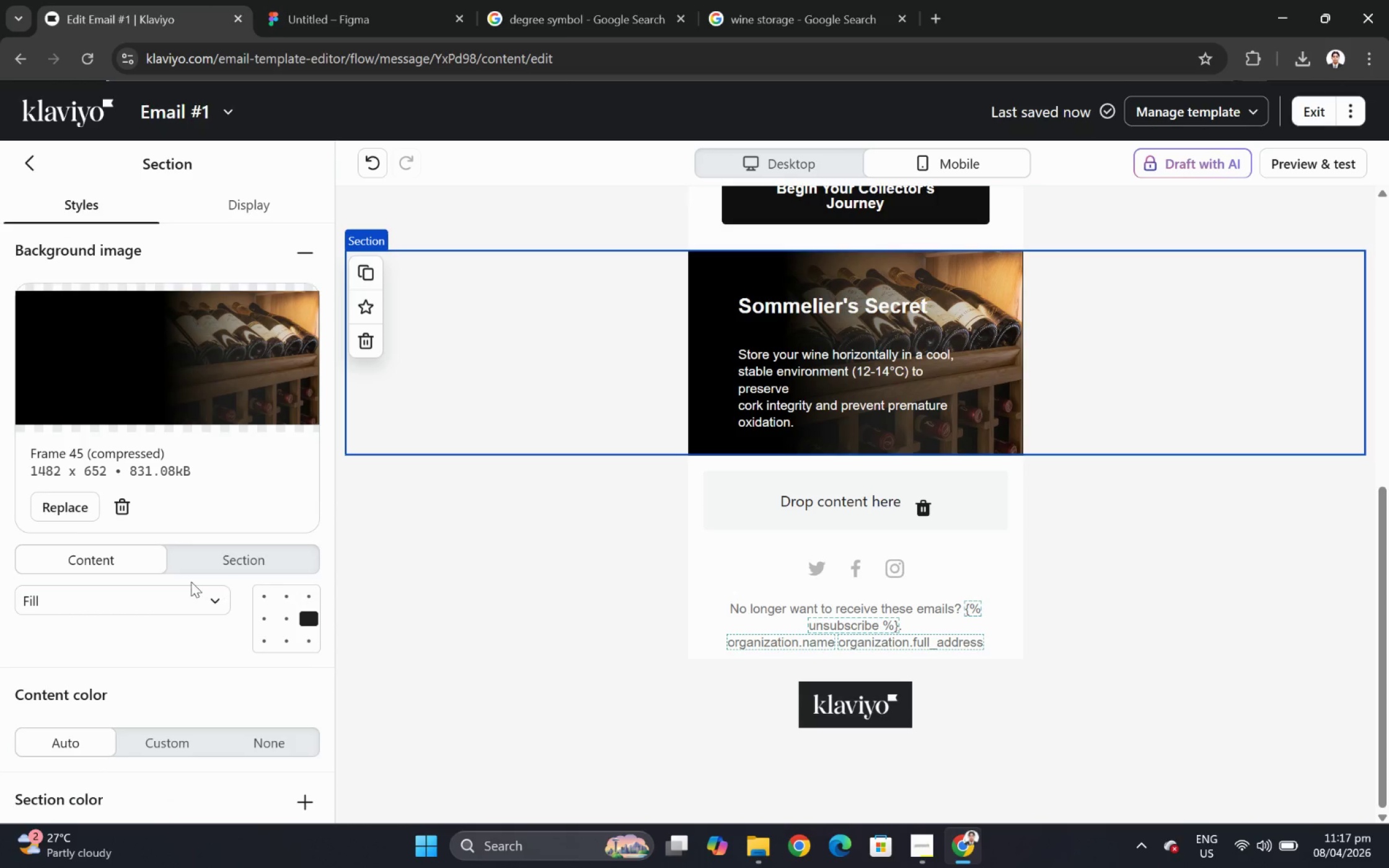 
scroll: coordinate [177, 571], scroll_direction: down, amount: 3.0
 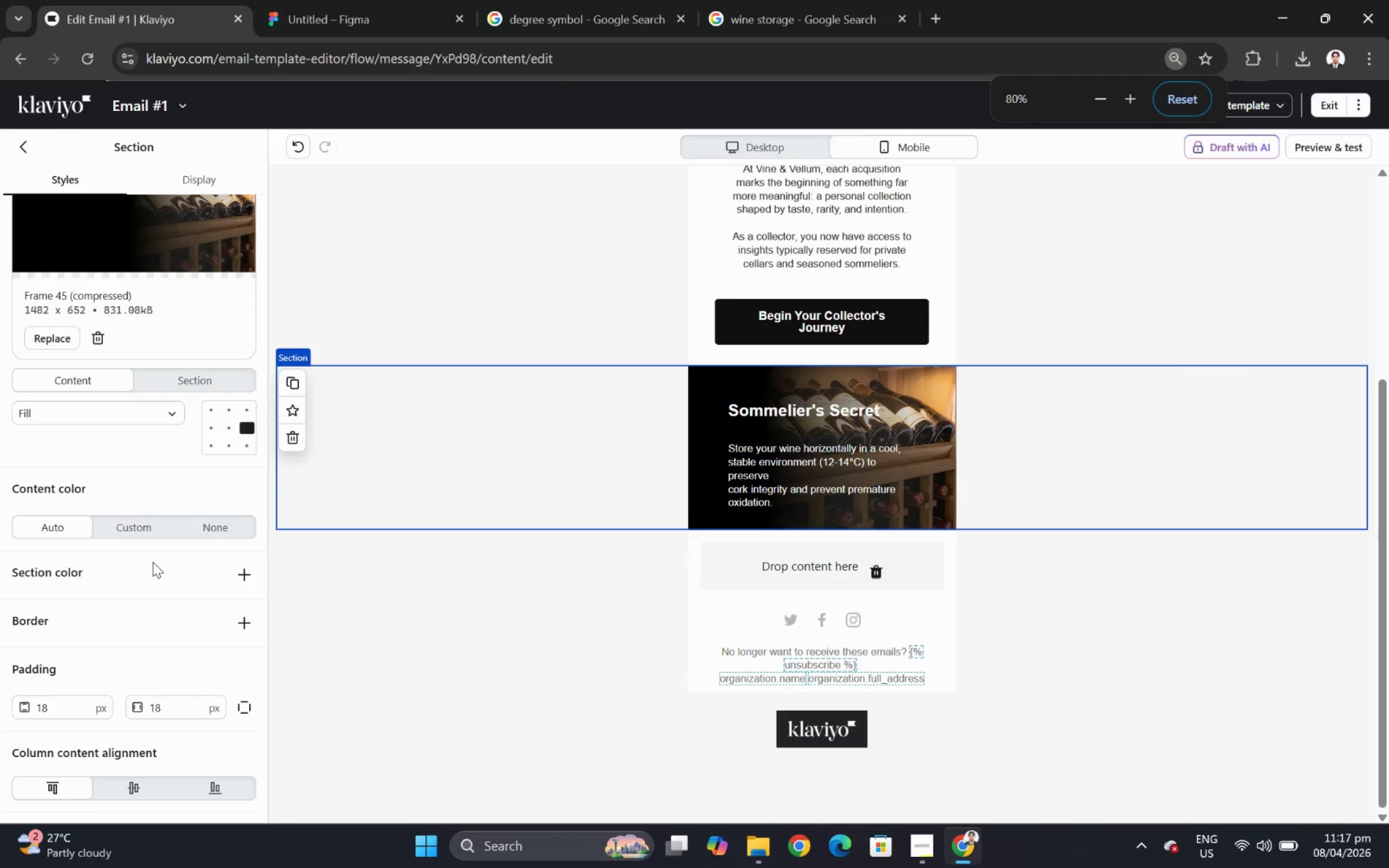 
key(Control+ControlLeft)
 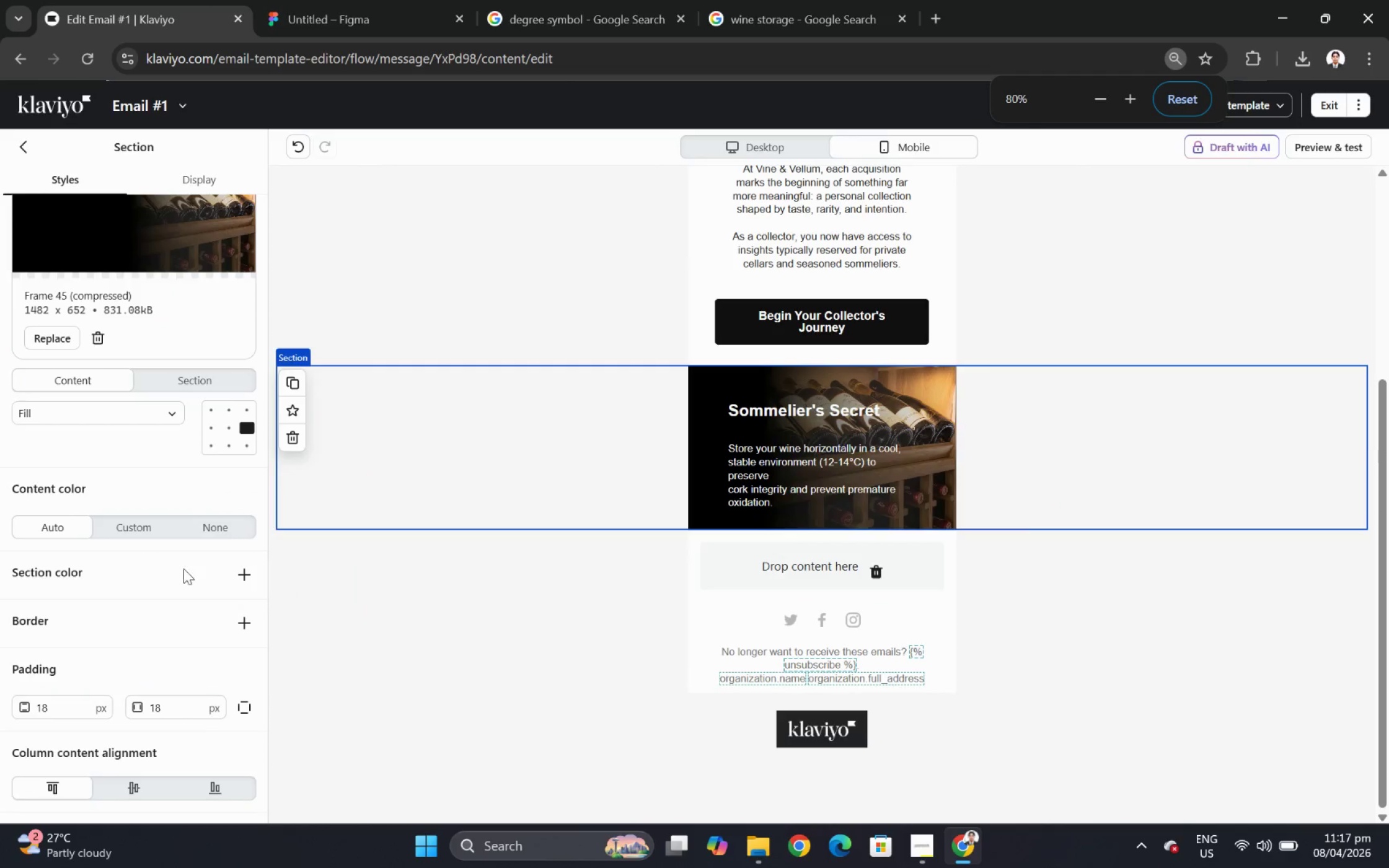 
key(Control+ControlLeft)
 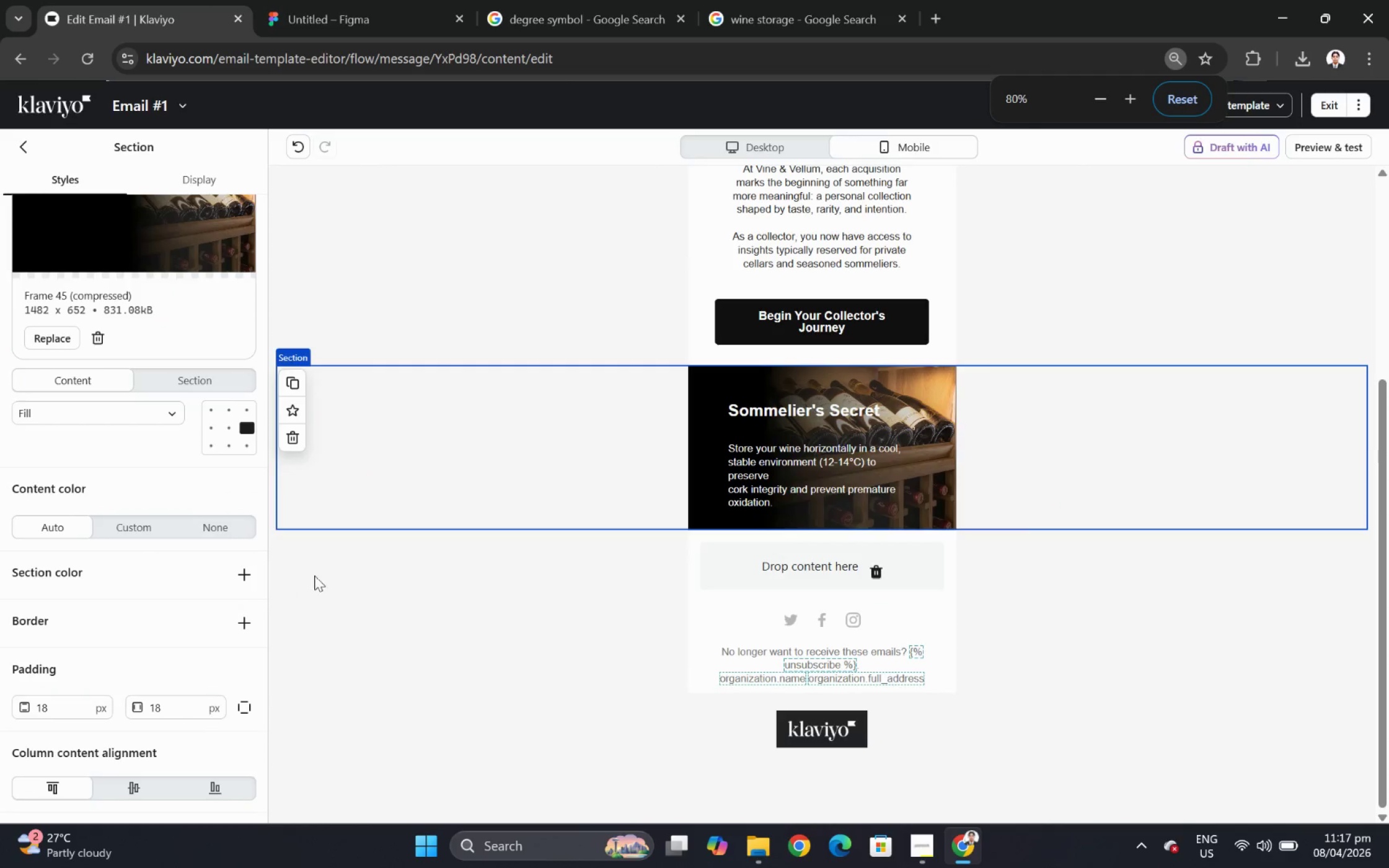 
key(Control+ControlLeft)
 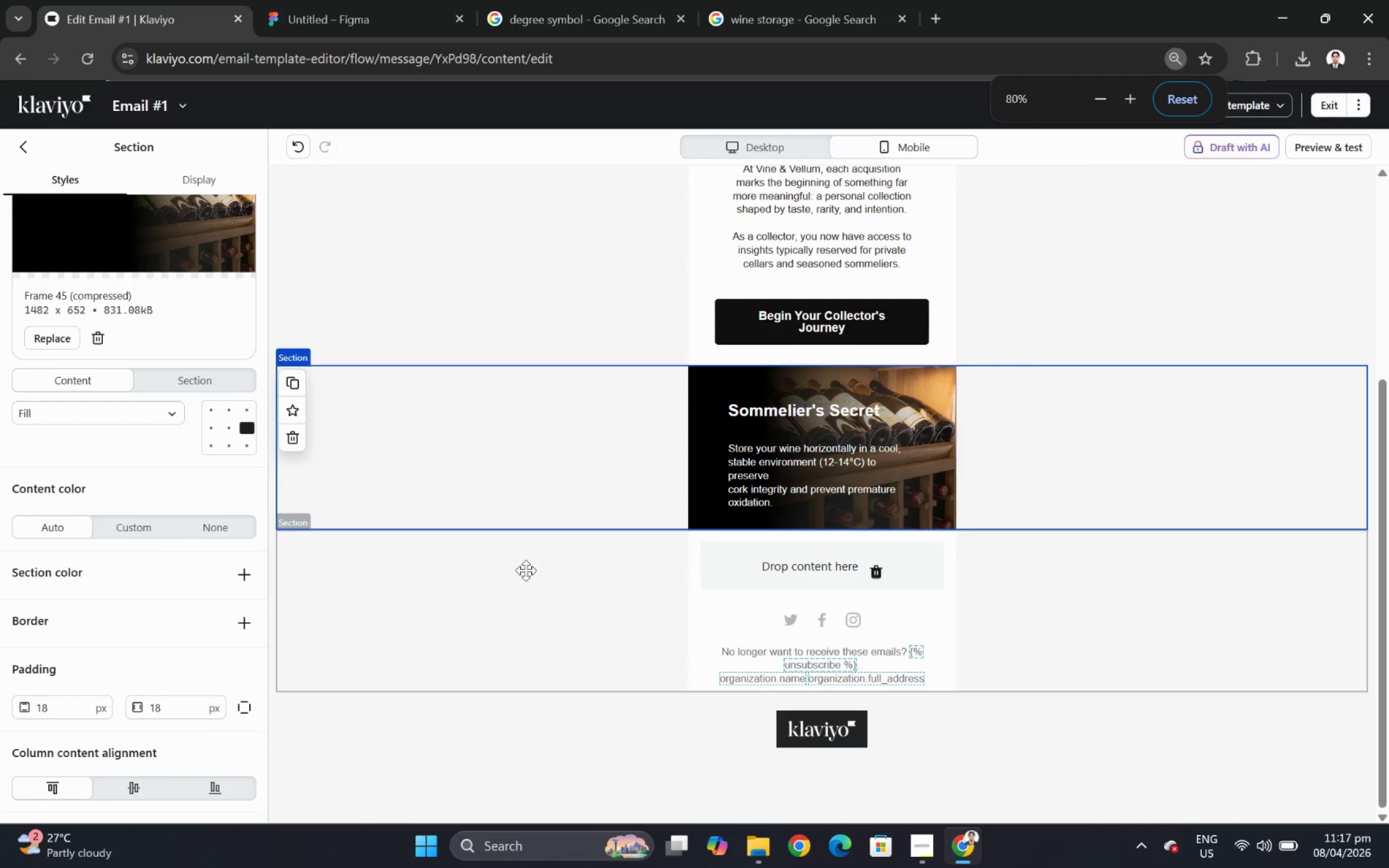 
hold_key(key=ControlLeft, duration=1.22)
 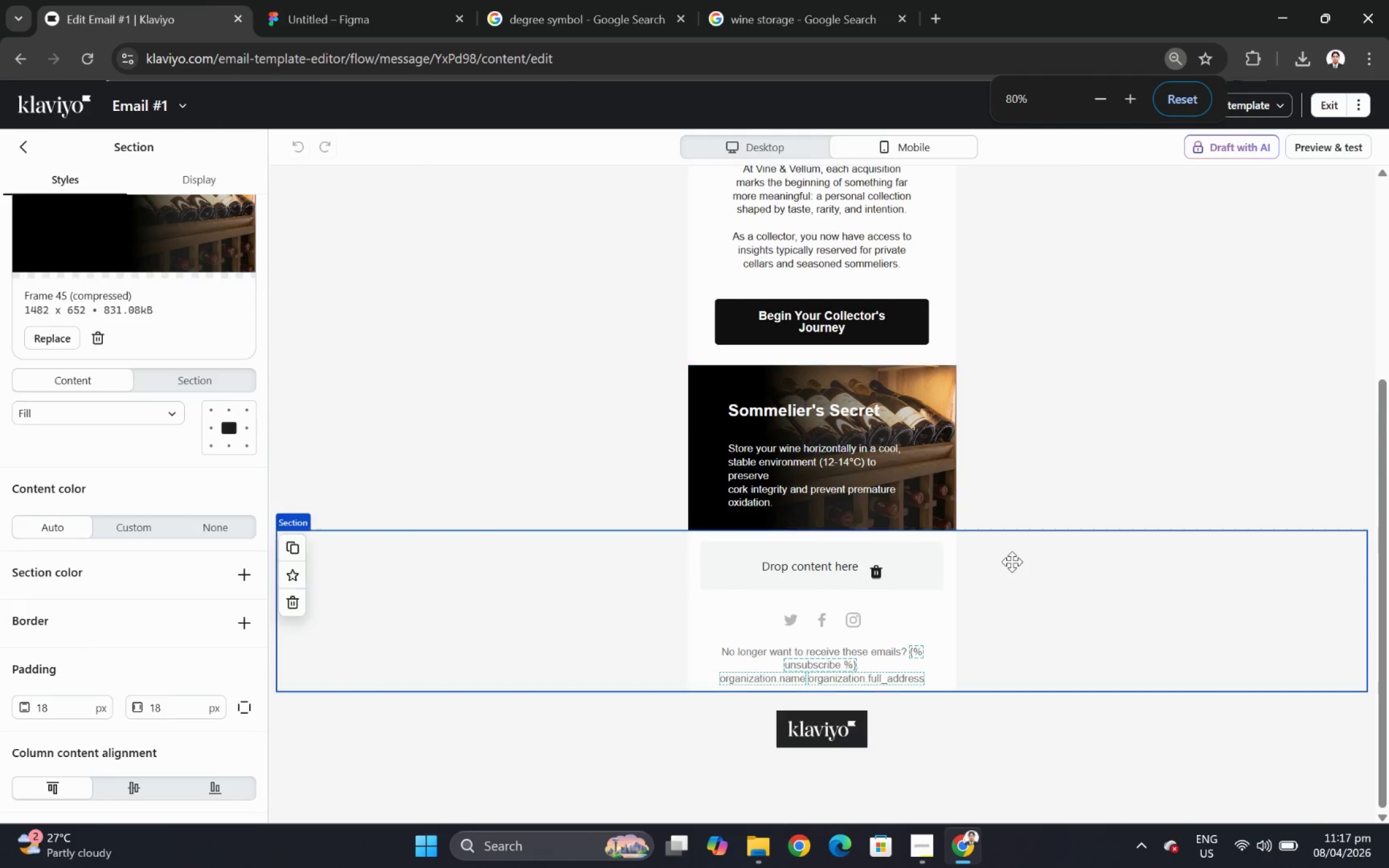 
scroll: coordinate [139, 561], scroll_direction: up, amount: 4.0
 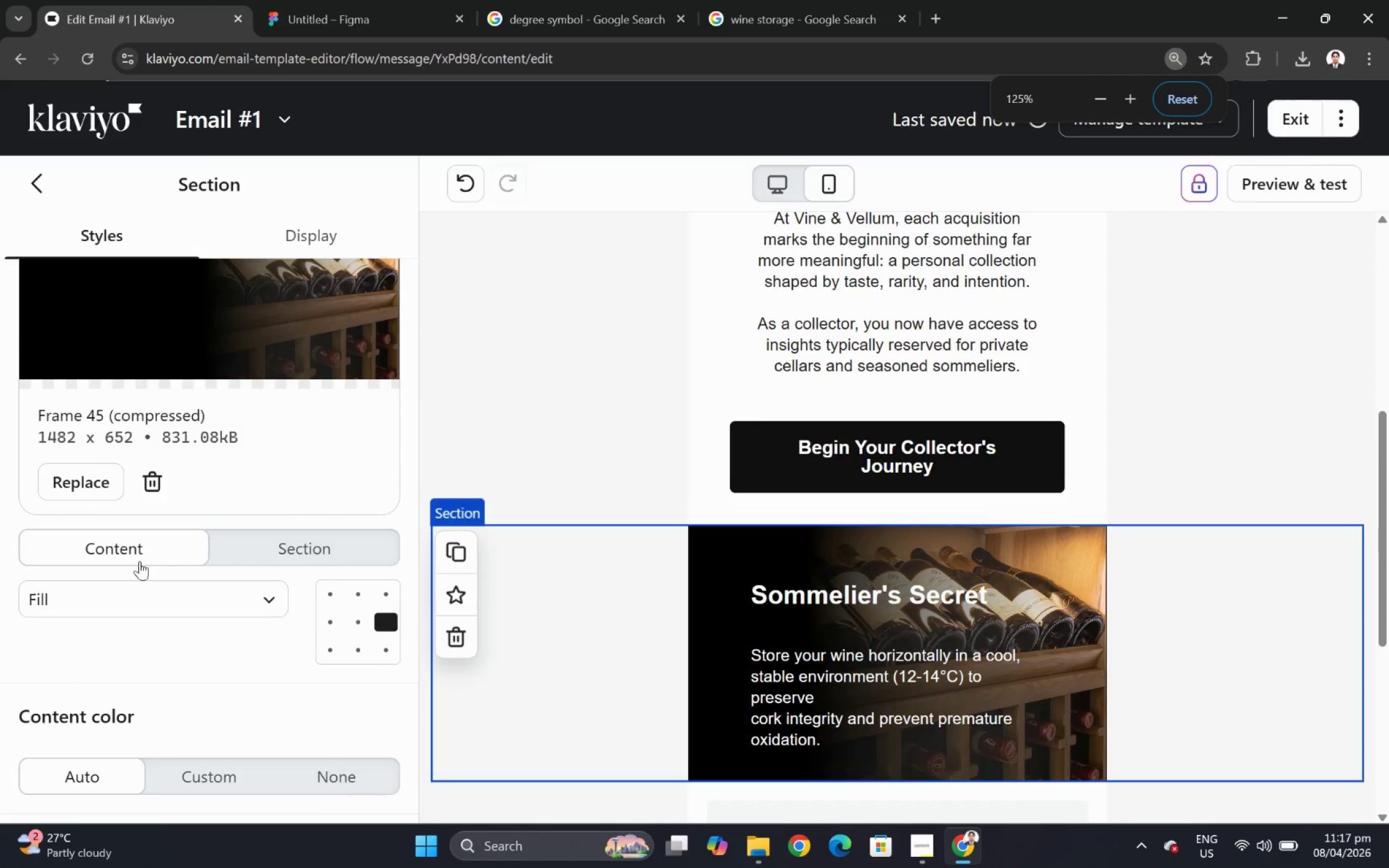 
scroll: coordinate [139, 561], scroll_direction: down, amount: 4.0
 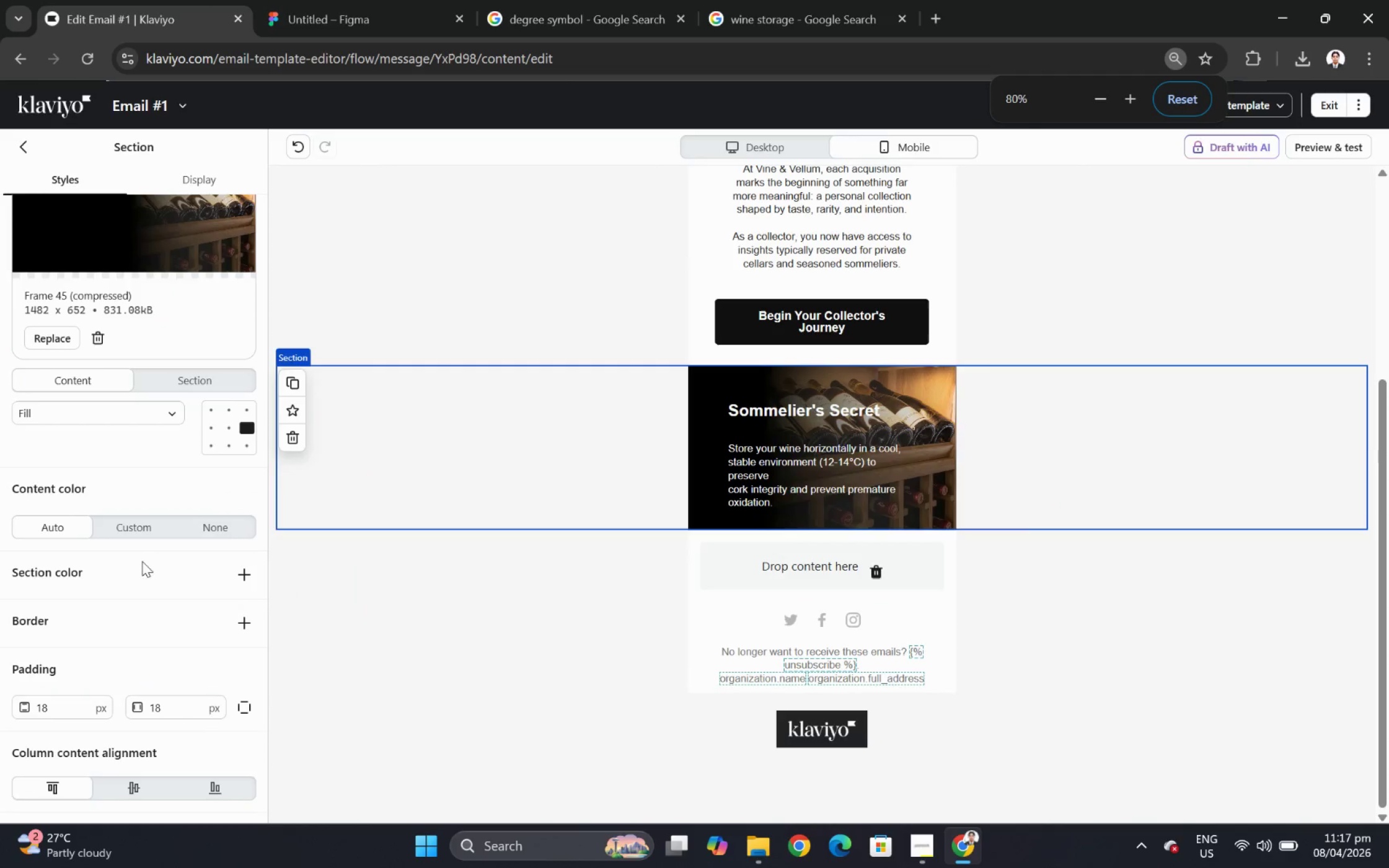 
left_click([1012, 561])
 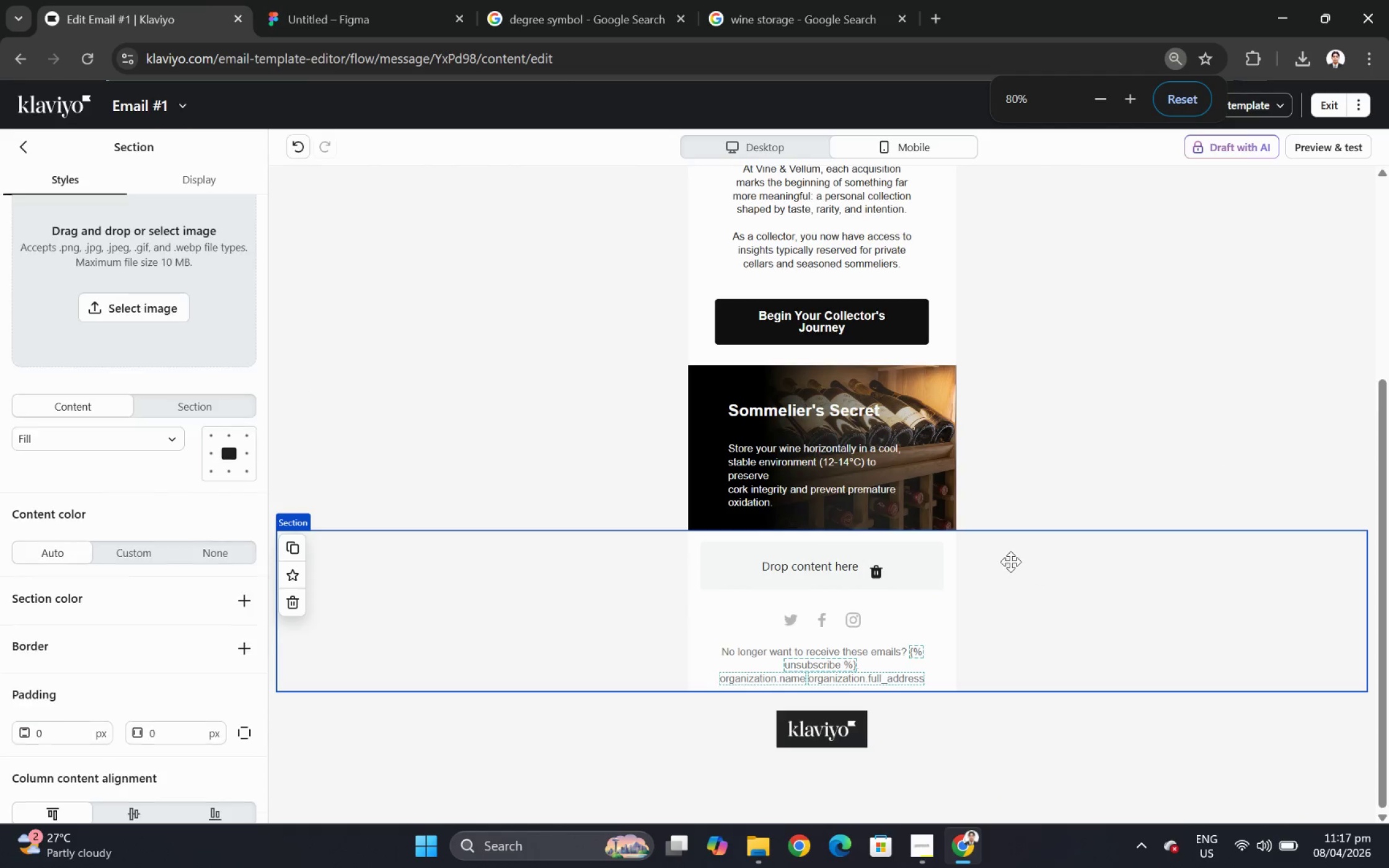 
hold_key(key=ControlLeft, duration=0.52)
 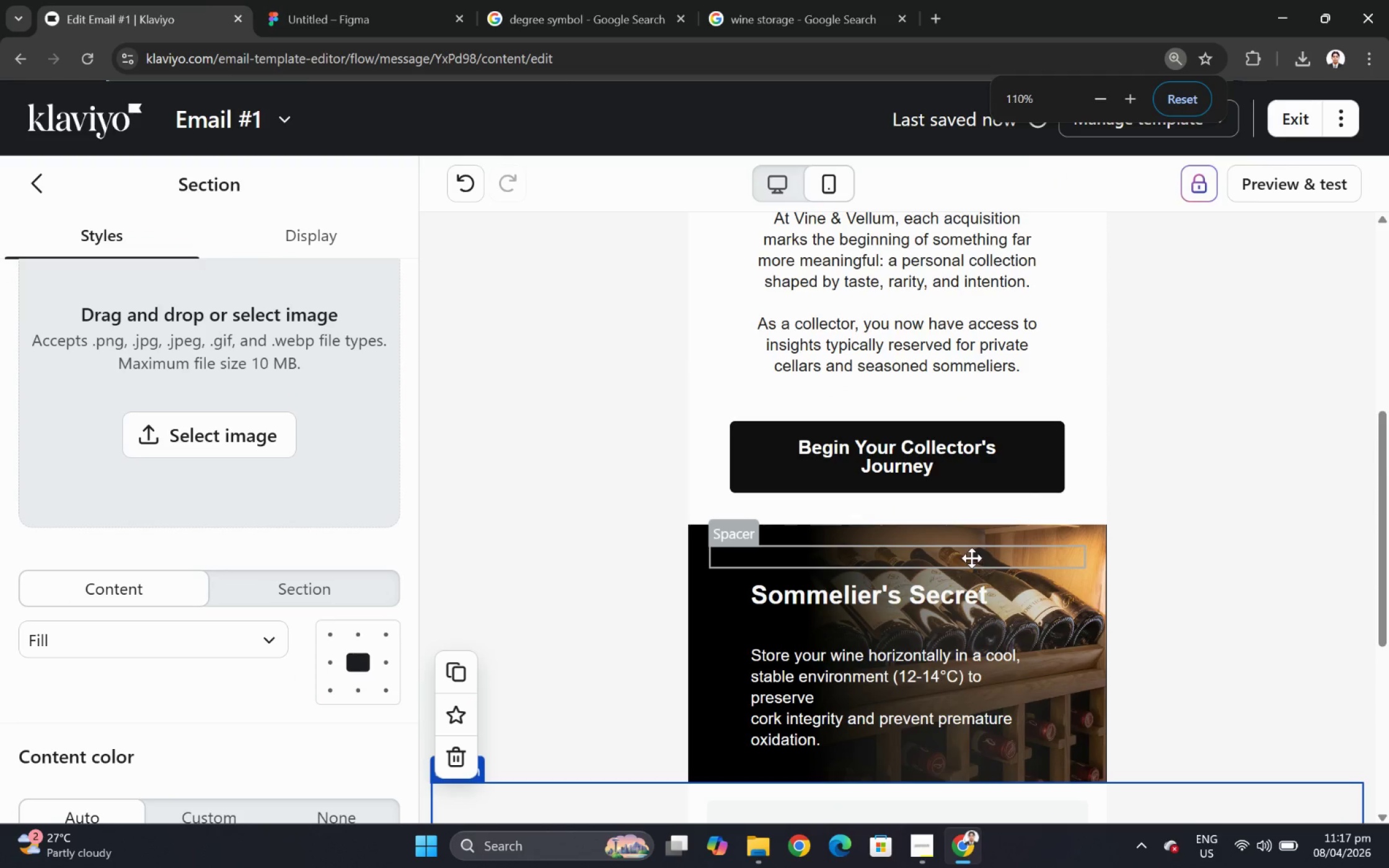 
scroll: coordinate [559, 567], scroll_direction: up, amount: 4.0
 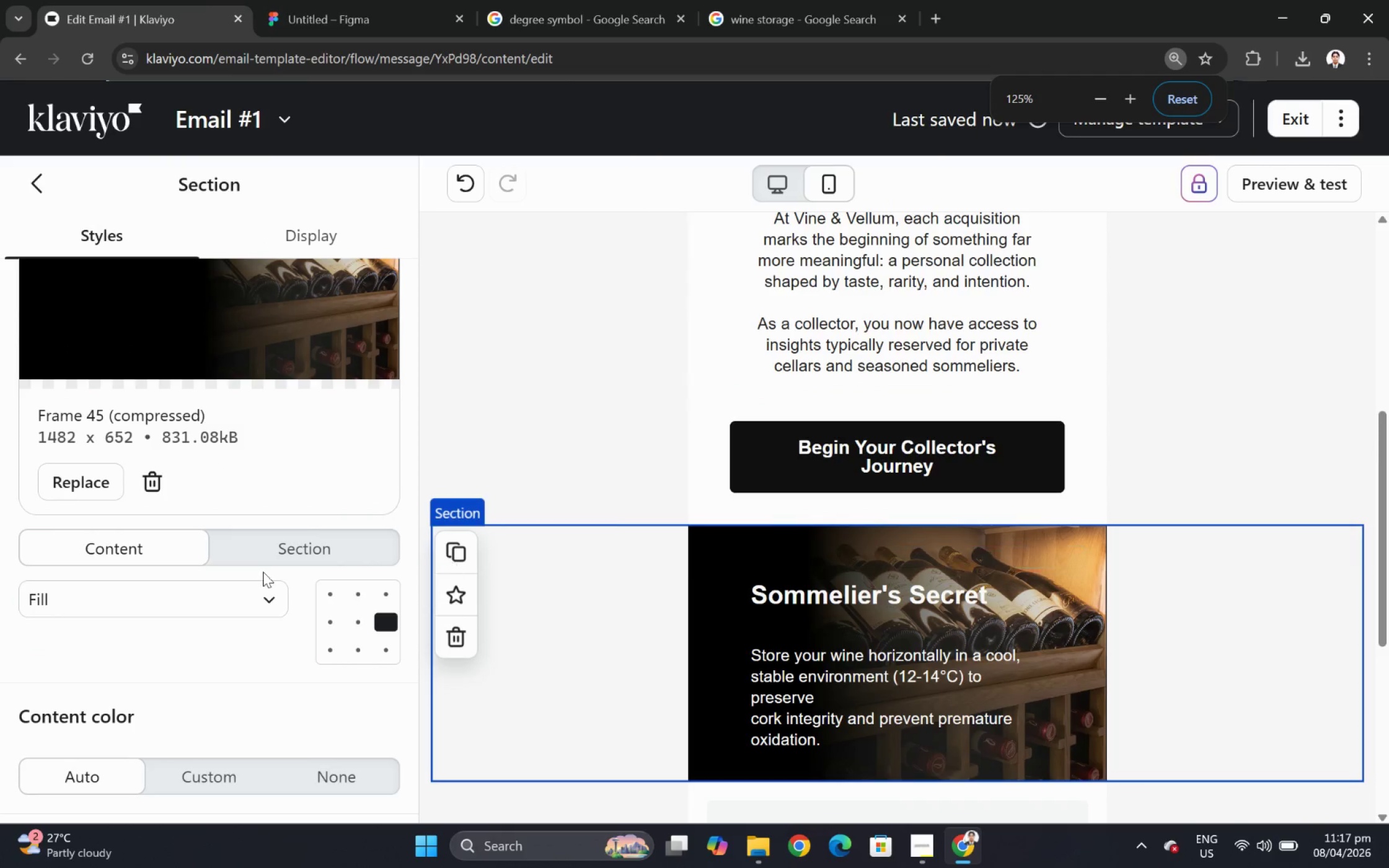 
scroll: coordinate [195, 568], scroll_direction: down, amount: 4.0
 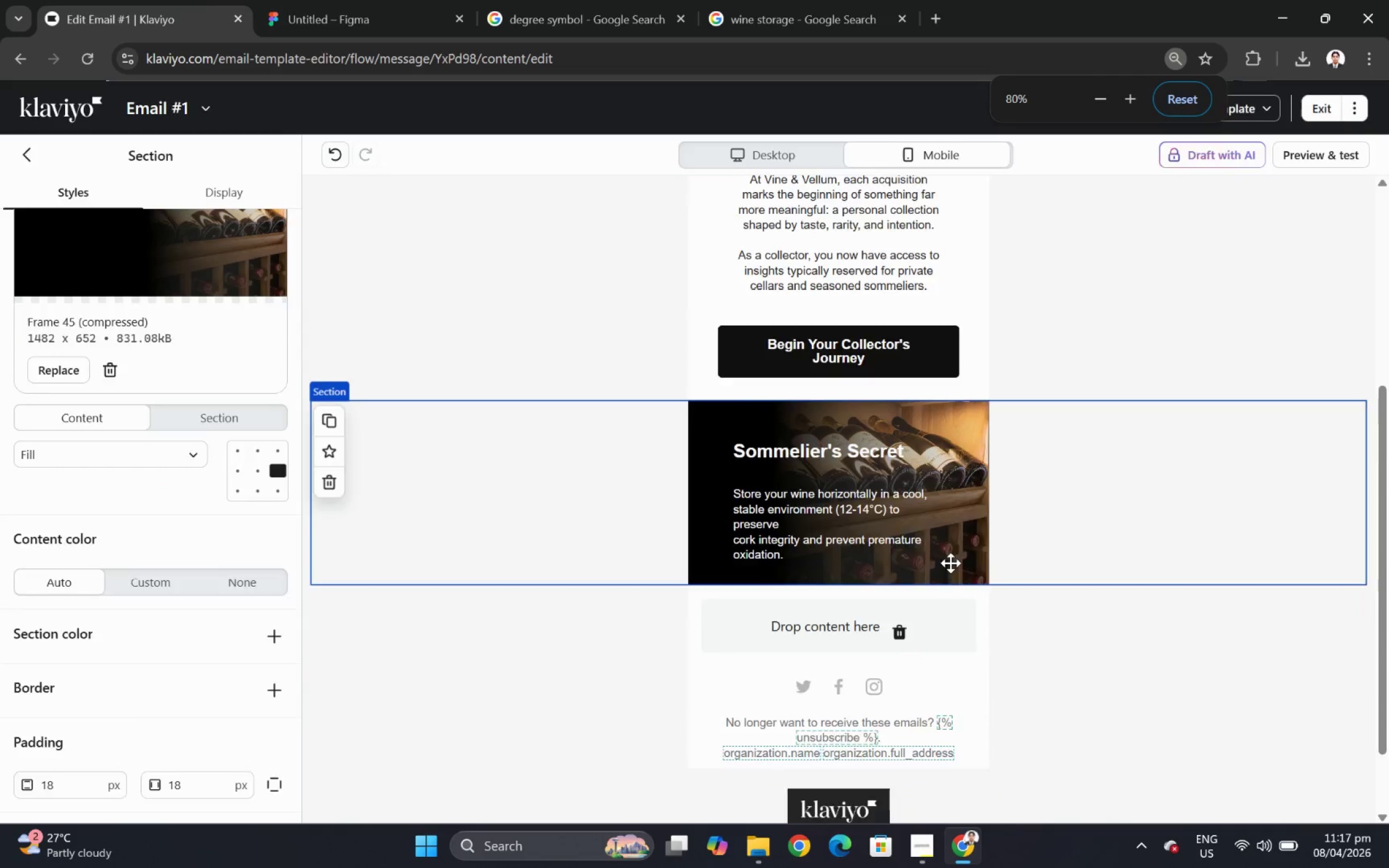 
hold_key(key=ControlLeft, duration=0.42)
 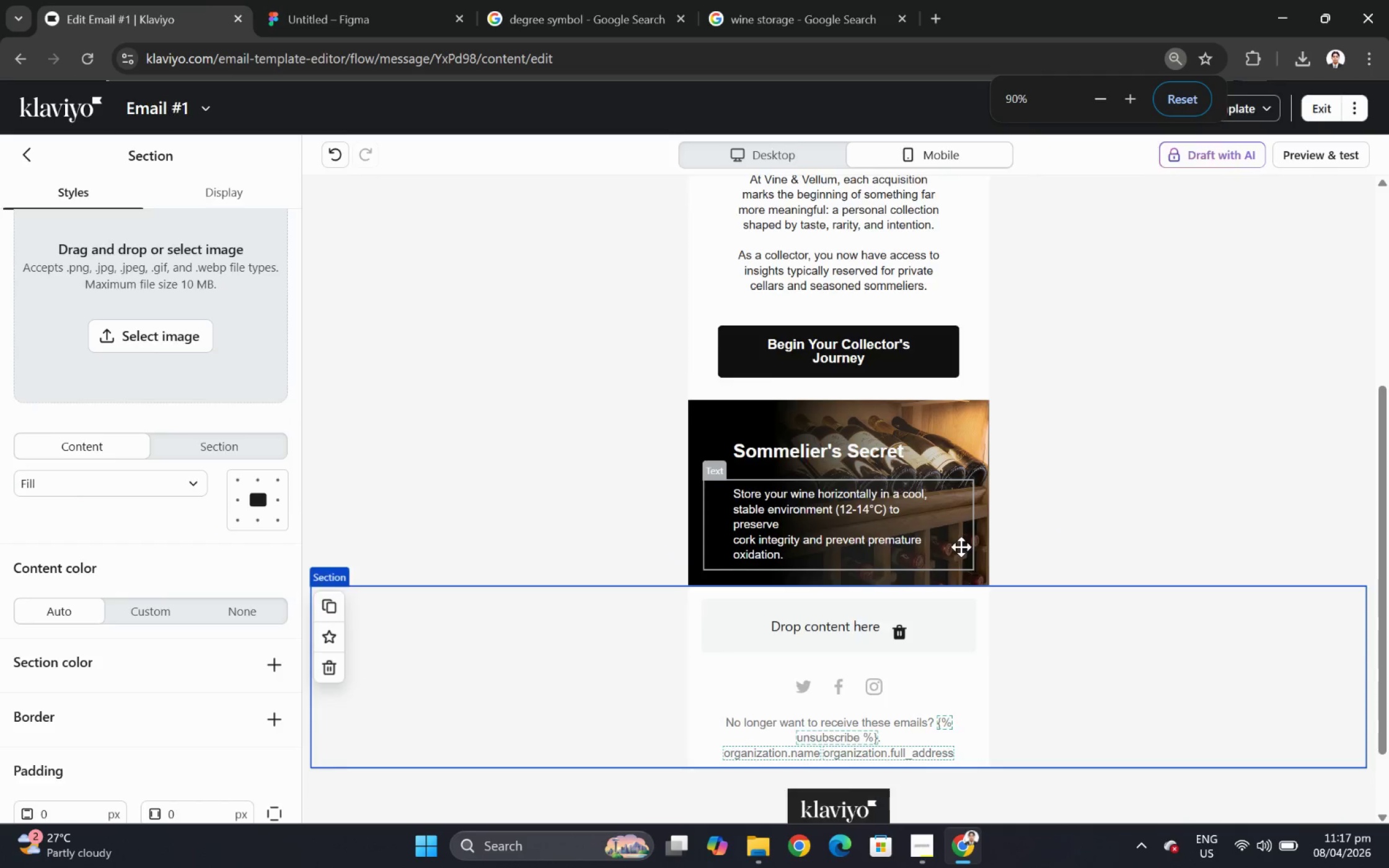 
hold_key(key=ControlLeft, duration=0.36)
 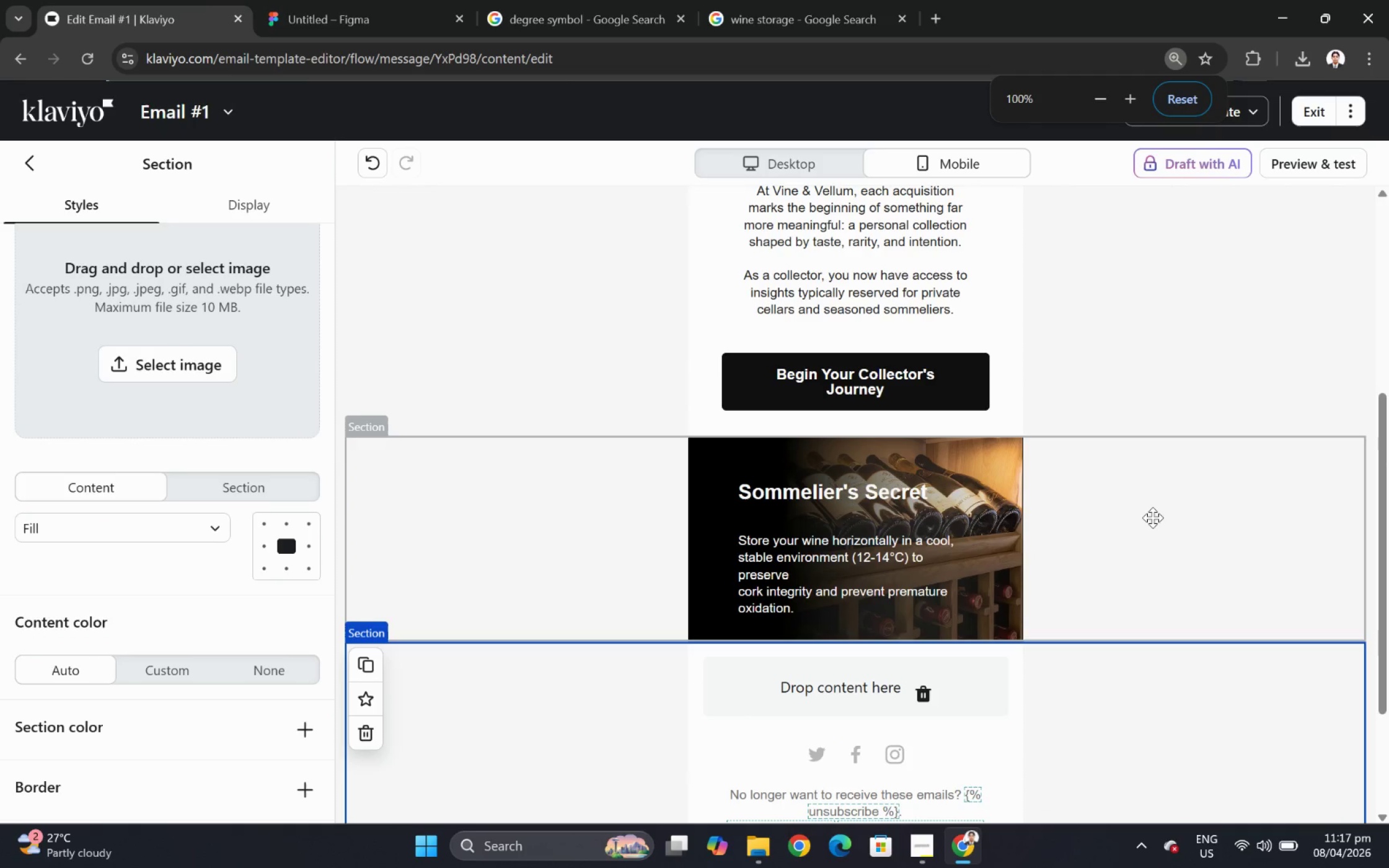 
scroll: coordinate [970, 558], scroll_direction: up, amount: 4.0
 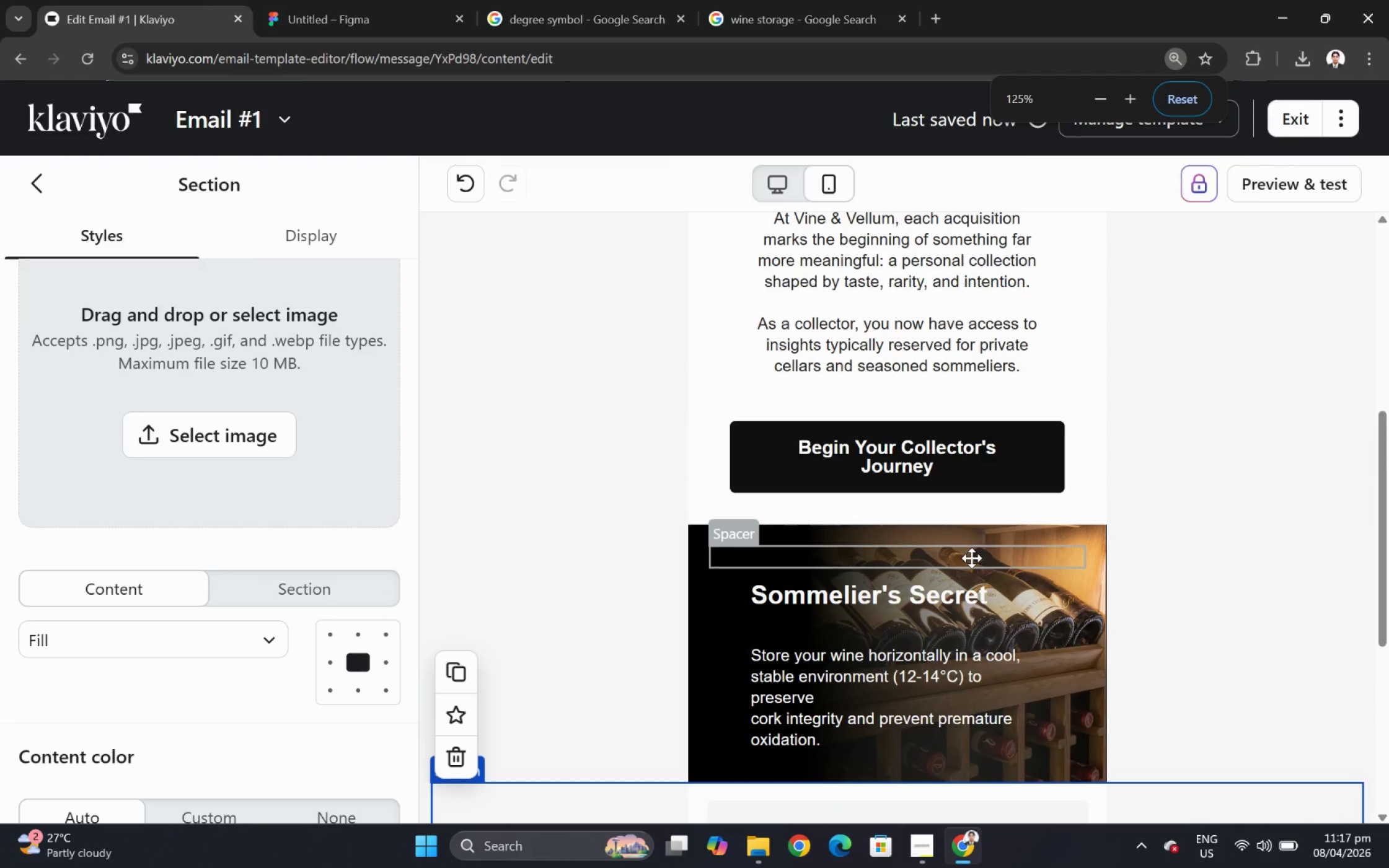 
left_click([1152, 517])
 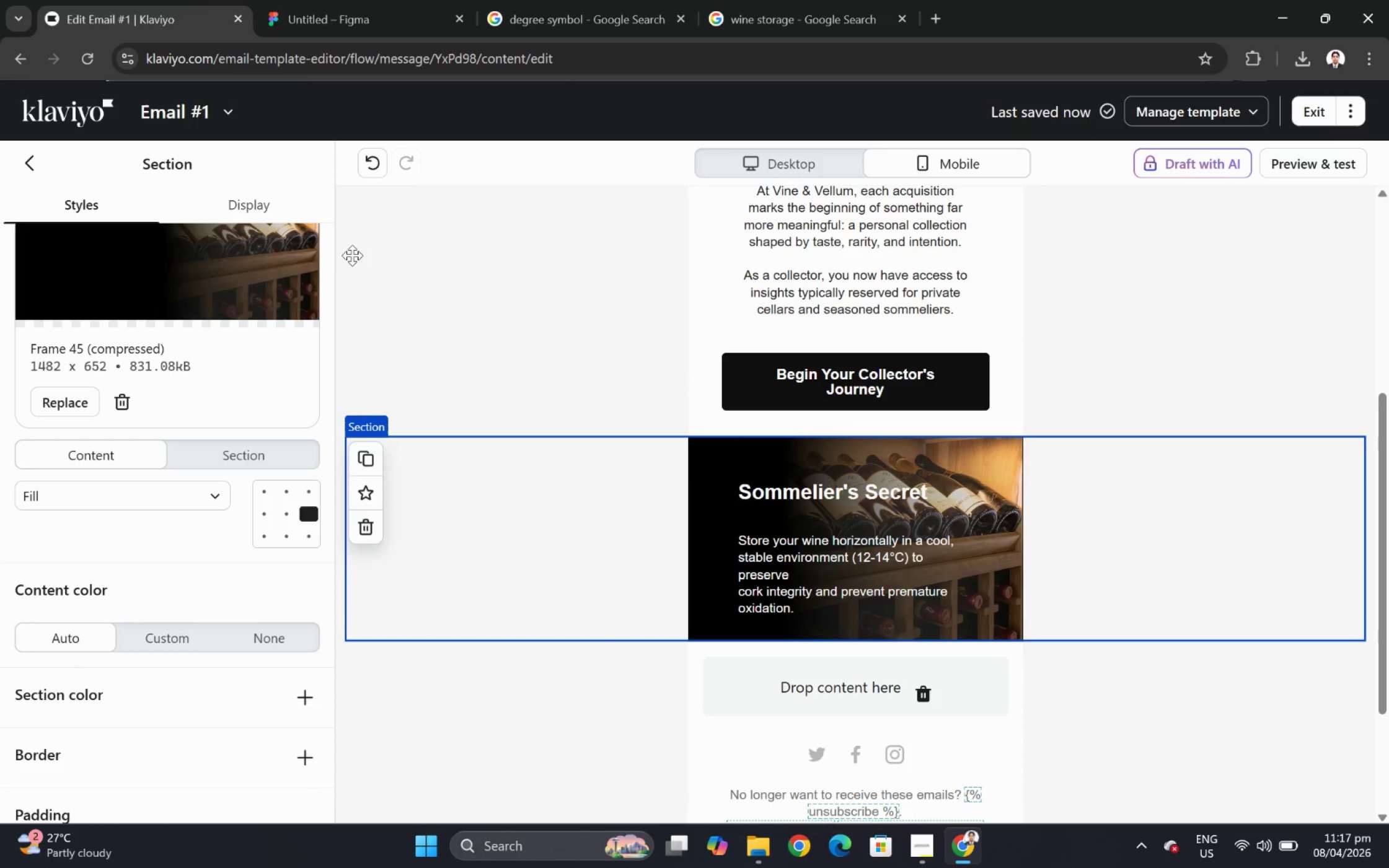 
scroll: coordinate [971, 558], scroll_direction: down, amount: 3.0
 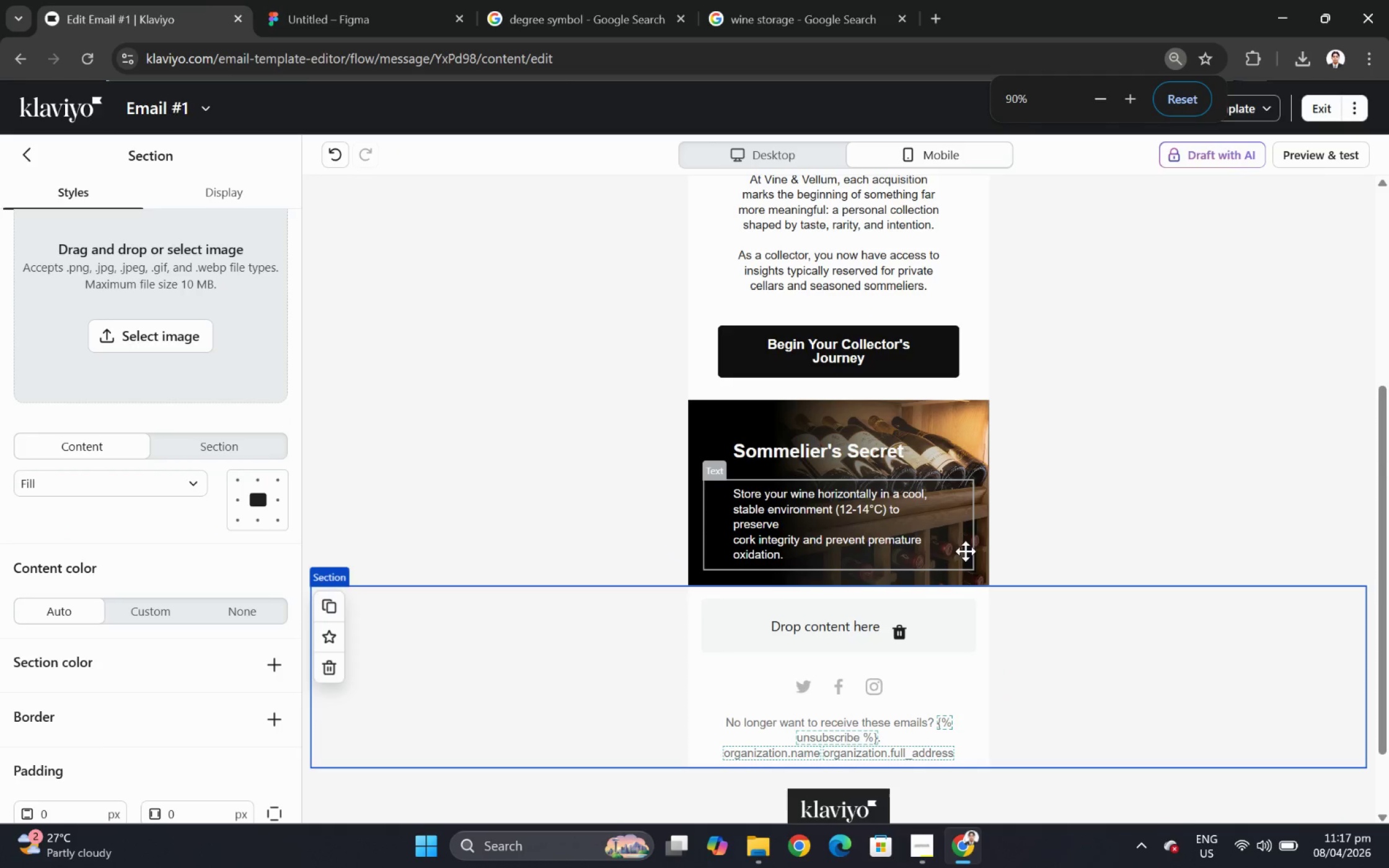 
scroll: coordinate [961, 546], scroll_direction: up, amount: 1.0
 